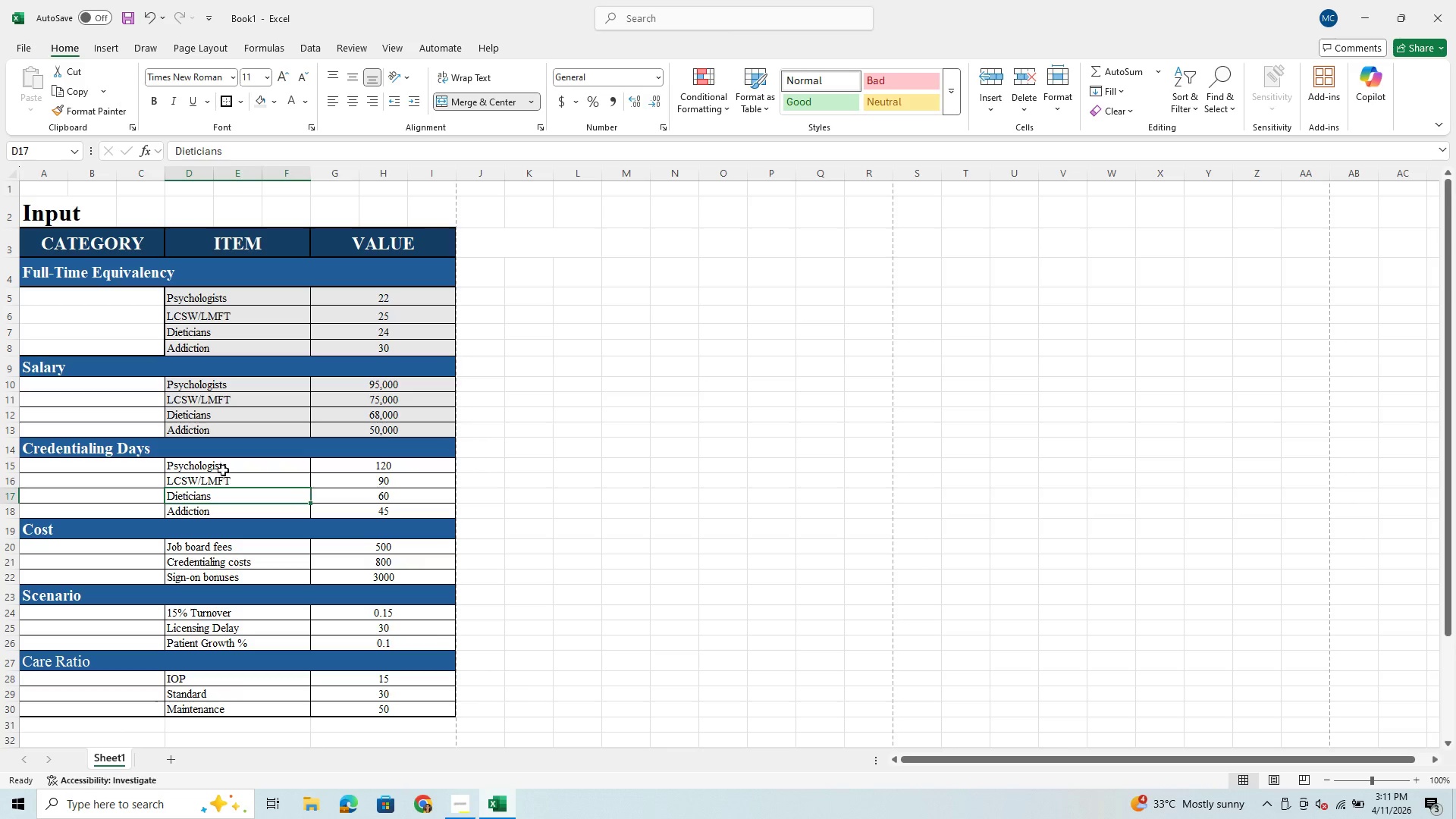 
left_click_drag(start_coordinate=[223, 467], to_coordinate=[322, 516])
 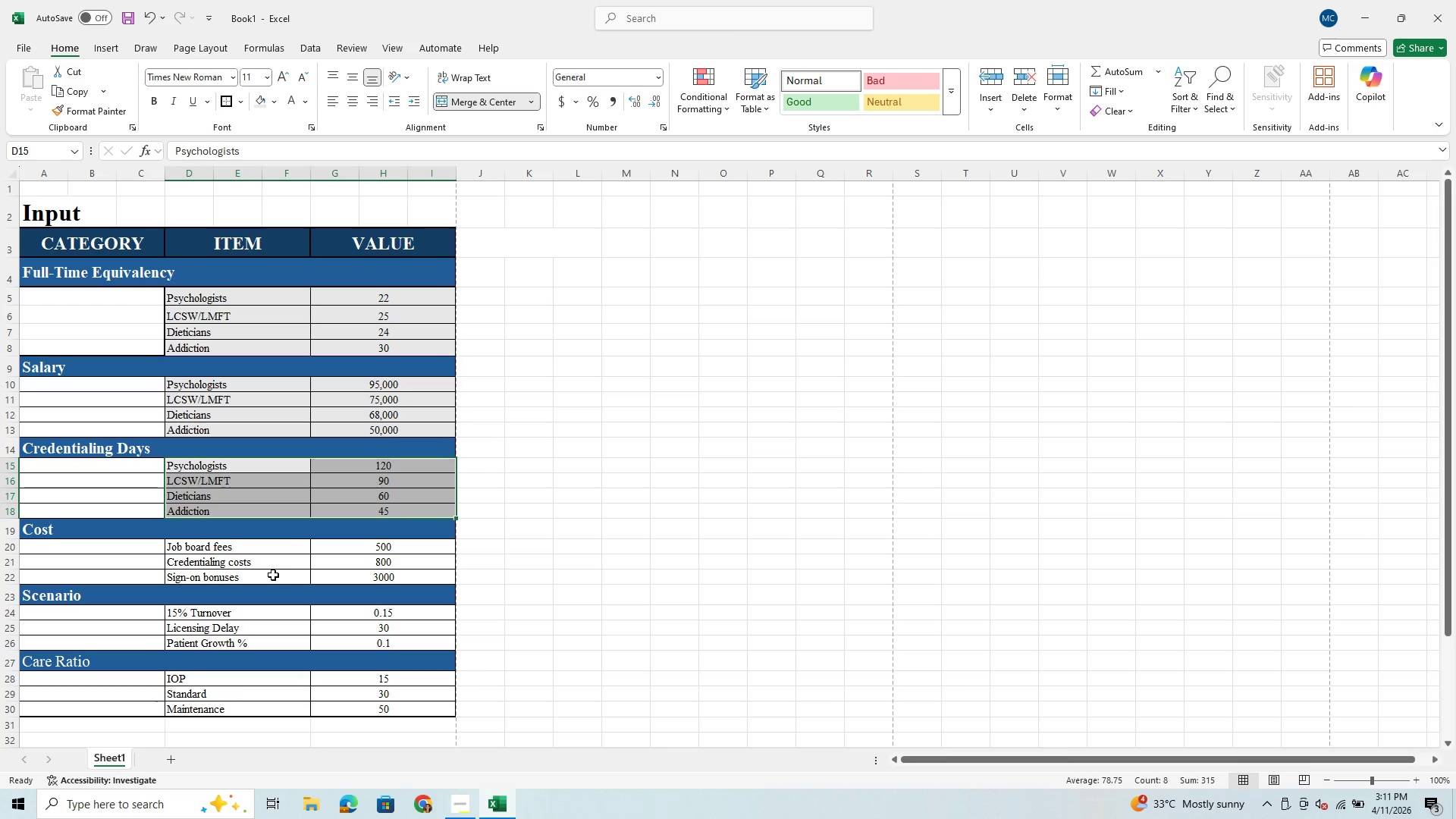 
left_click_drag(start_coordinate=[215, 547], to_coordinate=[340, 579])
 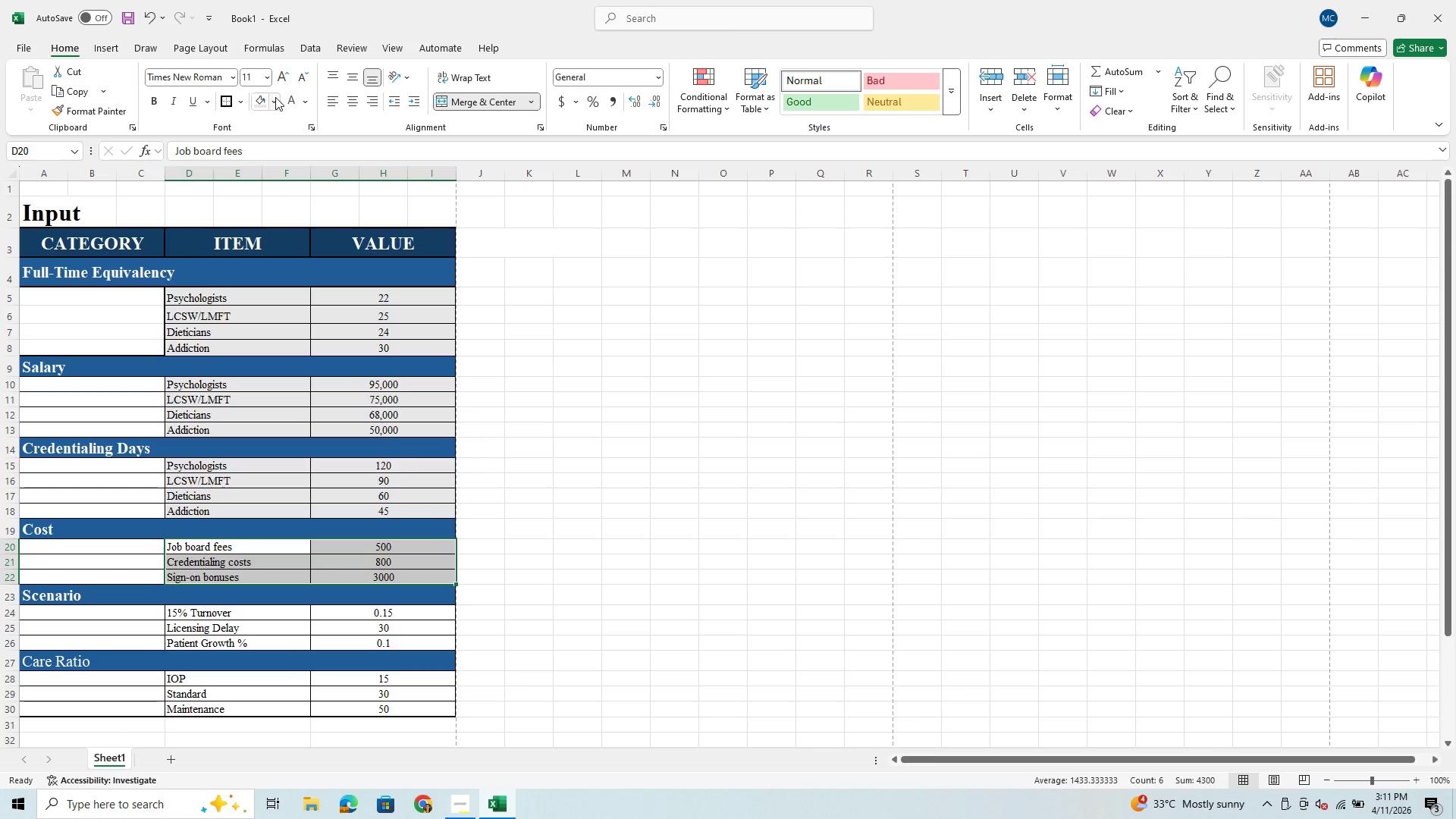 
left_click([263, 107])
 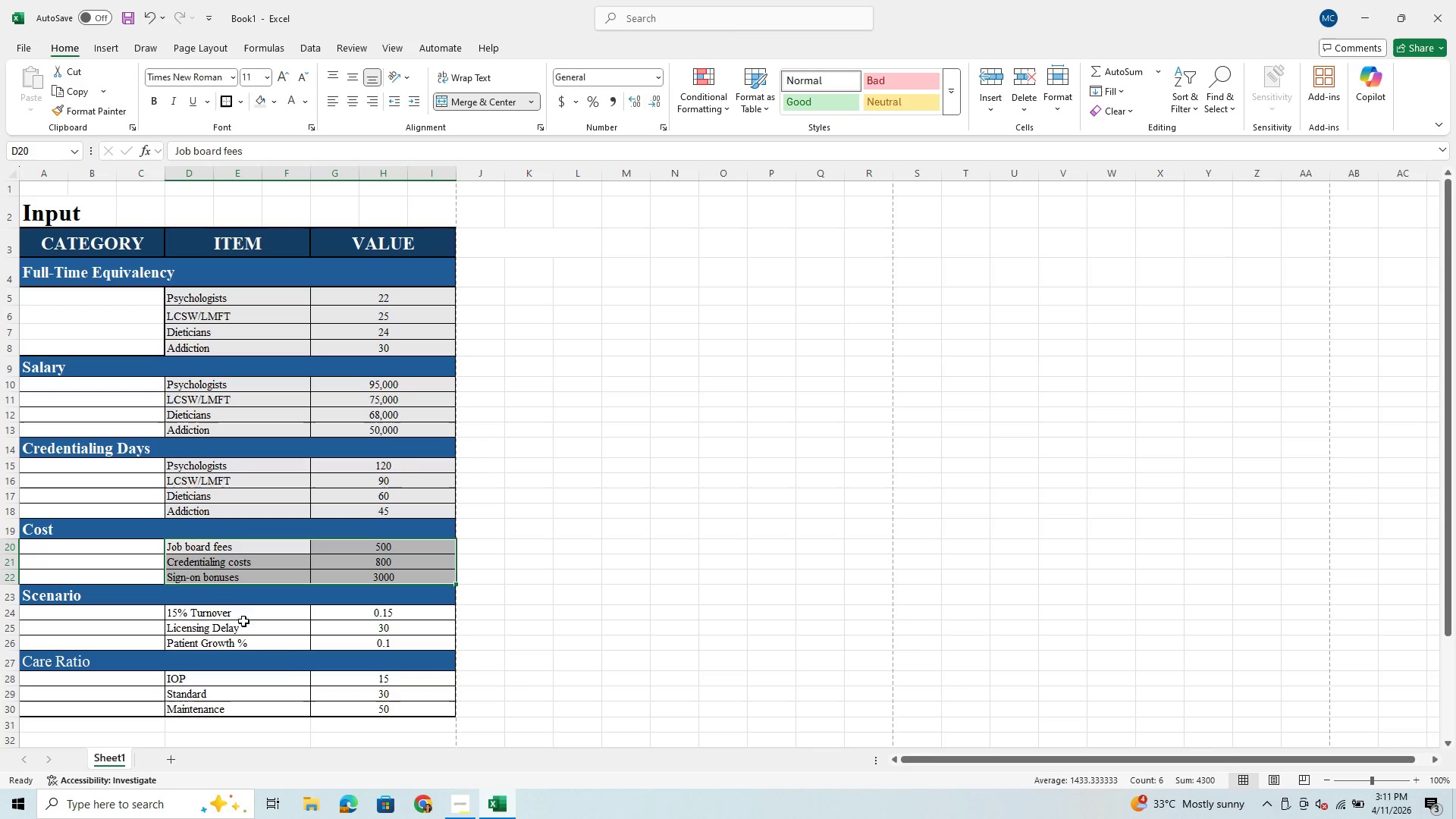 
left_click_drag(start_coordinate=[249, 615], to_coordinate=[319, 639])
 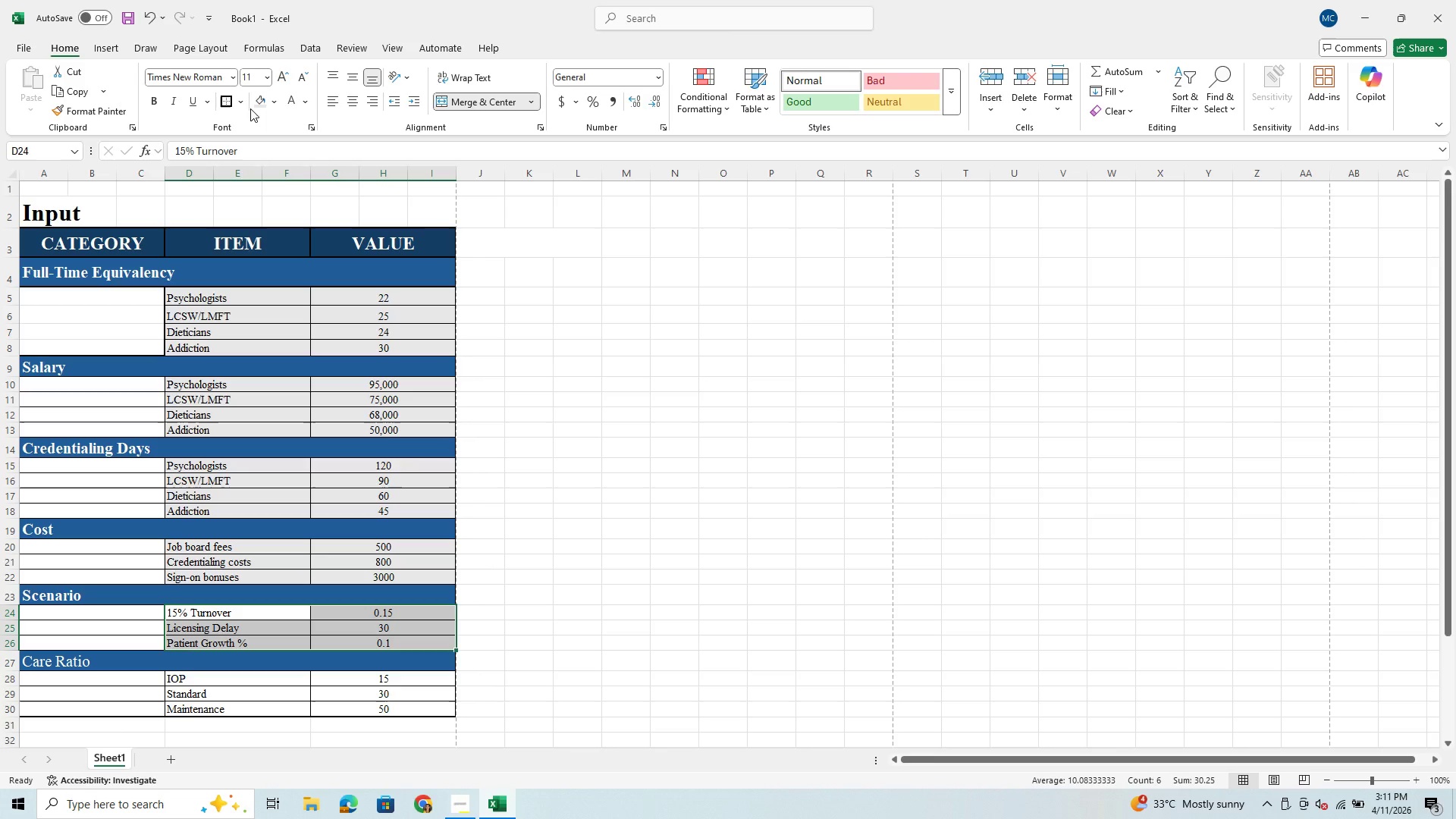 
left_click([261, 102])
 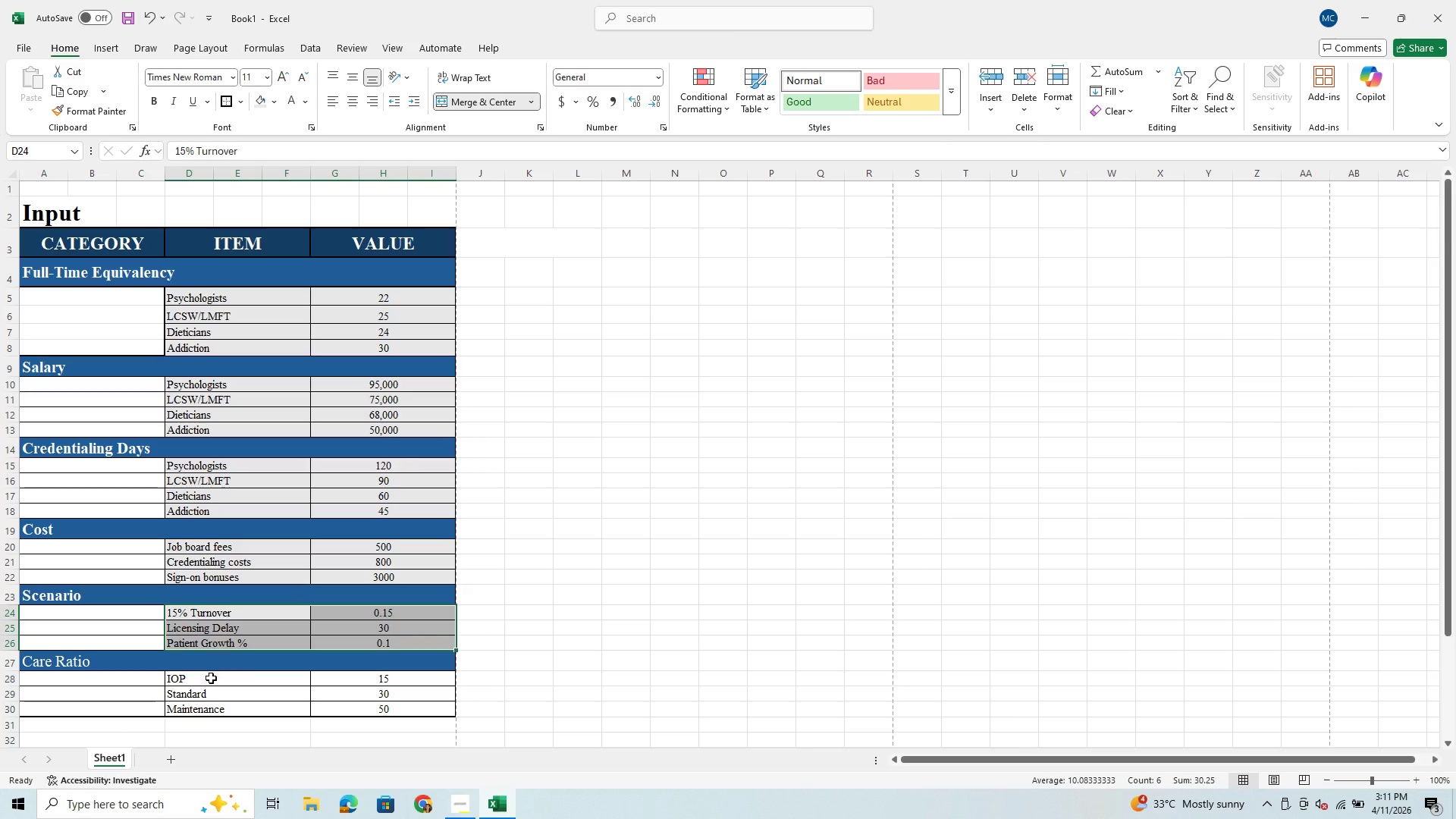 
left_click_drag(start_coordinate=[221, 682], to_coordinate=[348, 710])
 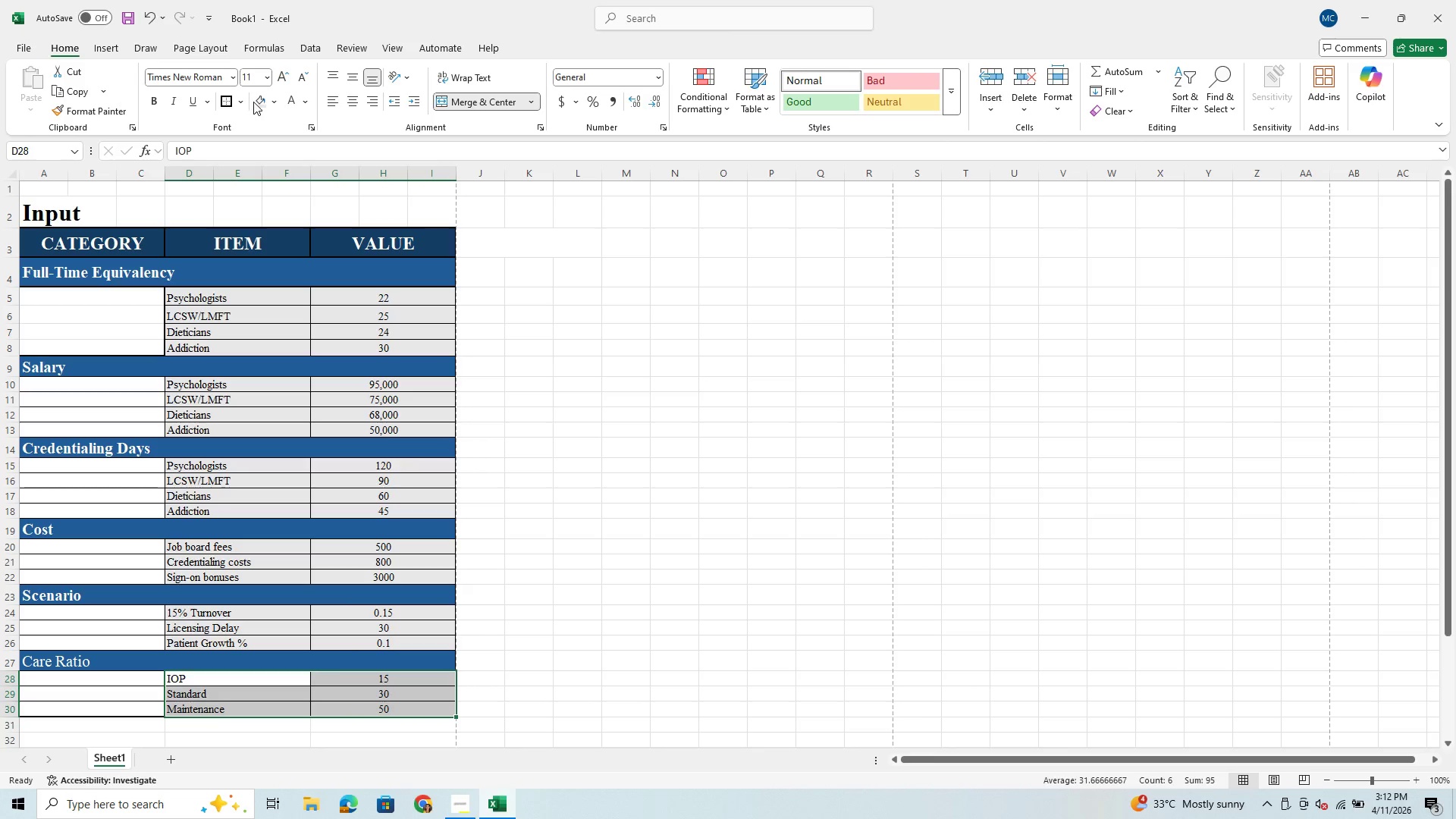 
left_click([253, 102])
 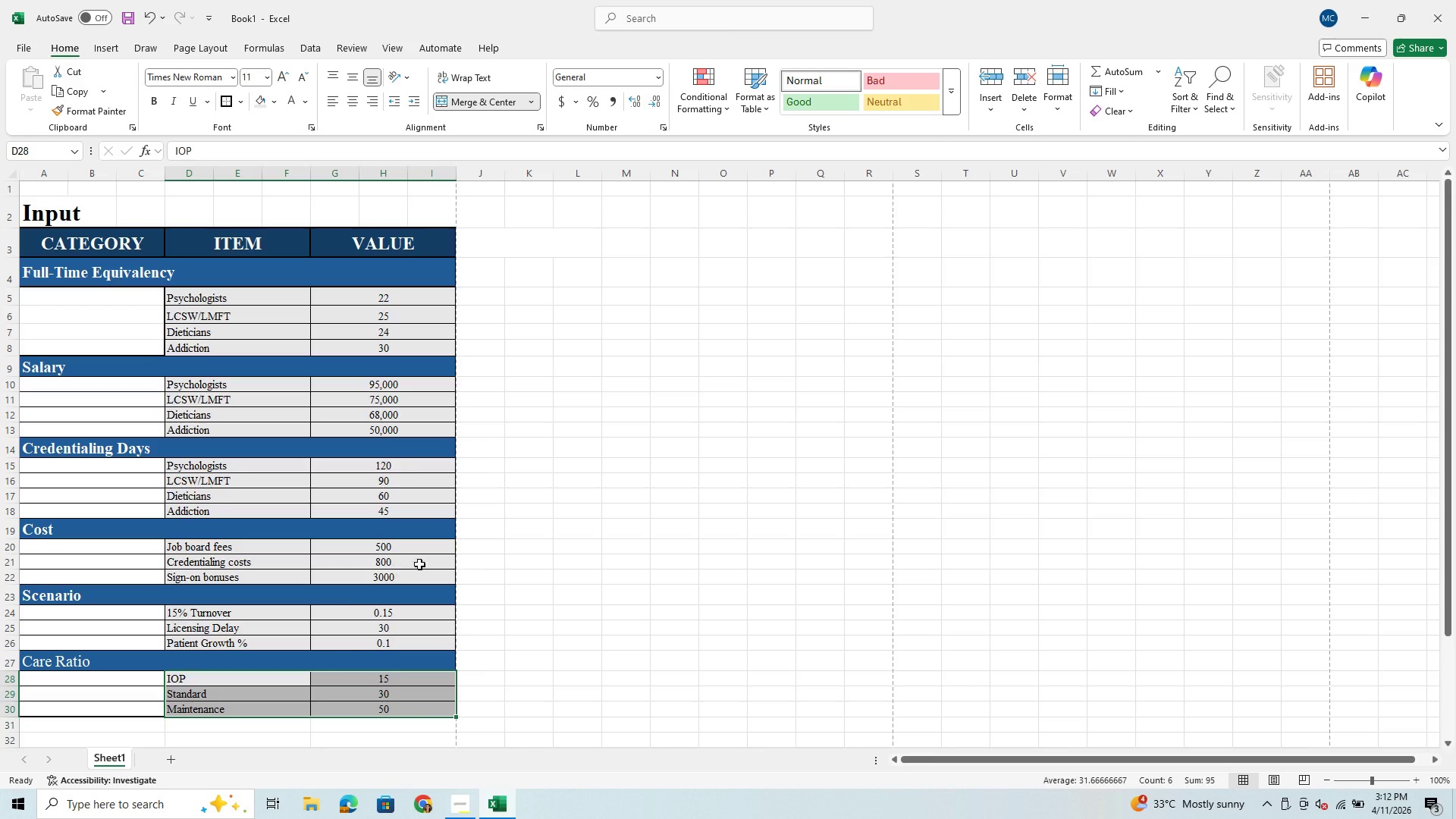 
left_click([555, 529])
 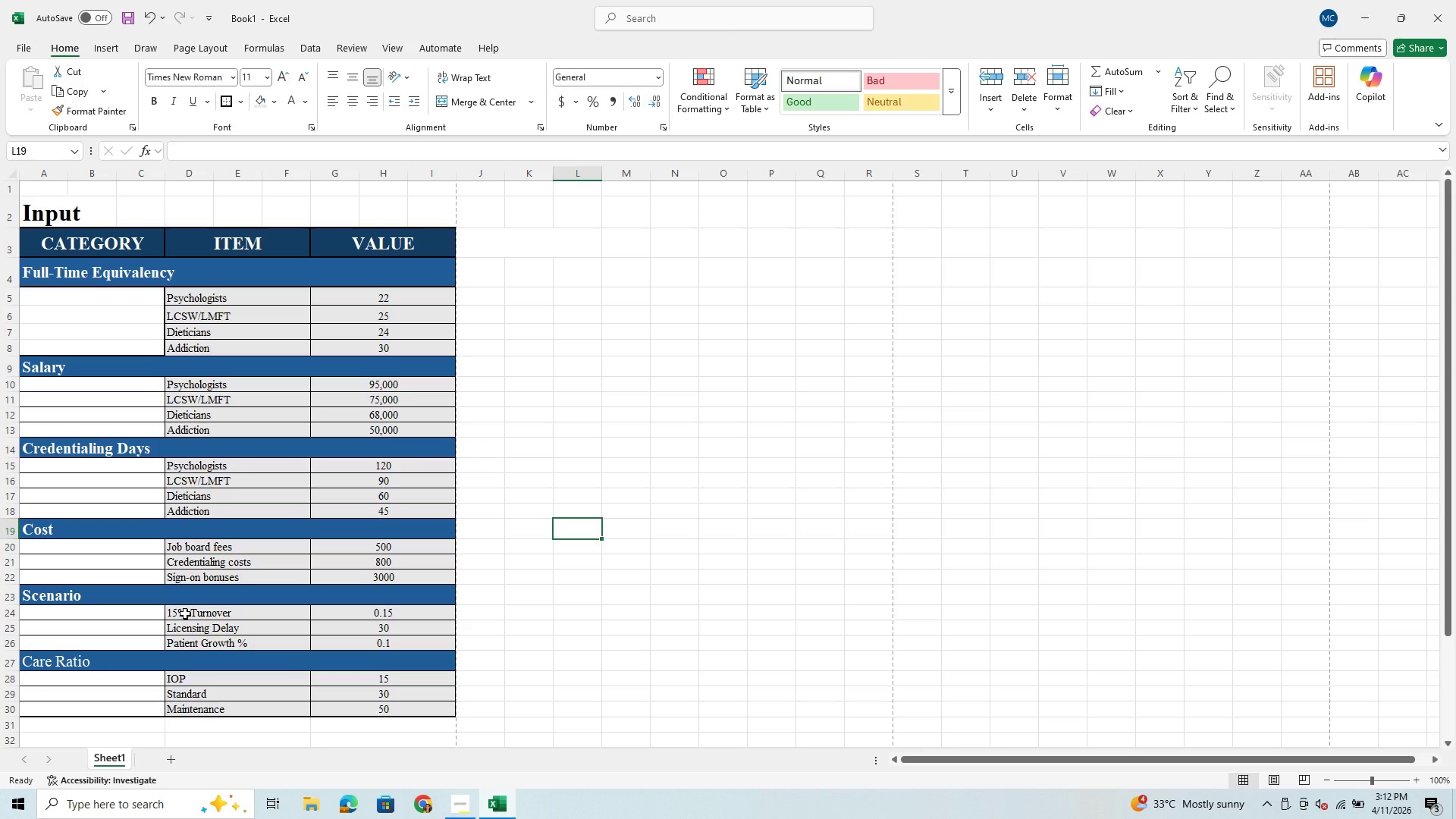 
wait(10.22)
 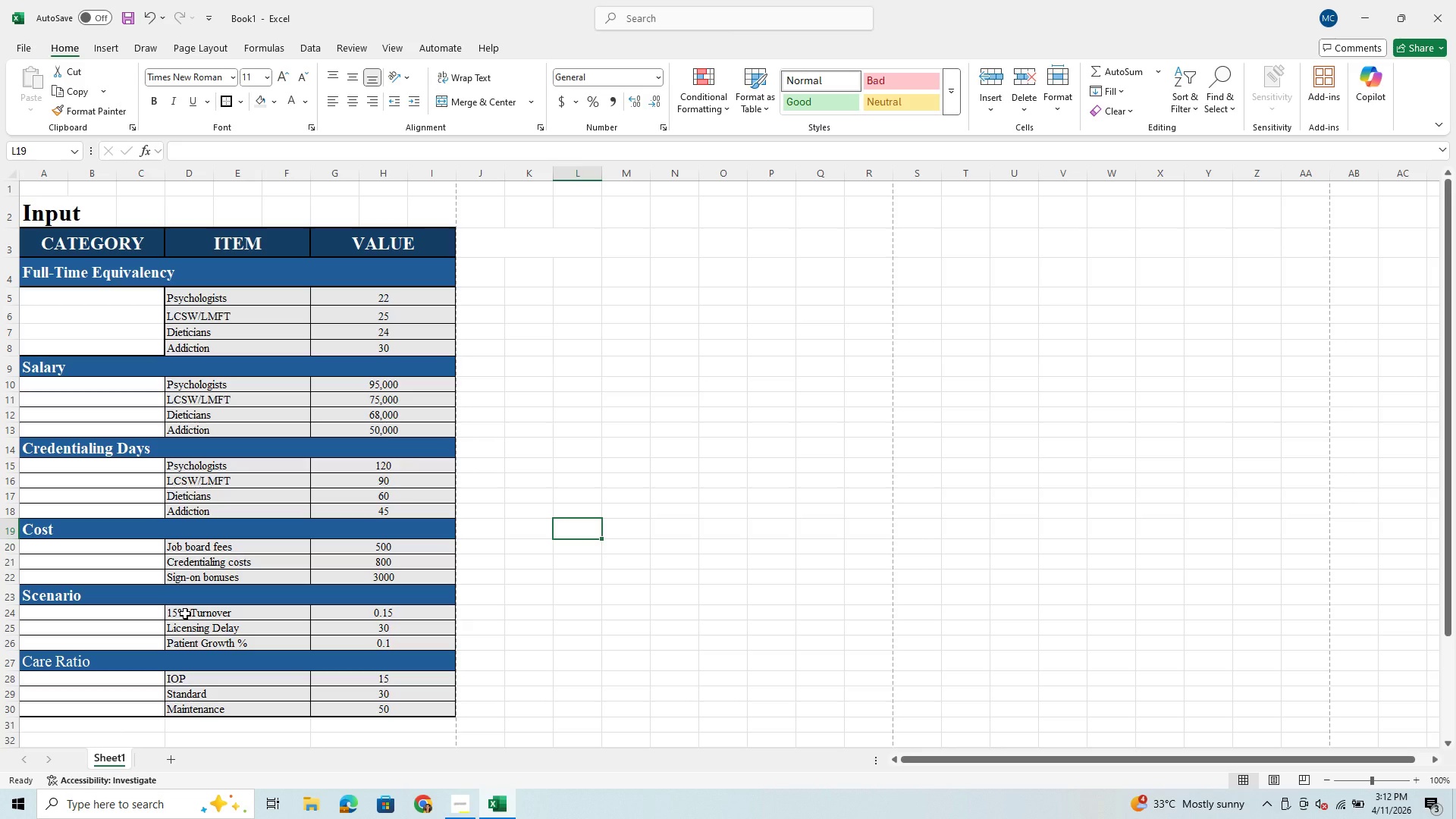 
left_click_drag(start_coordinate=[90, 294], to_coordinate=[97, 340])
 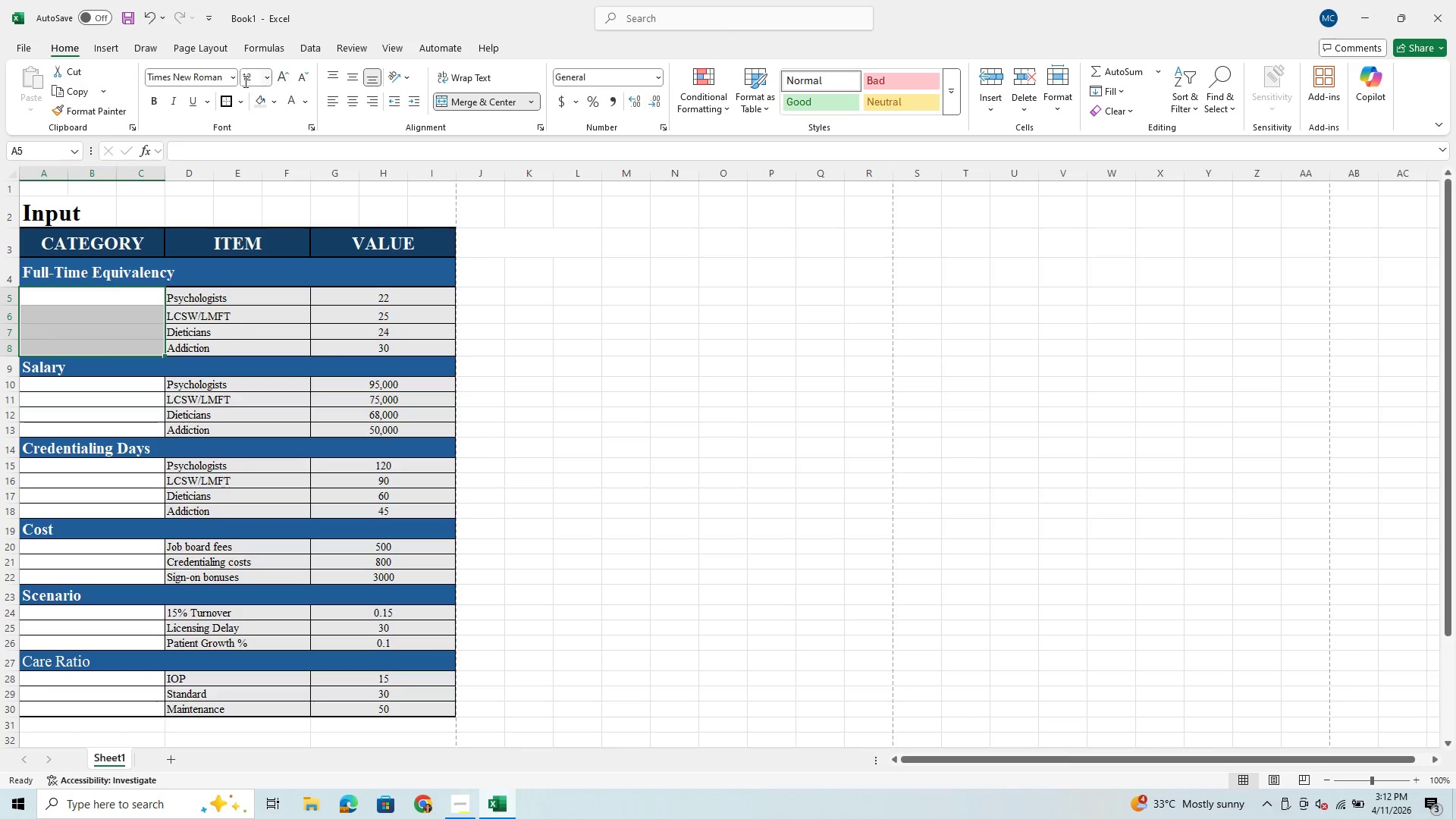 
left_click([240, 100])
 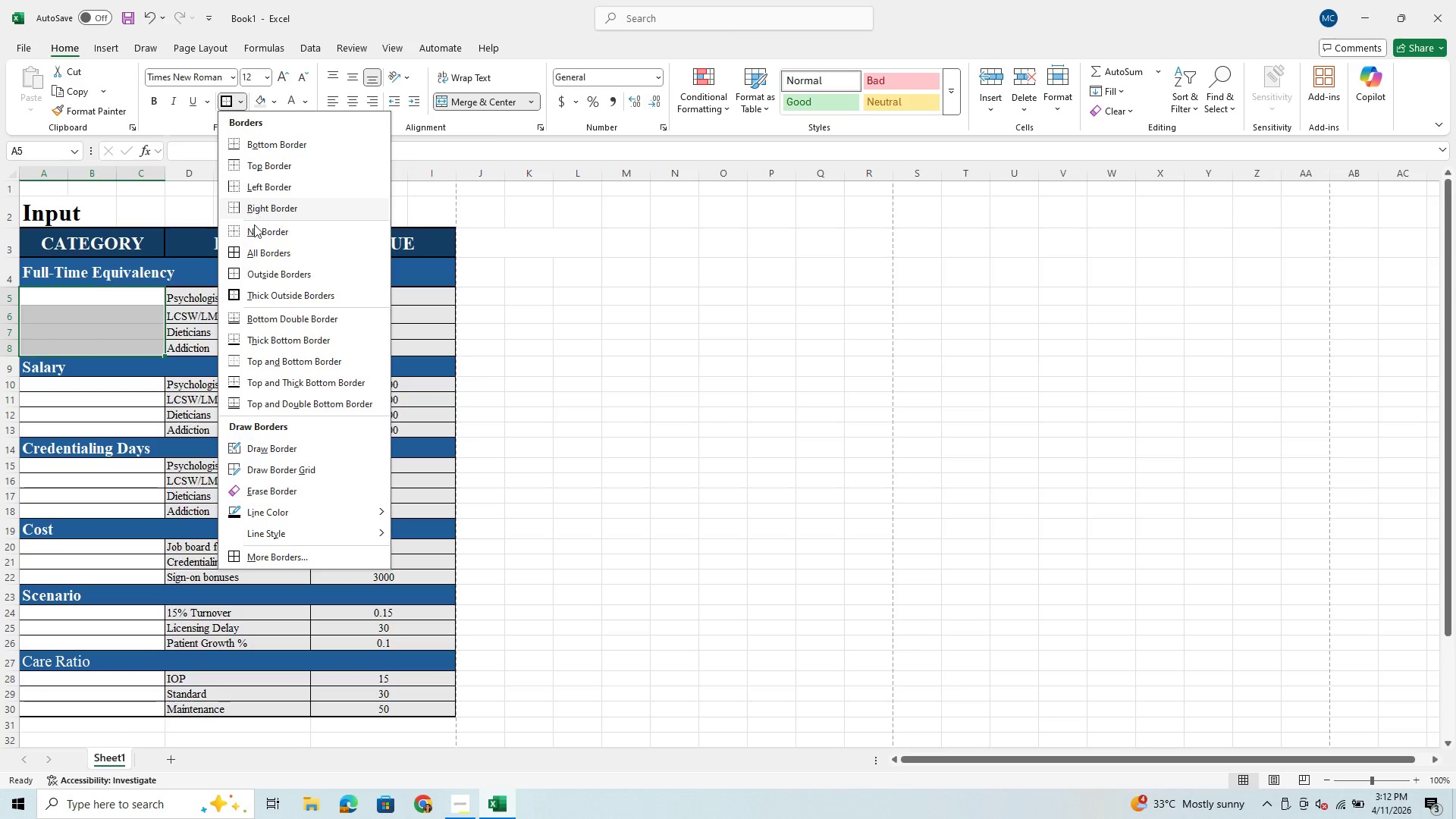 
left_click([253, 226])
 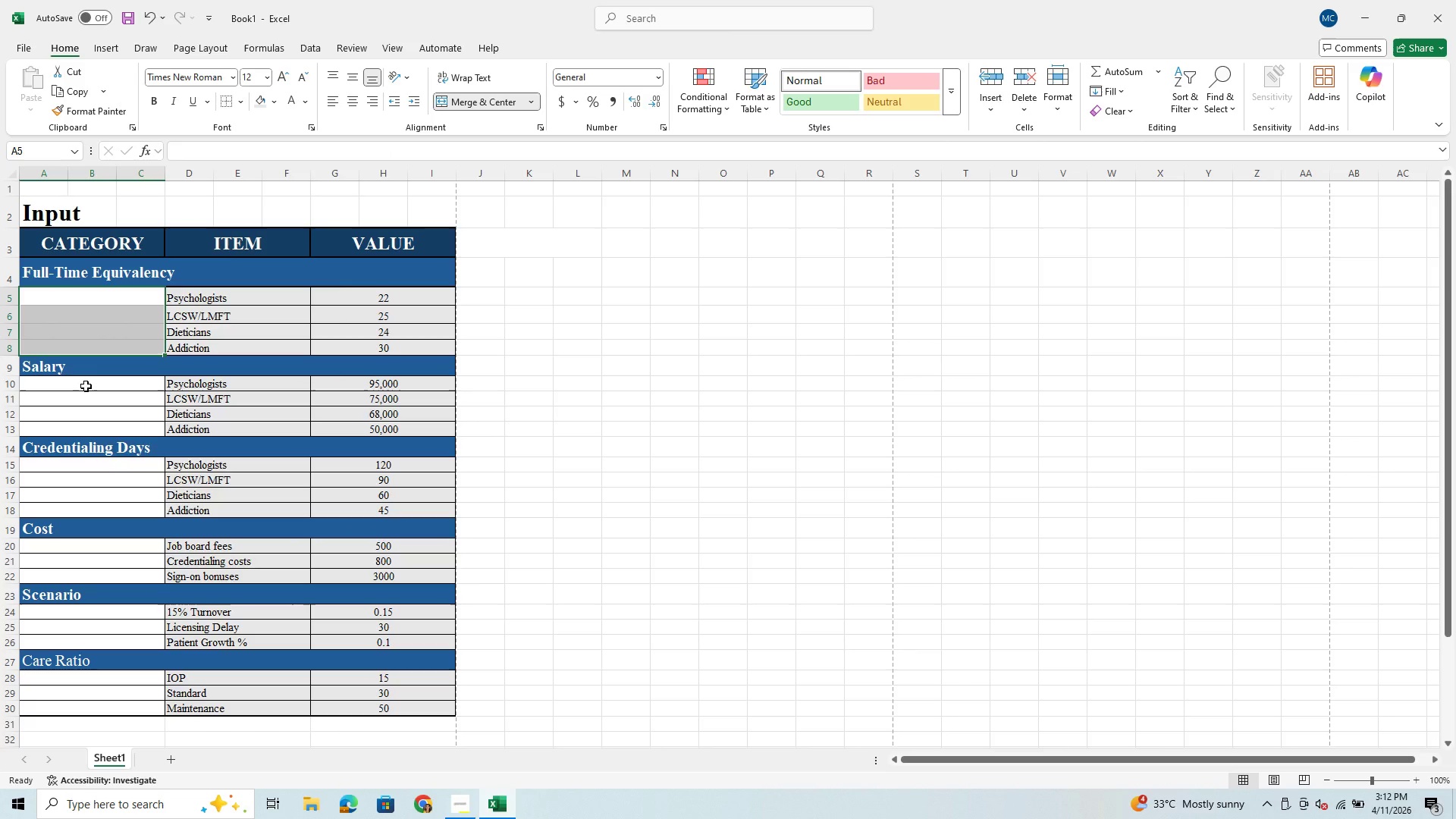 
left_click_drag(start_coordinate=[86, 386], to_coordinate=[79, 422])
 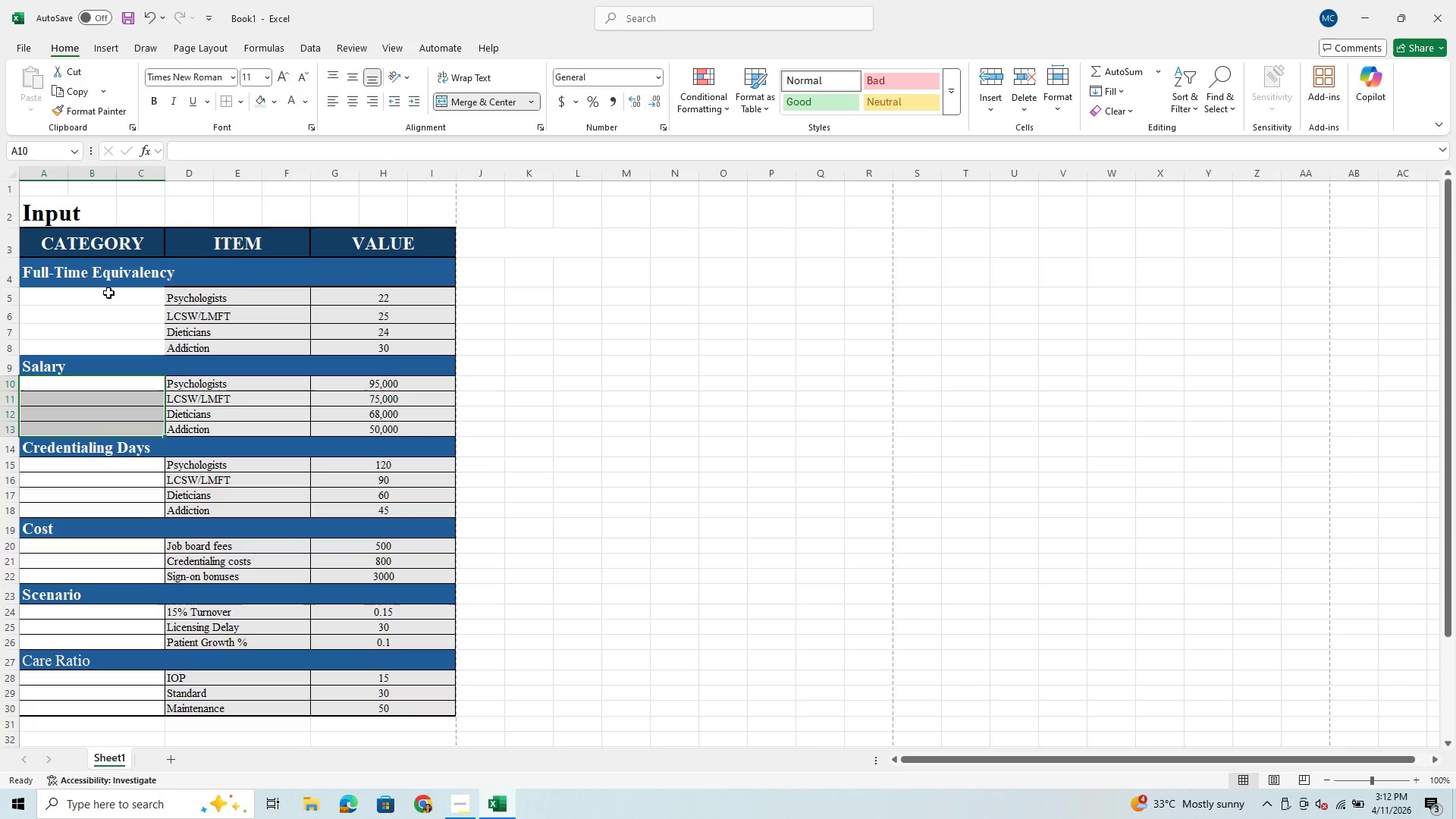 
left_click_drag(start_coordinate=[107, 294], to_coordinate=[105, 344])
 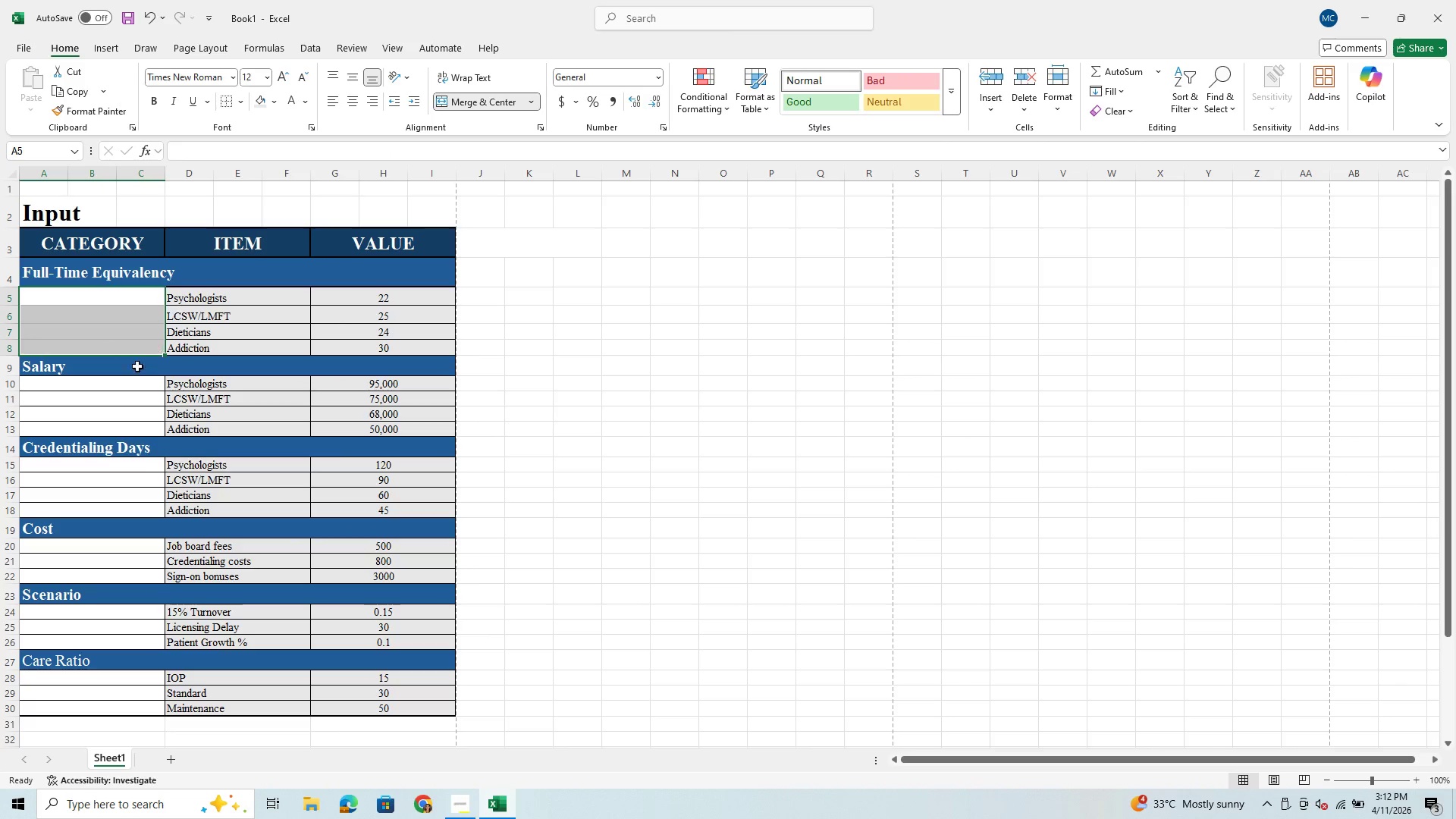 
left_click_drag(start_coordinate=[114, 381], to_coordinate=[106, 422])
 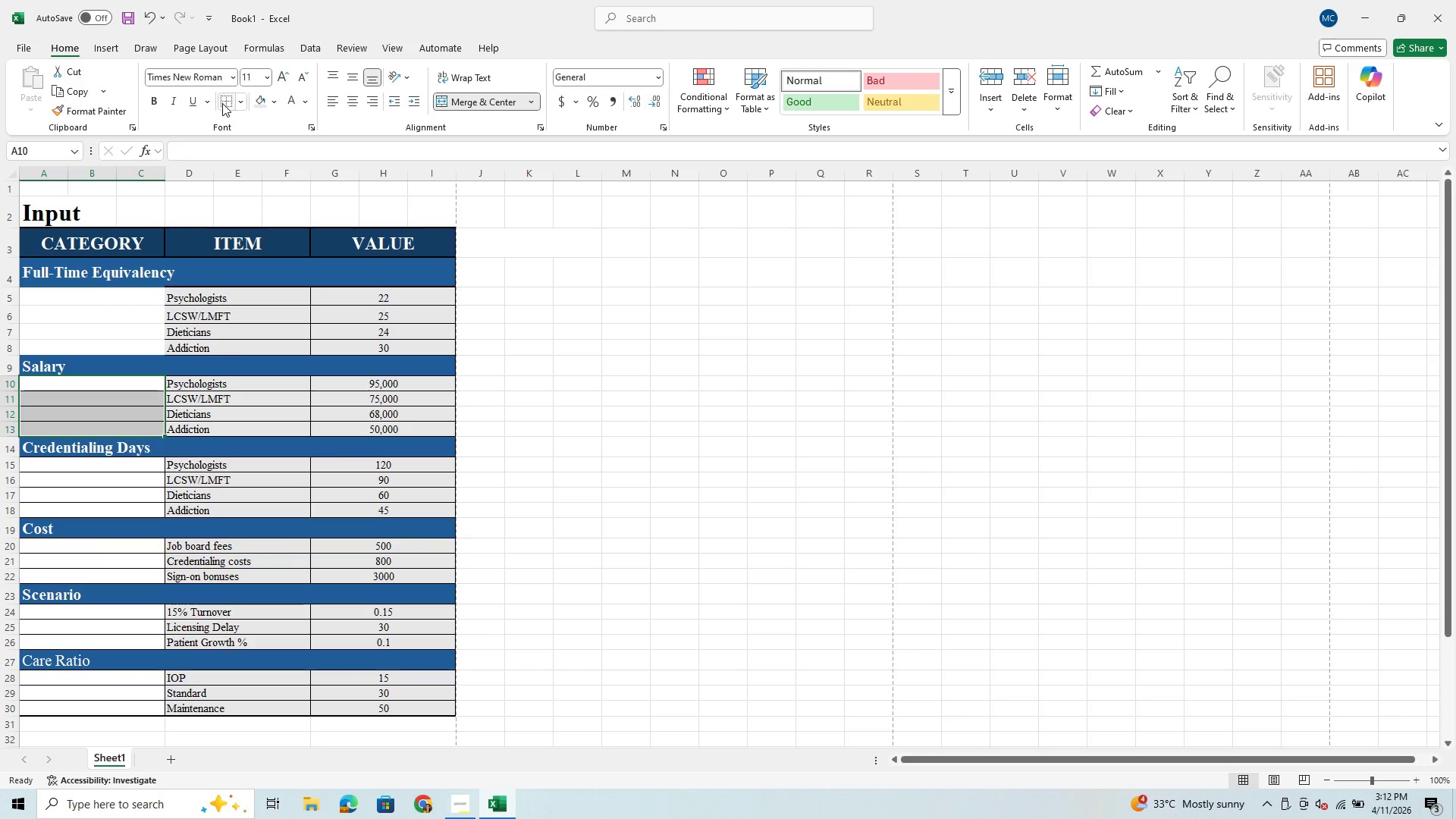 
left_click([222, 103])
 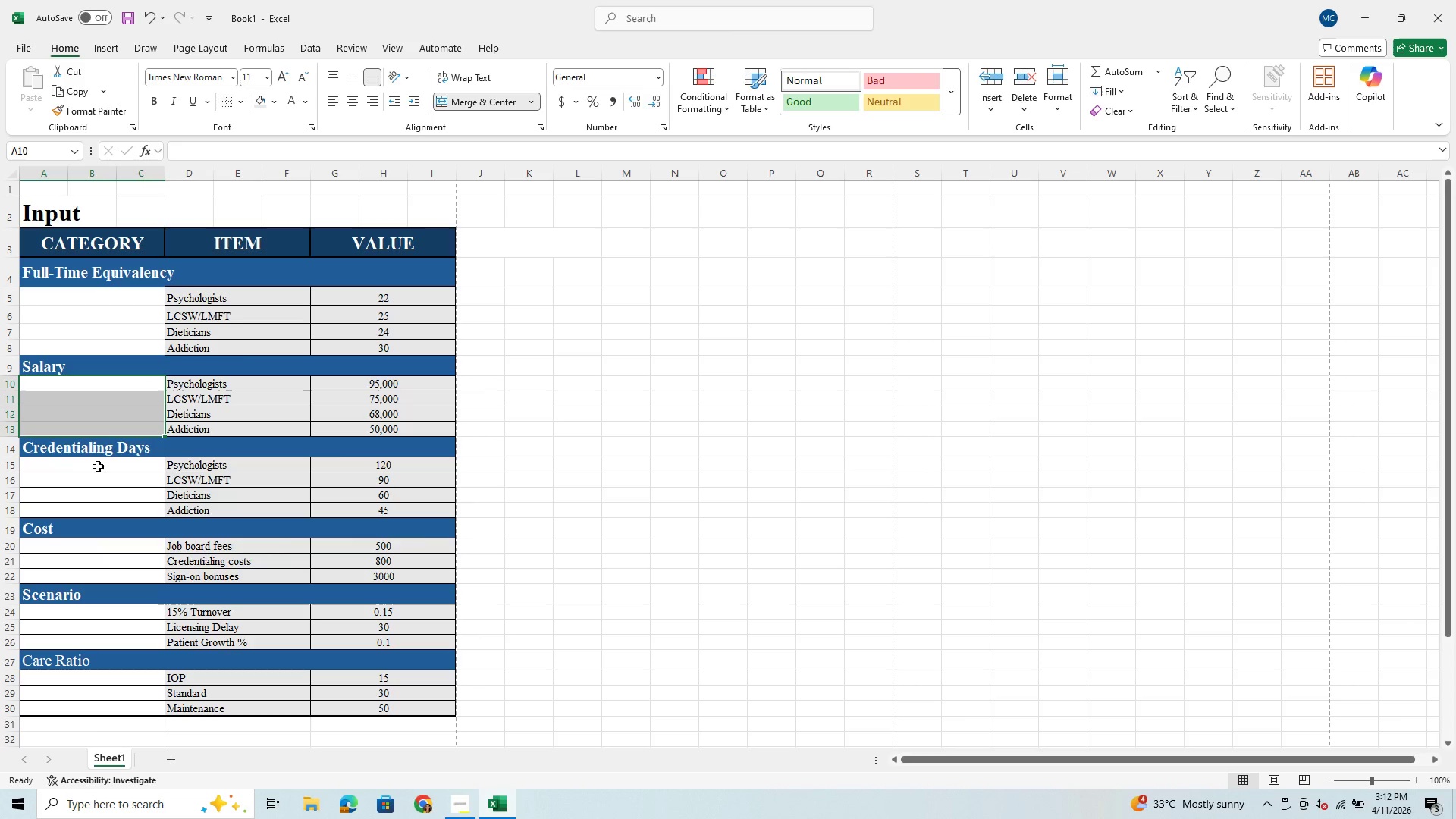 
left_click_drag(start_coordinate=[100, 463], to_coordinate=[91, 505])
 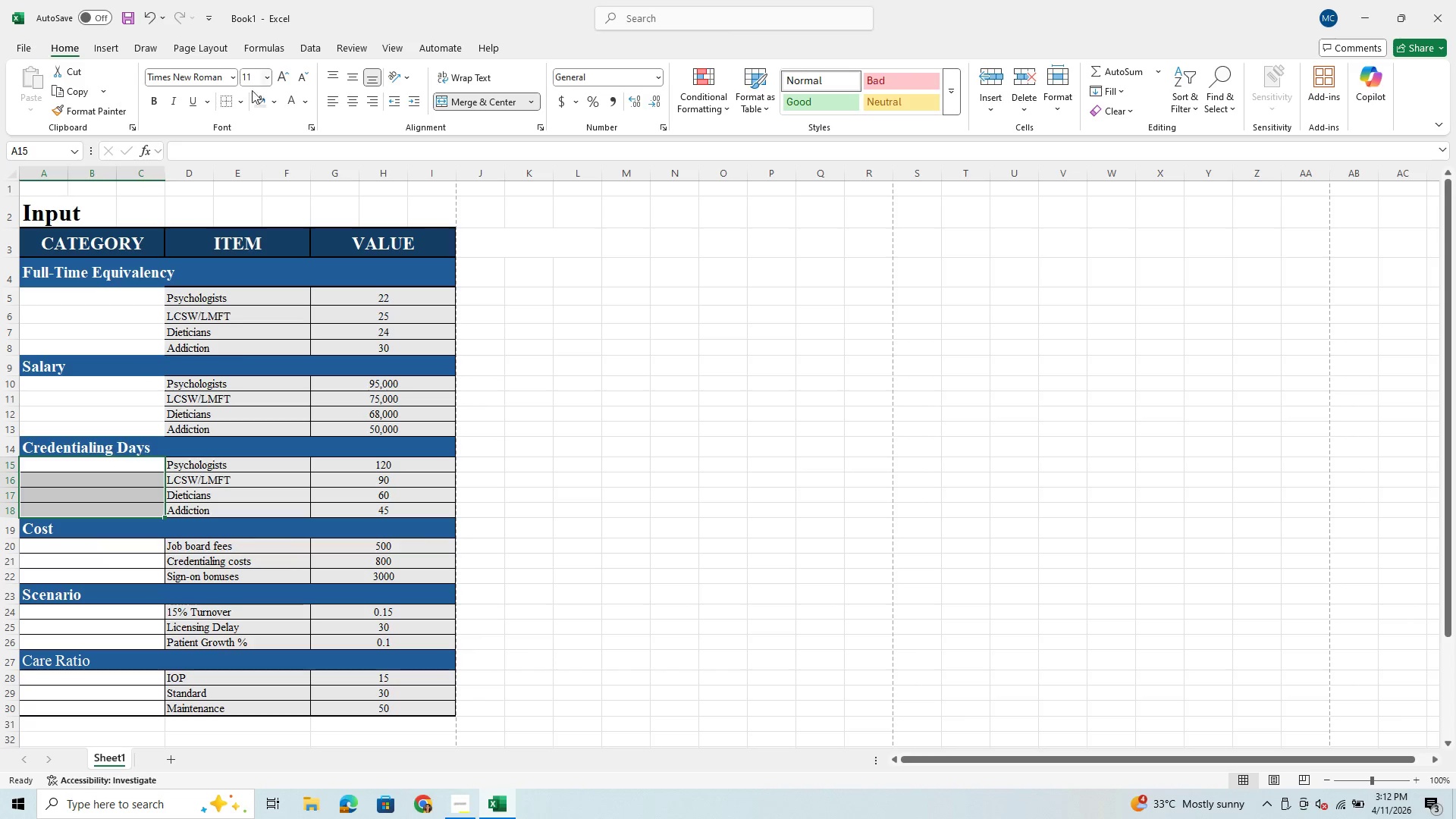 
left_click([226, 102])
 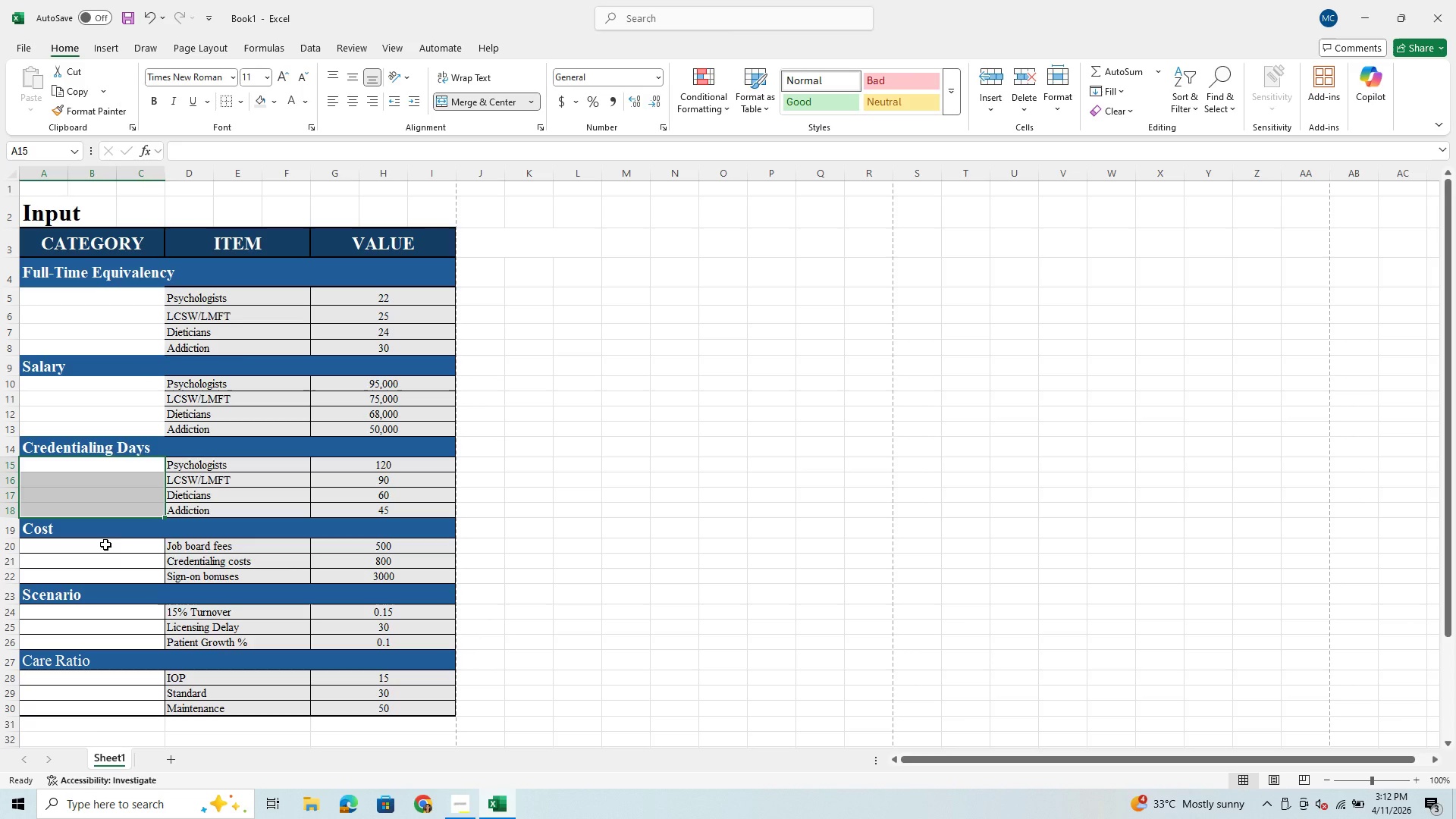 
left_click_drag(start_coordinate=[105, 546], to_coordinate=[106, 576])
 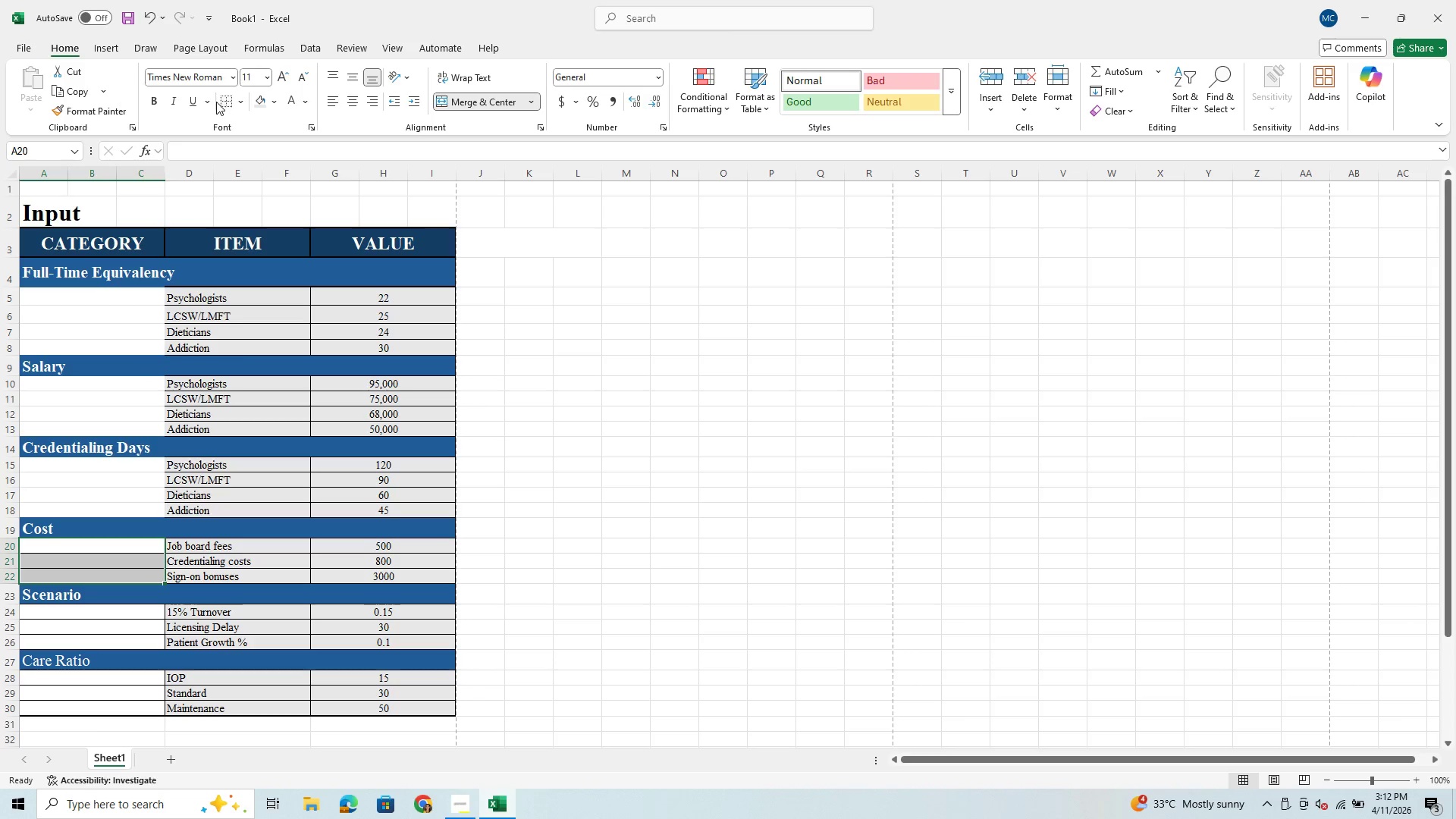 
left_click([228, 100])
 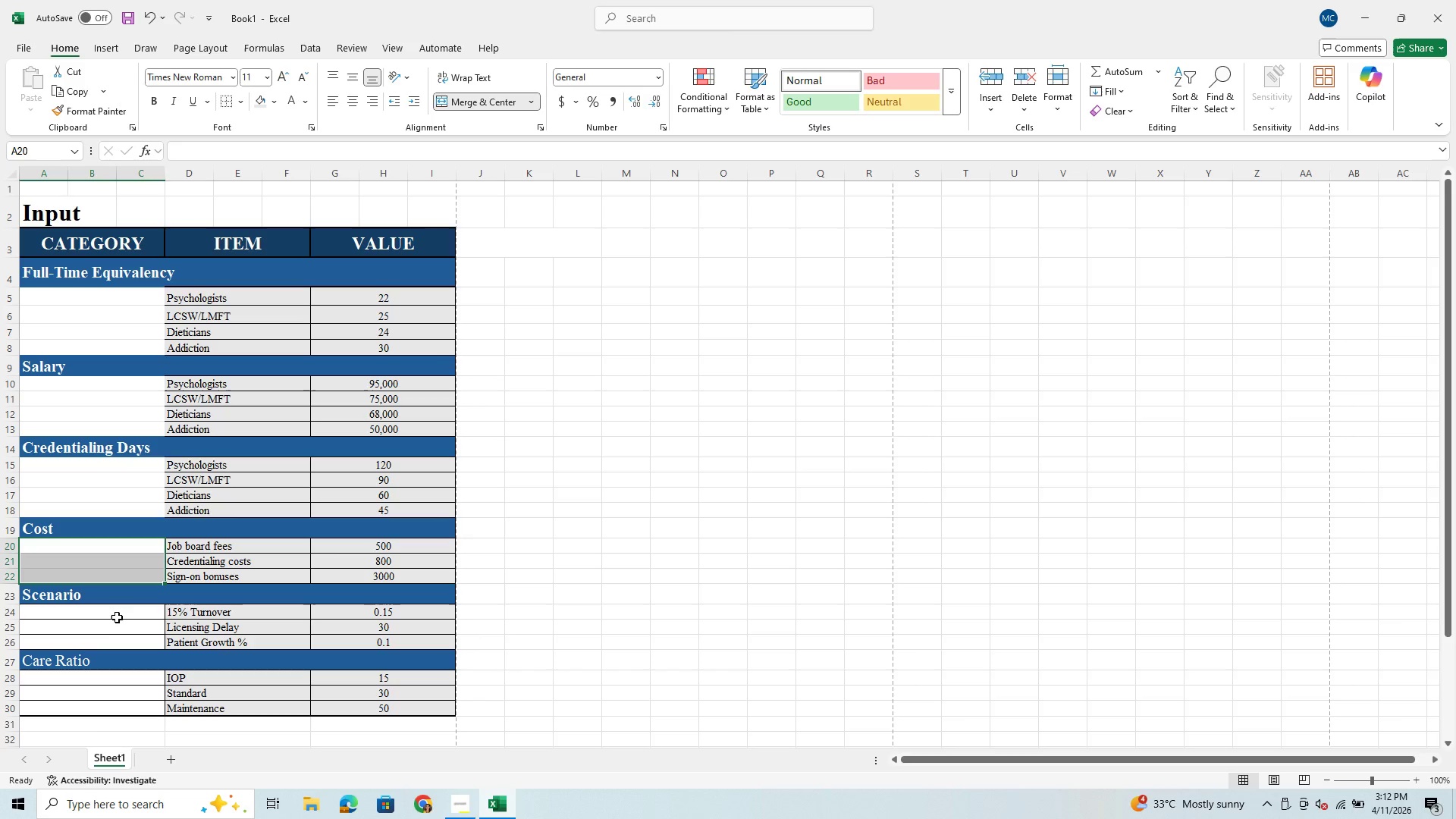 
left_click_drag(start_coordinate=[117, 614], to_coordinate=[117, 635])
 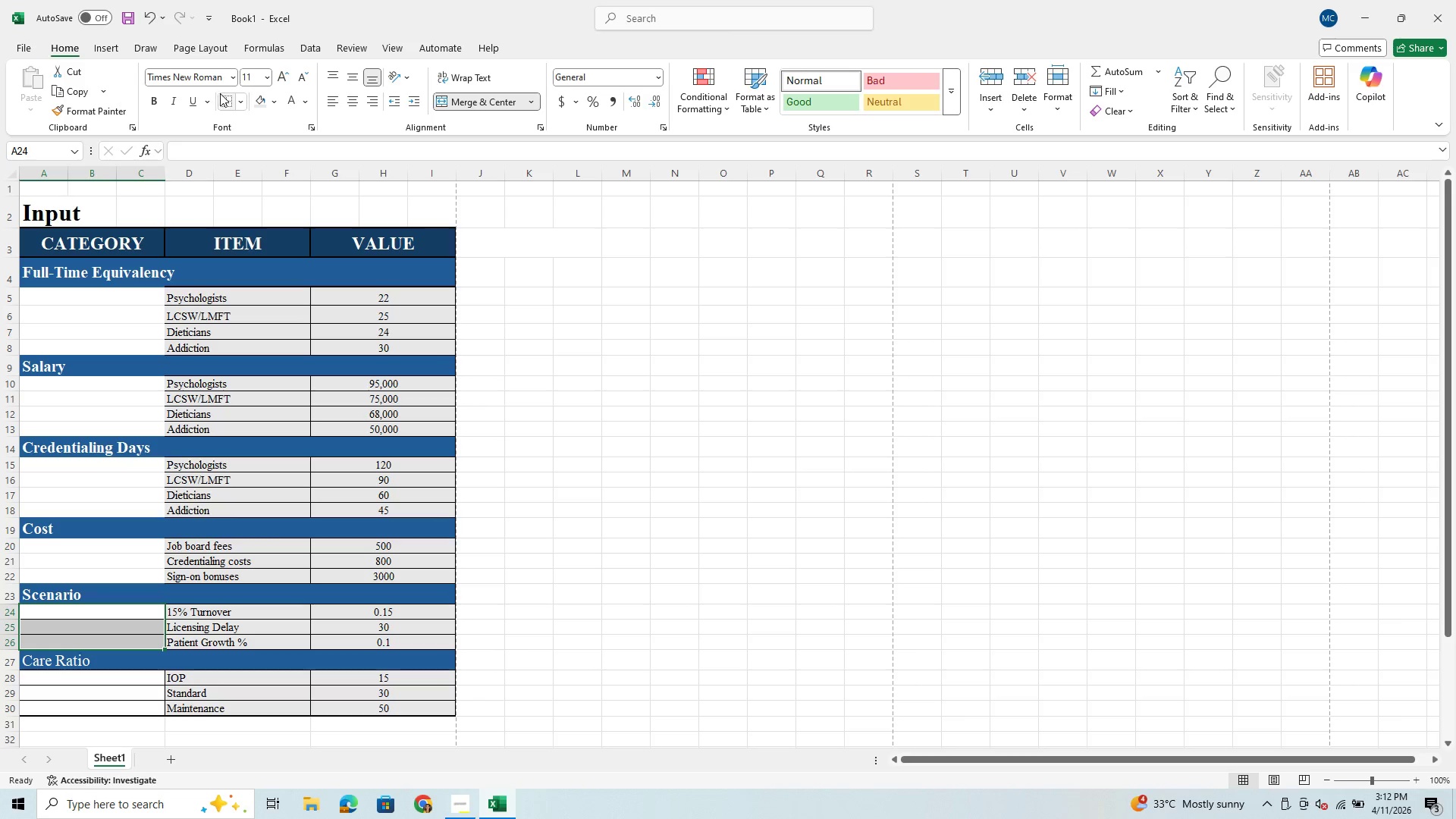 
left_click([224, 98])
 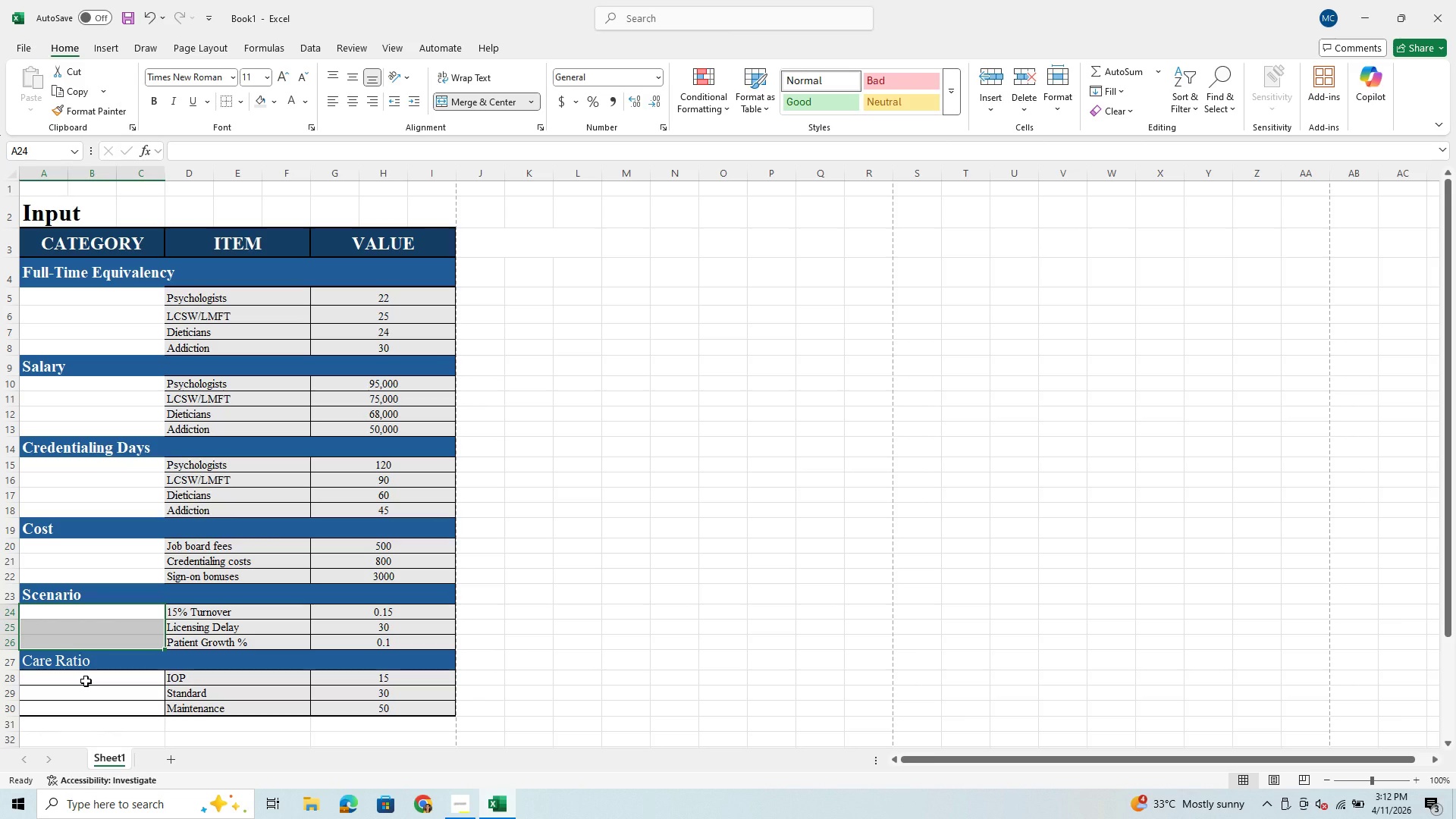 
left_click_drag(start_coordinate=[86, 681], to_coordinate=[80, 707])
 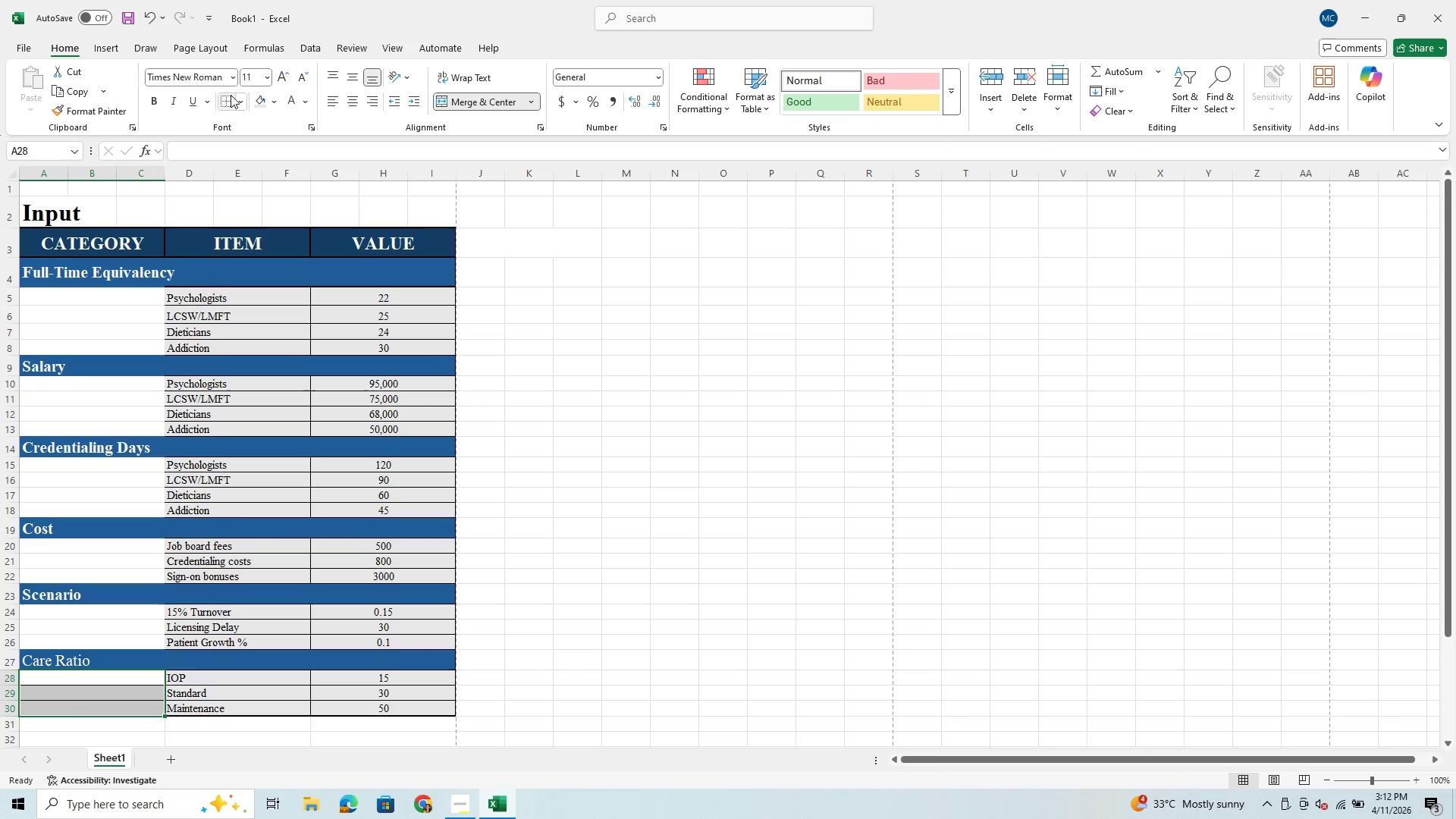 
left_click([231, 102])
 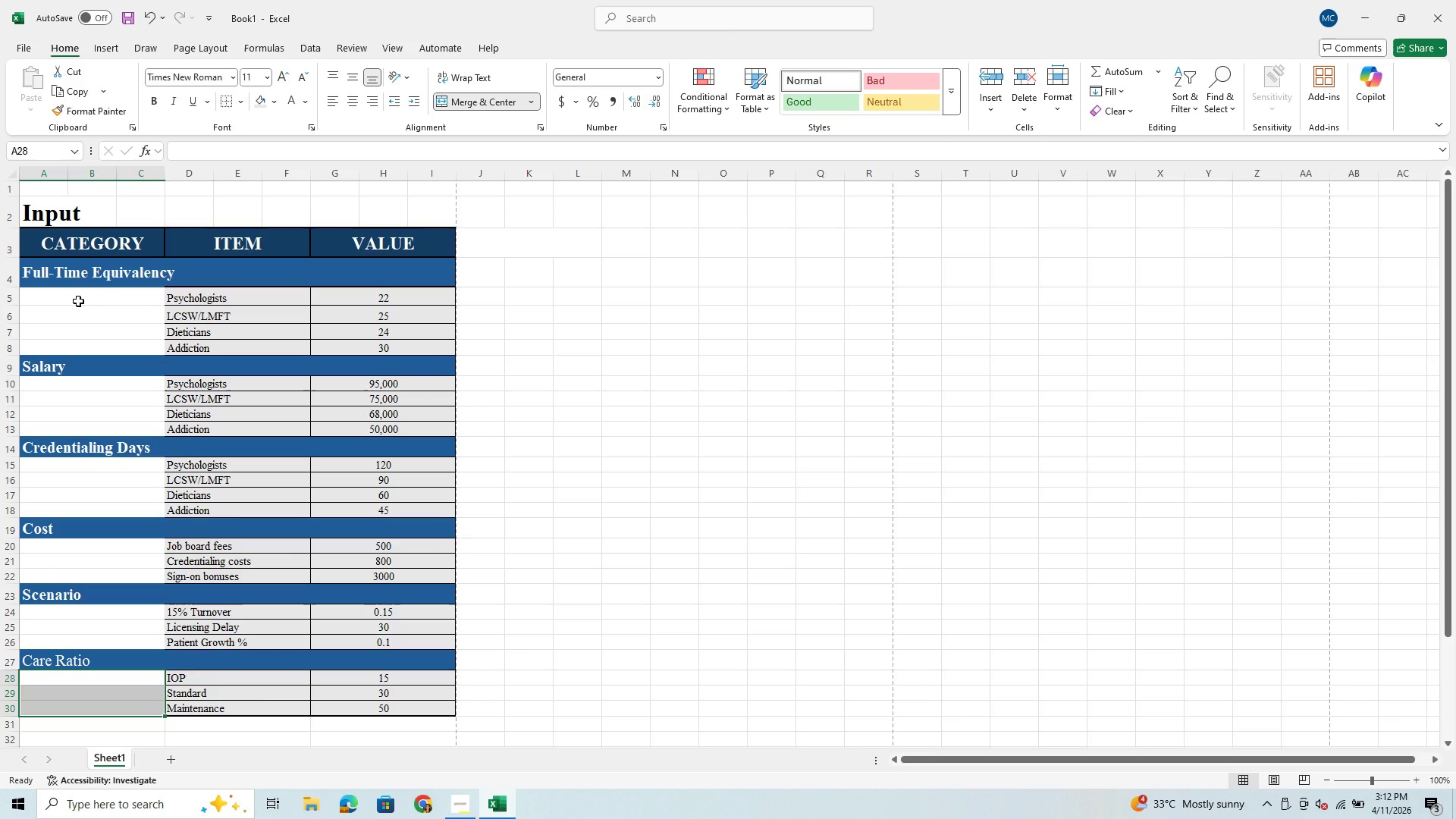 
left_click_drag(start_coordinate=[92, 297], to_coordinate=[98, 344])
 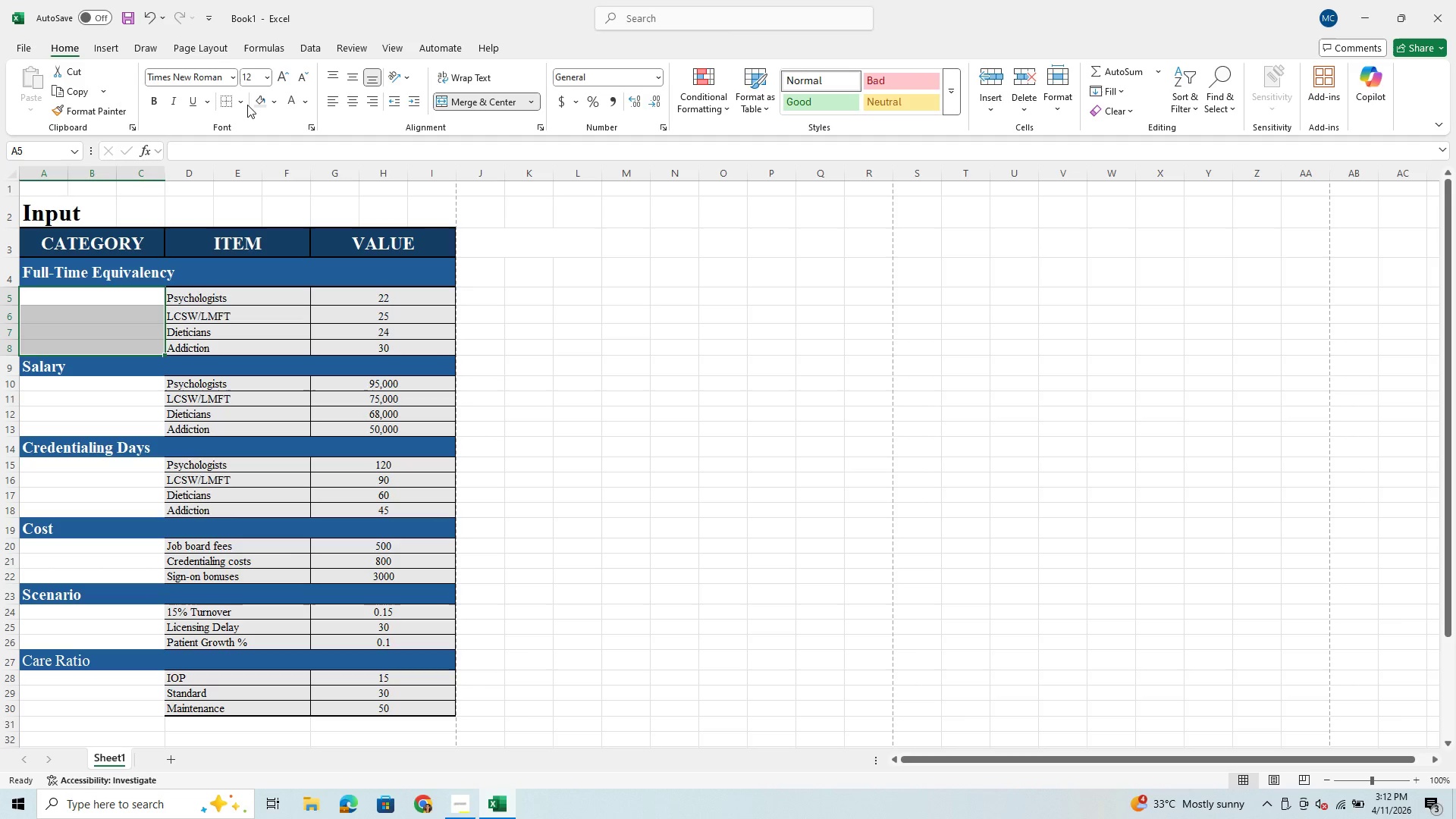 
left_click([246, 99])
 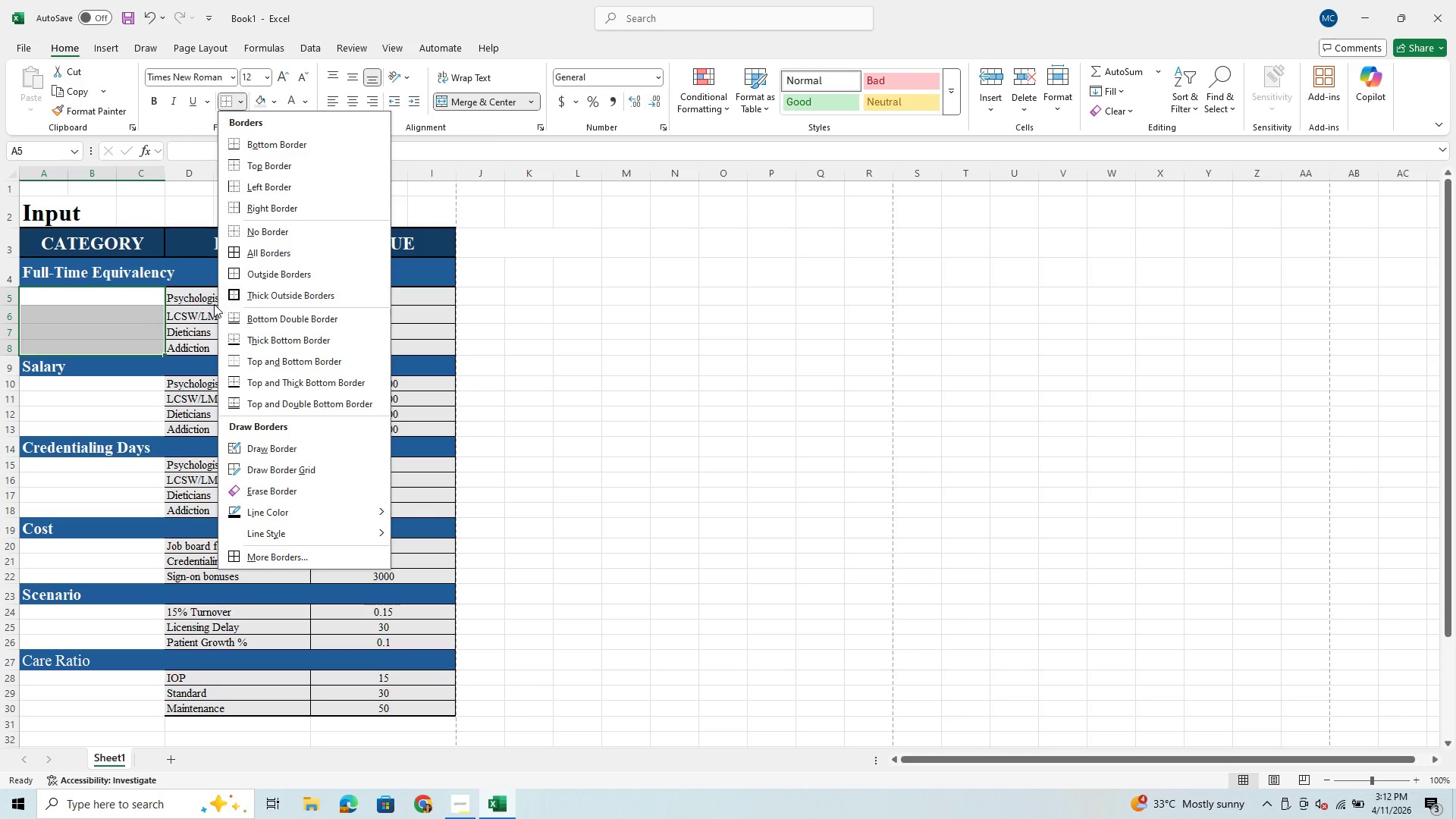 
left_click([233, 292])
 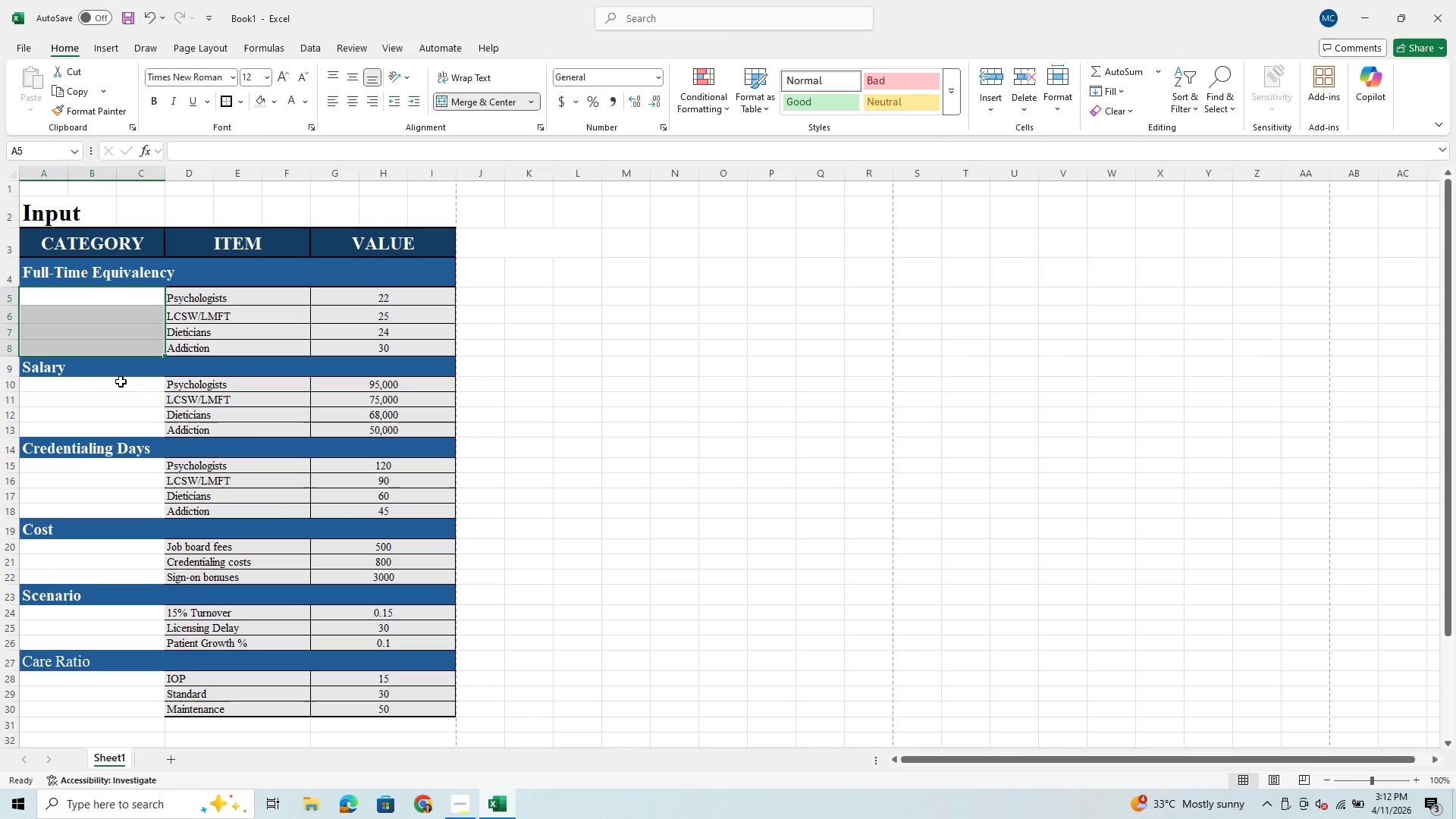 
left_click_drag(start_coordinate=[121, 382], to_coordinate=[123, 430])
 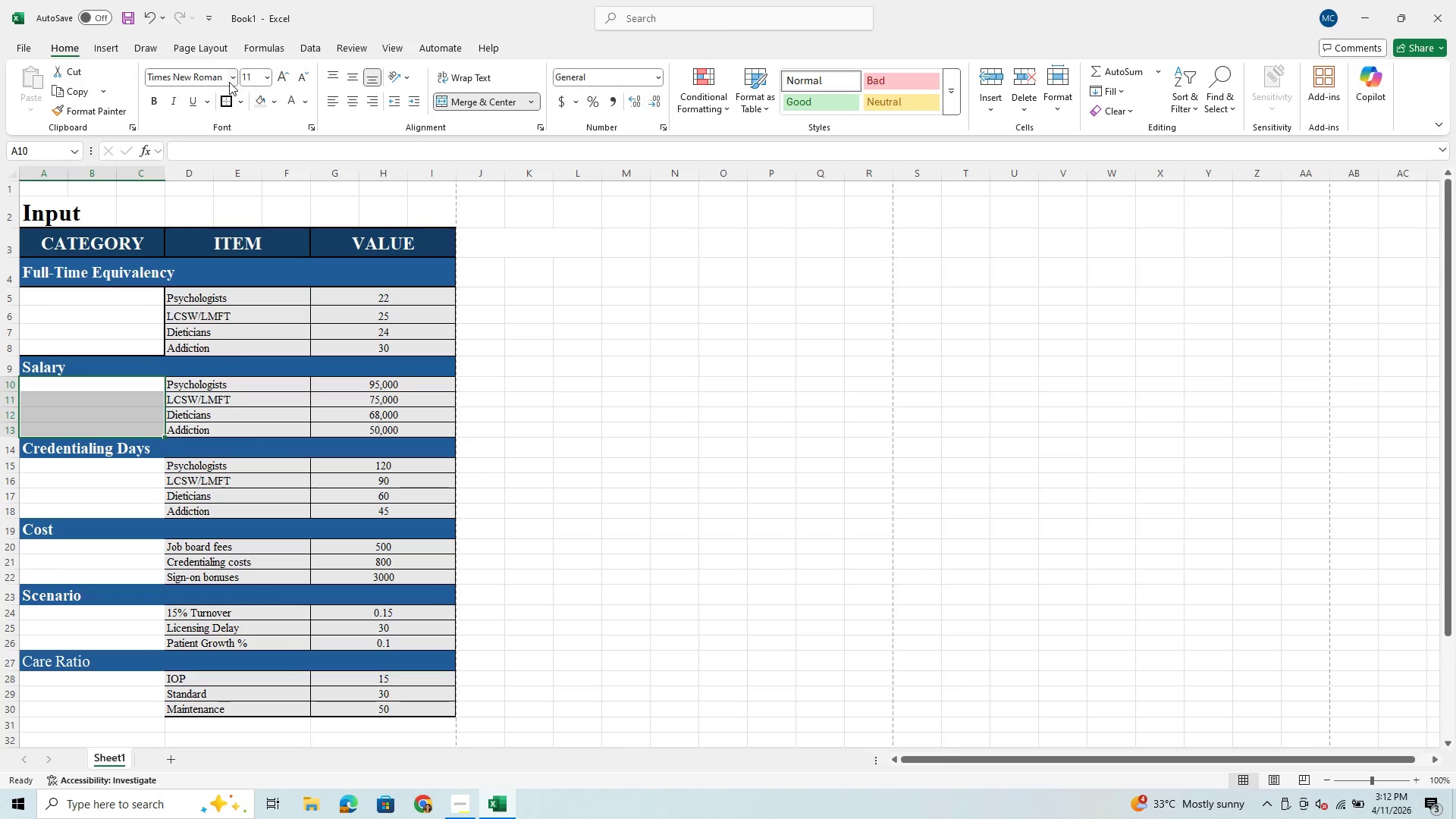 
left_click([228, 99])
 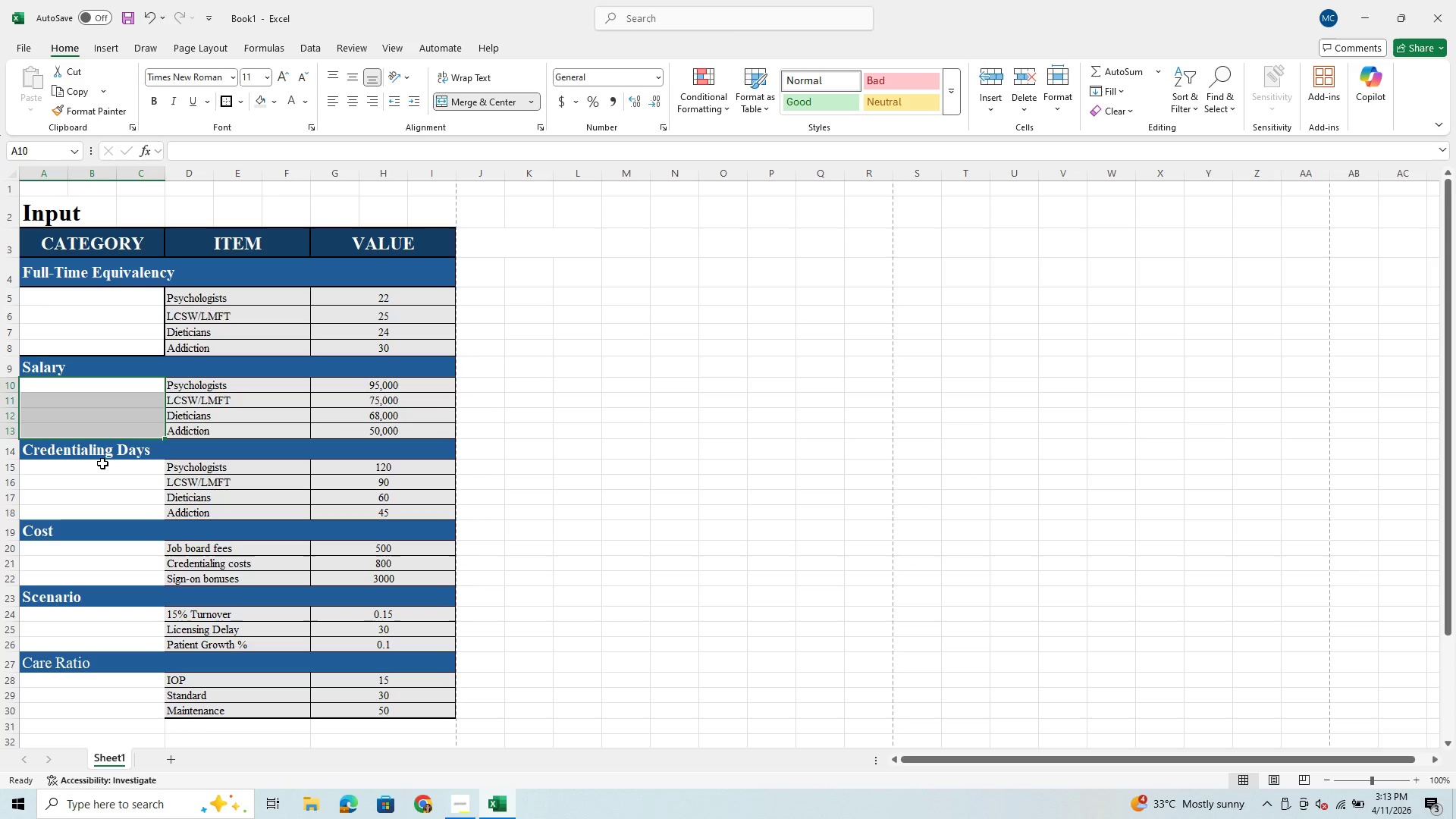 
left_click_drag(start_coordinate=[99, 469], to_coordinate=[105, 512])
 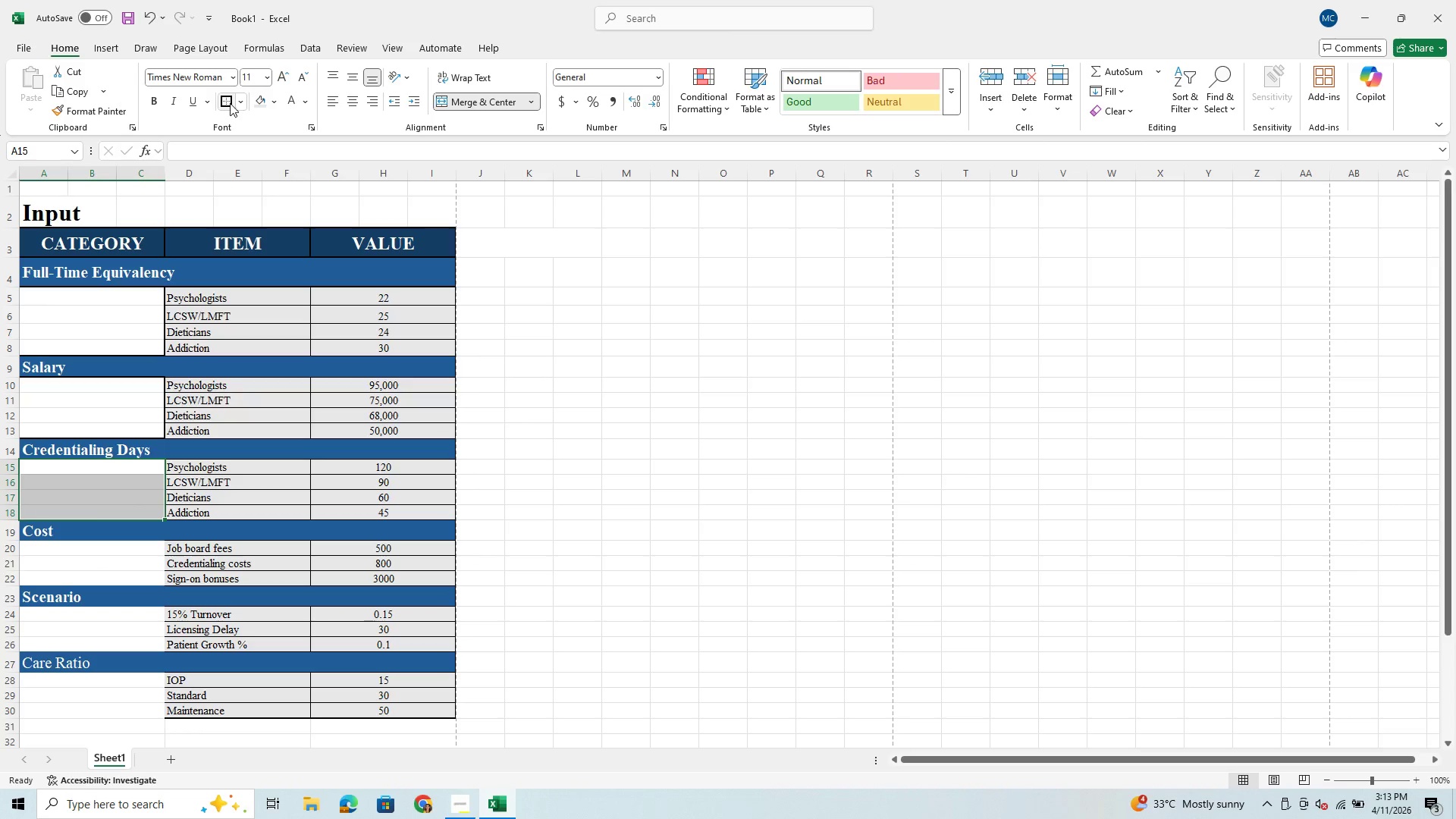 
left_click([223, 101])
 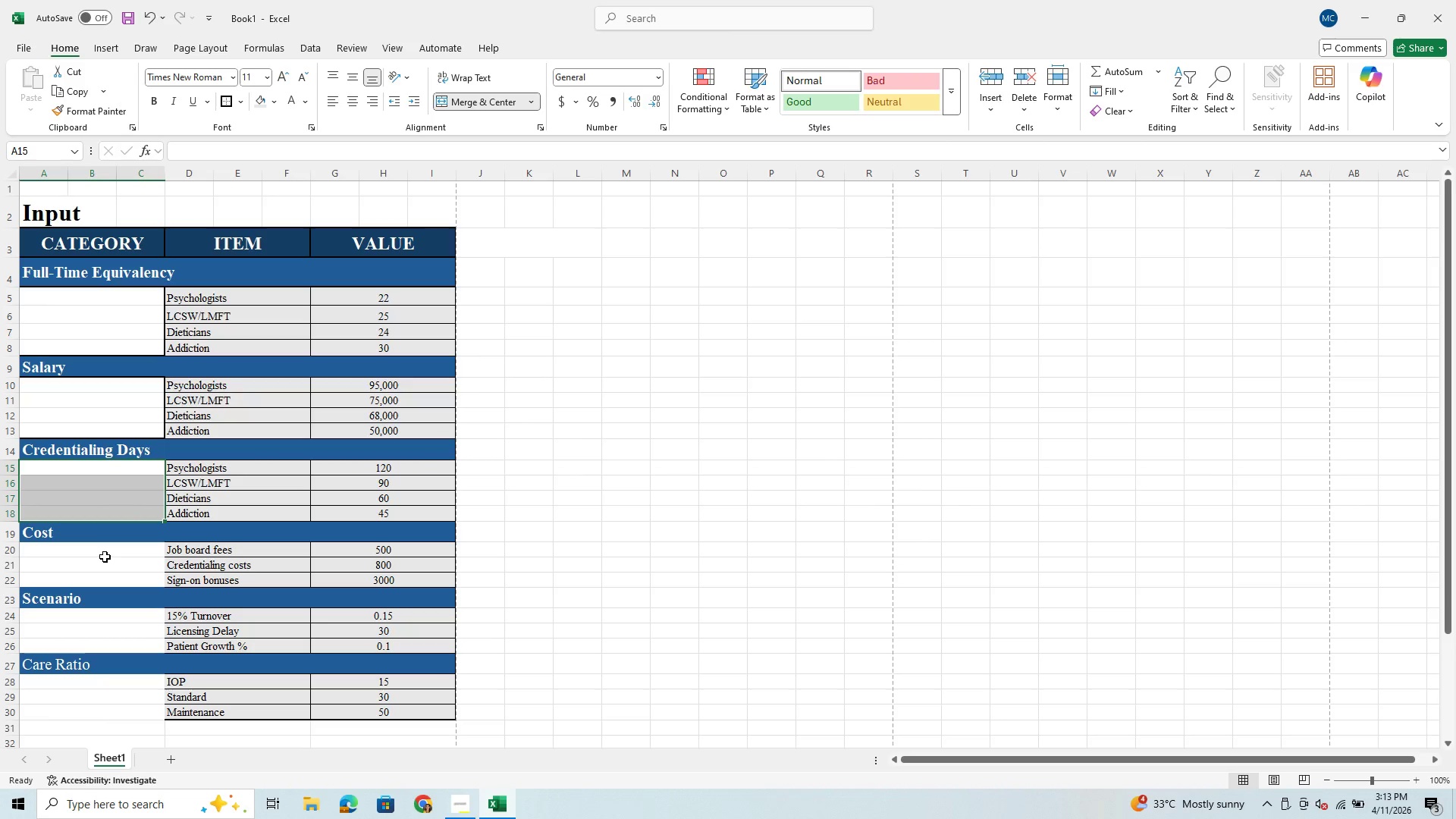 
left_click_drag(start_coordinate=[105, 554], to_coordinate=[99, 580])
 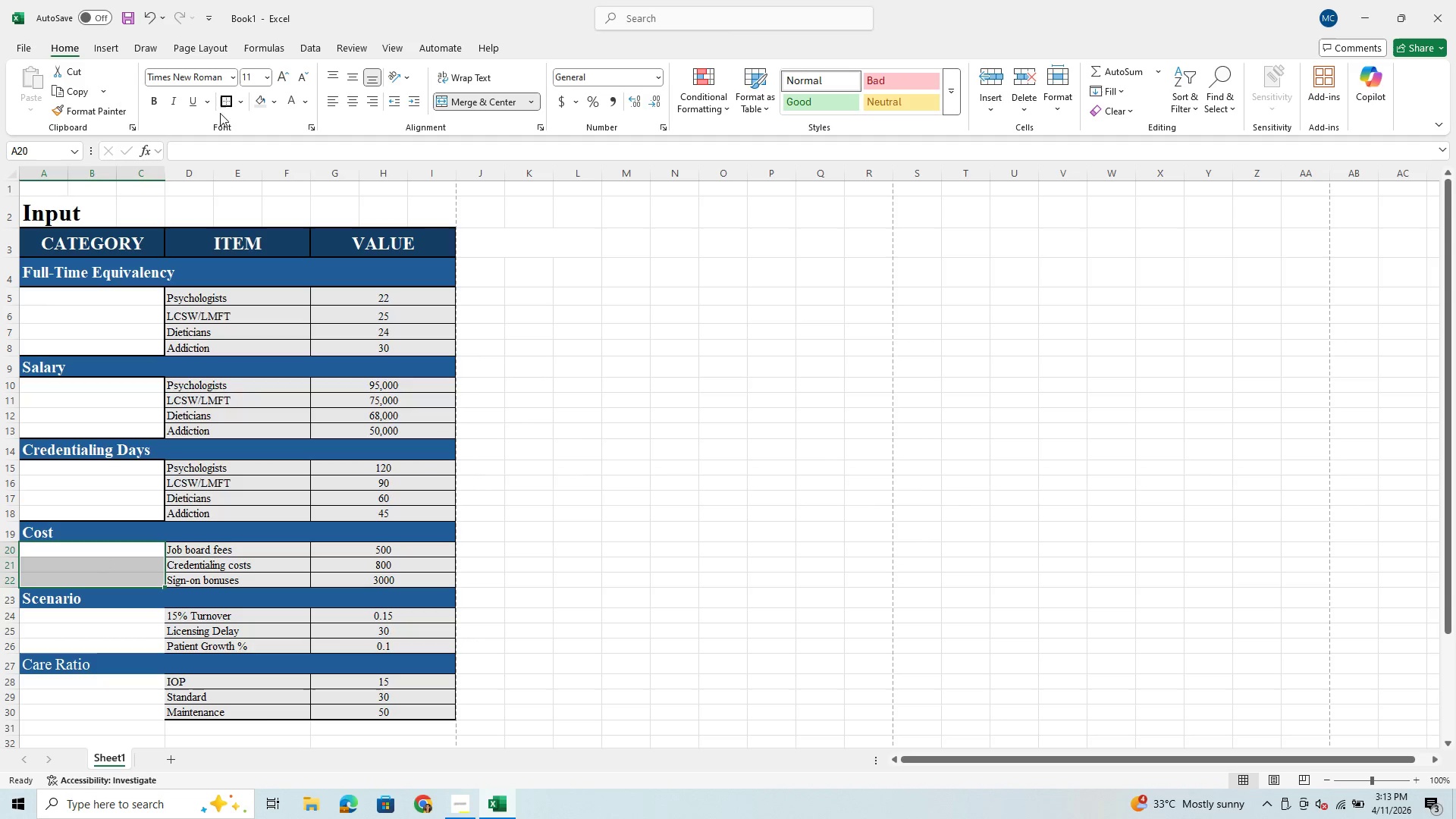 
left_click([228, 92])
 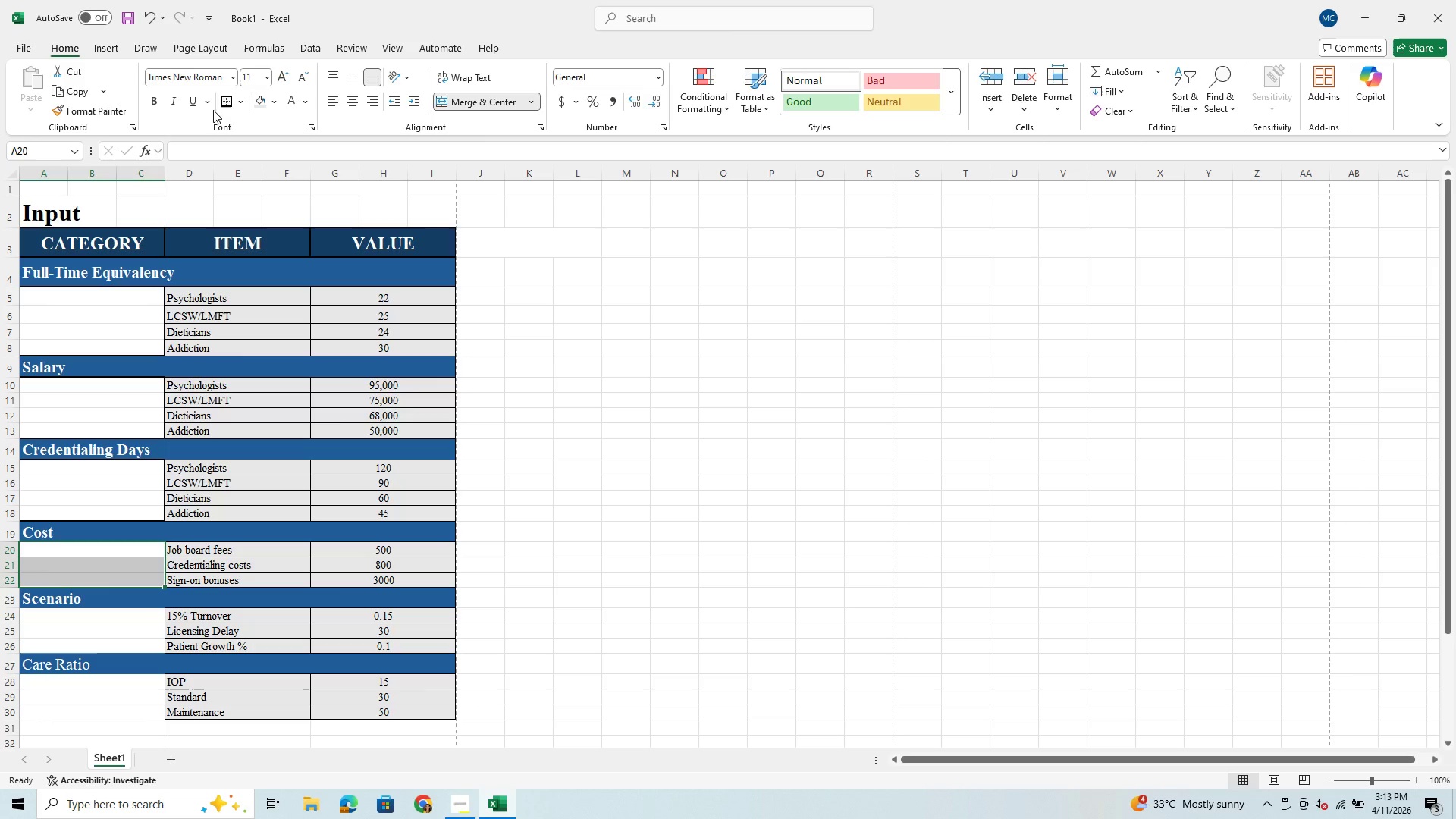 
left_click([231, 103])
 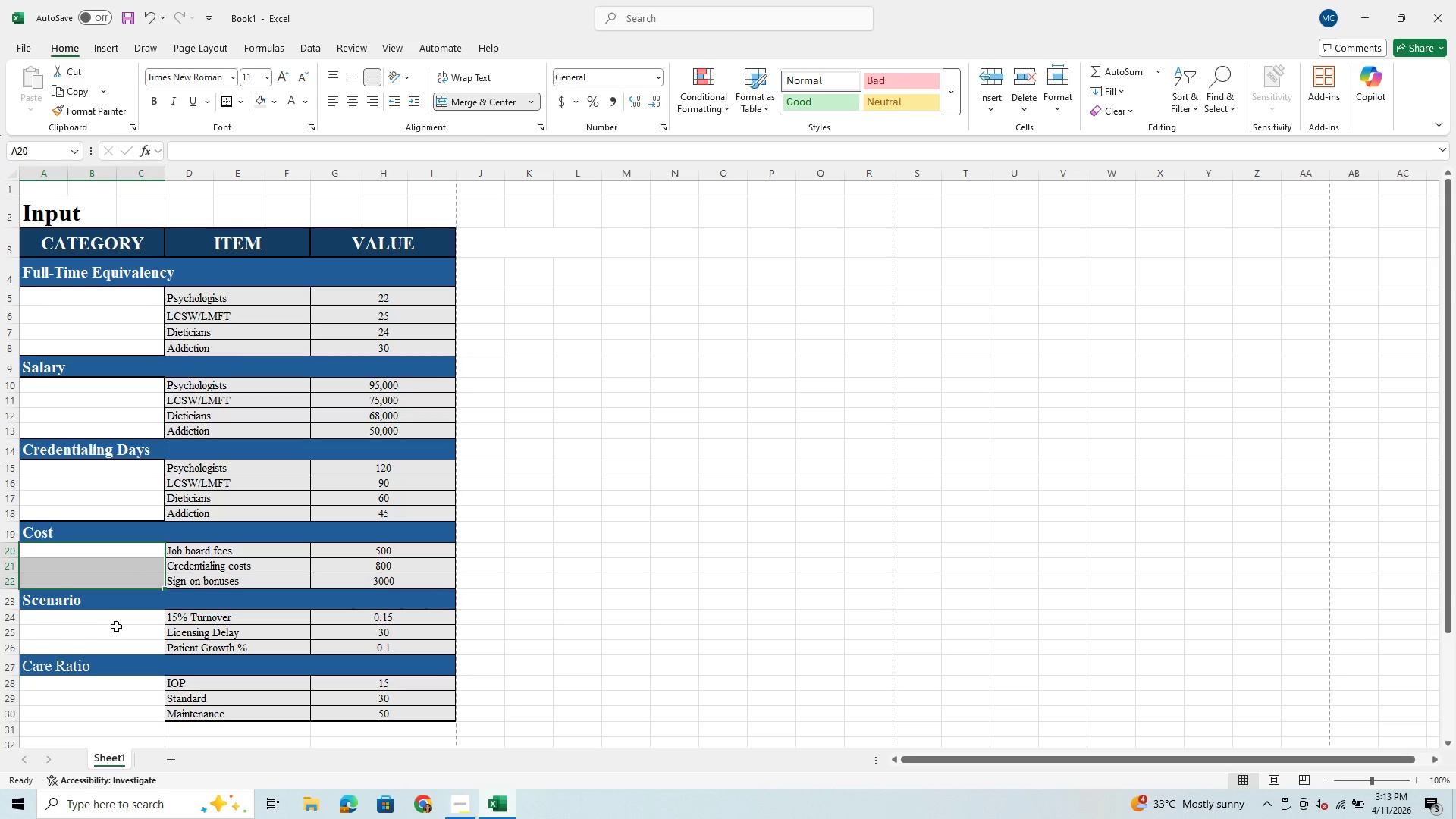 
left_click_drag(start_coordinate=[122, 615], to_coordinate=[119, 652])
 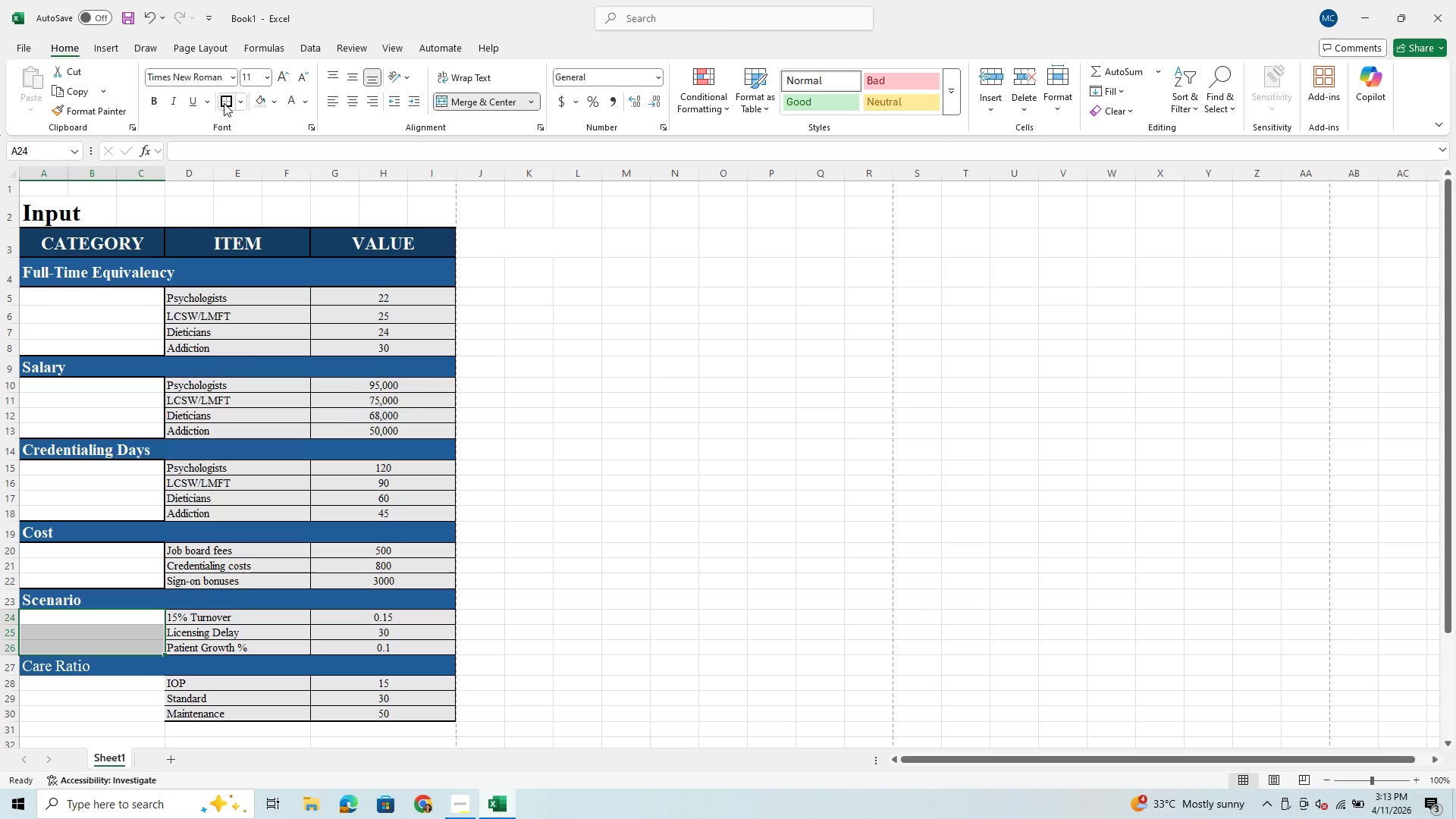 
left_click([228, 104])
 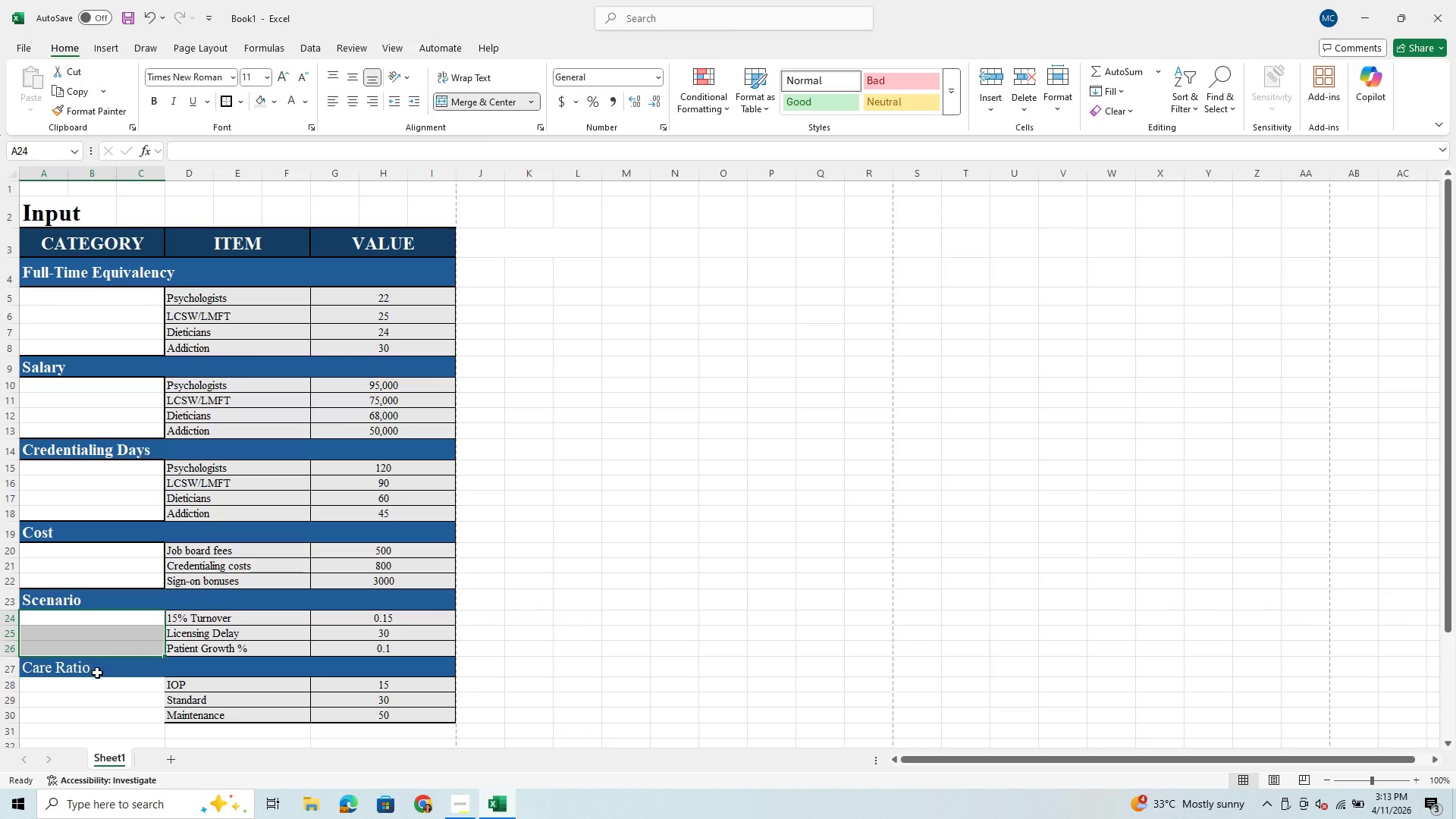 
left_click_drag(start_coordinate=[92, 686], to_coordinate=[93, 709])
 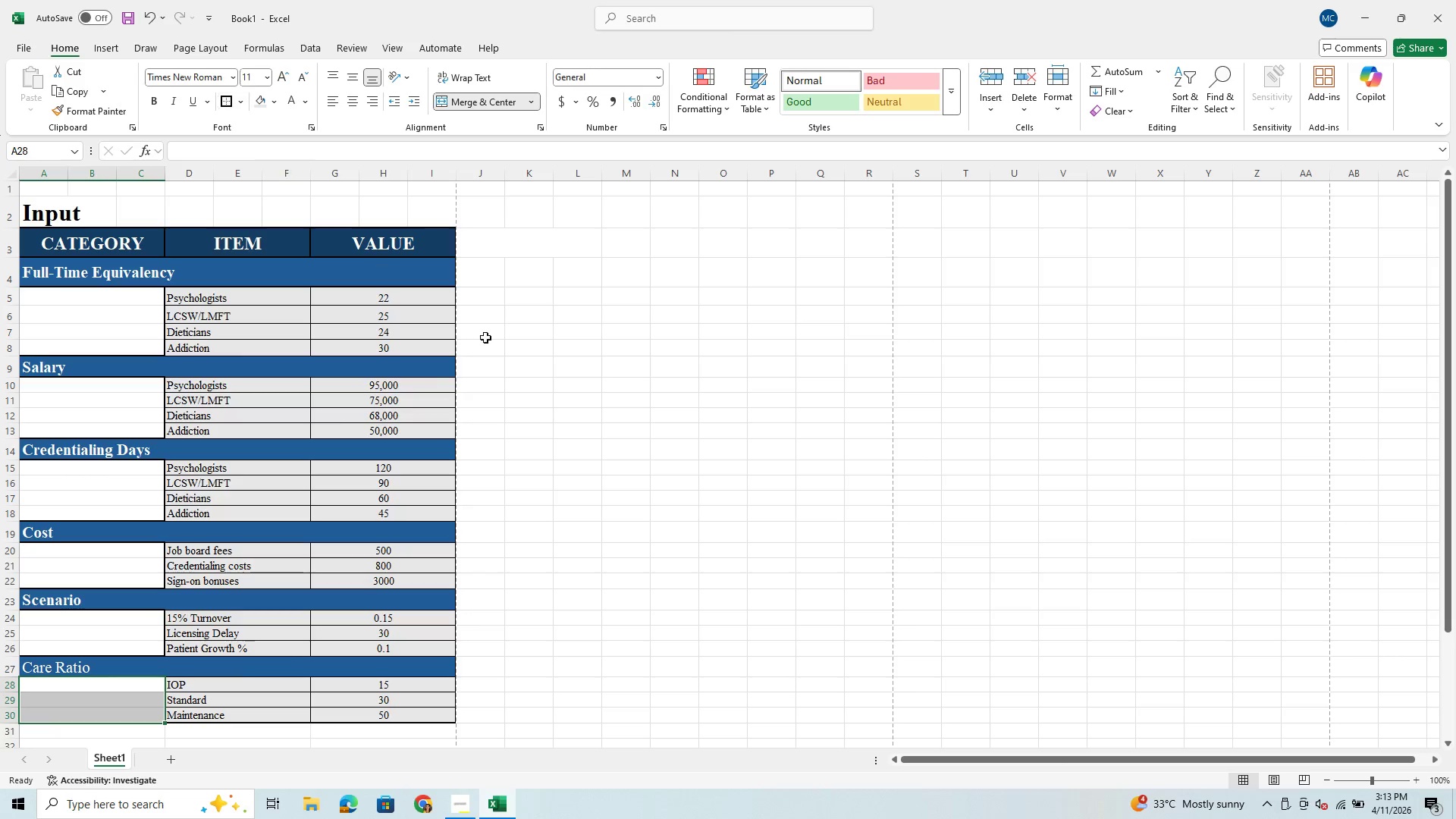 
left_click_drag(start_coordinate=[666, 507], to_coordinate=[676, 522])
 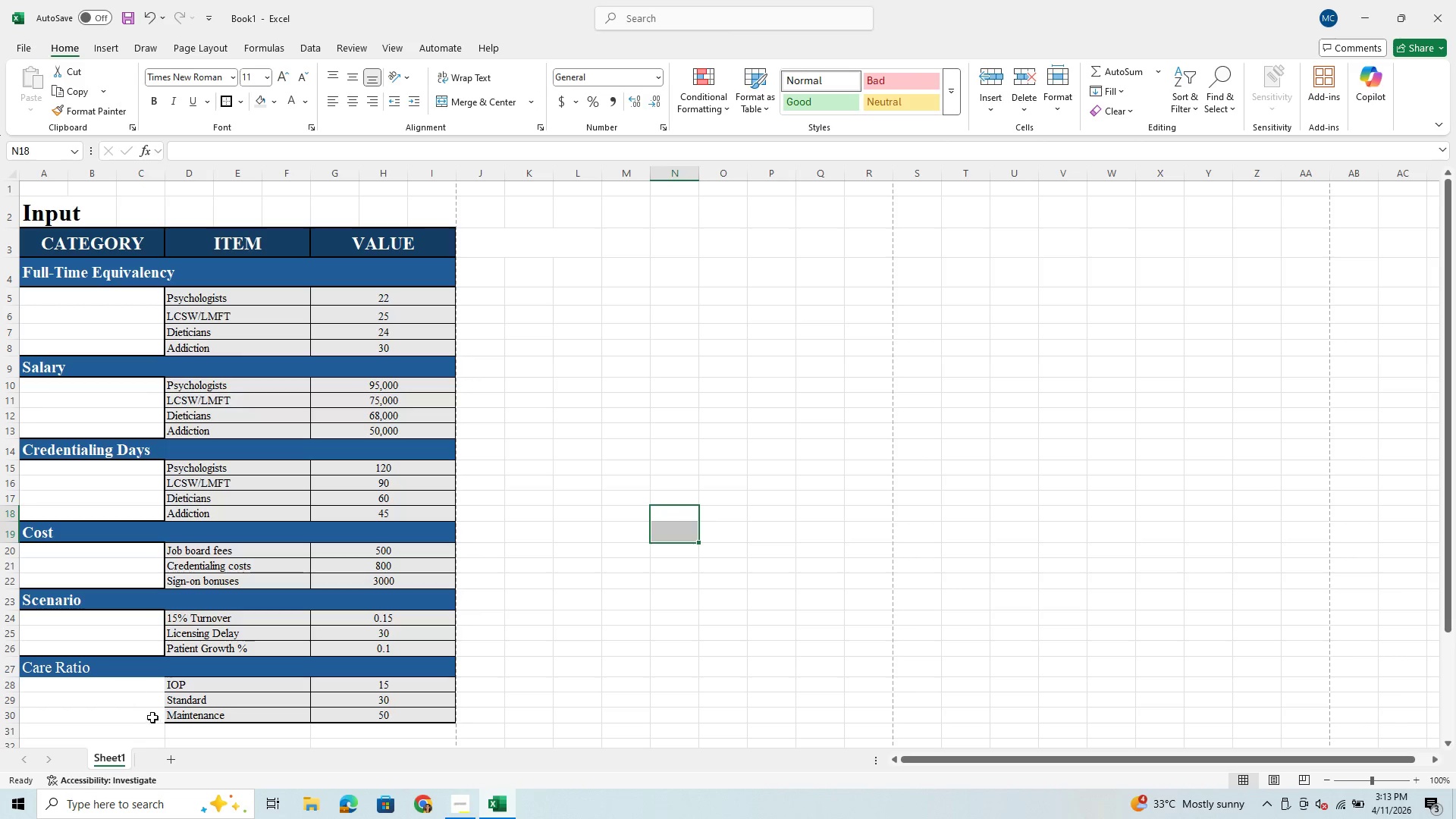 
scroll: coordinate [174, 705], scroll_direction: down, amount: 1.0
 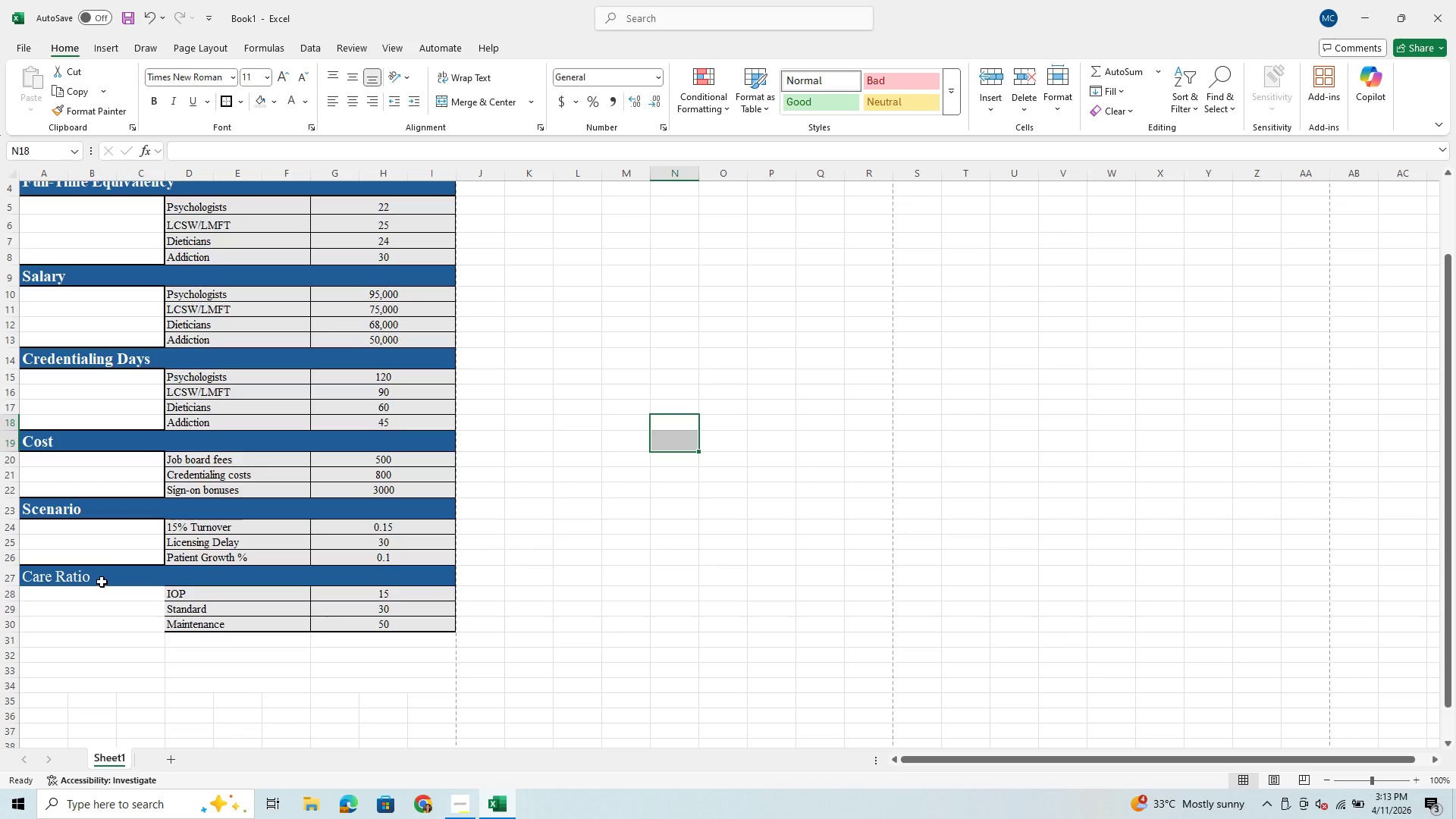 
left_click_drag(start_coordinate=[102, 598], to_coordinate=[113, 628])
 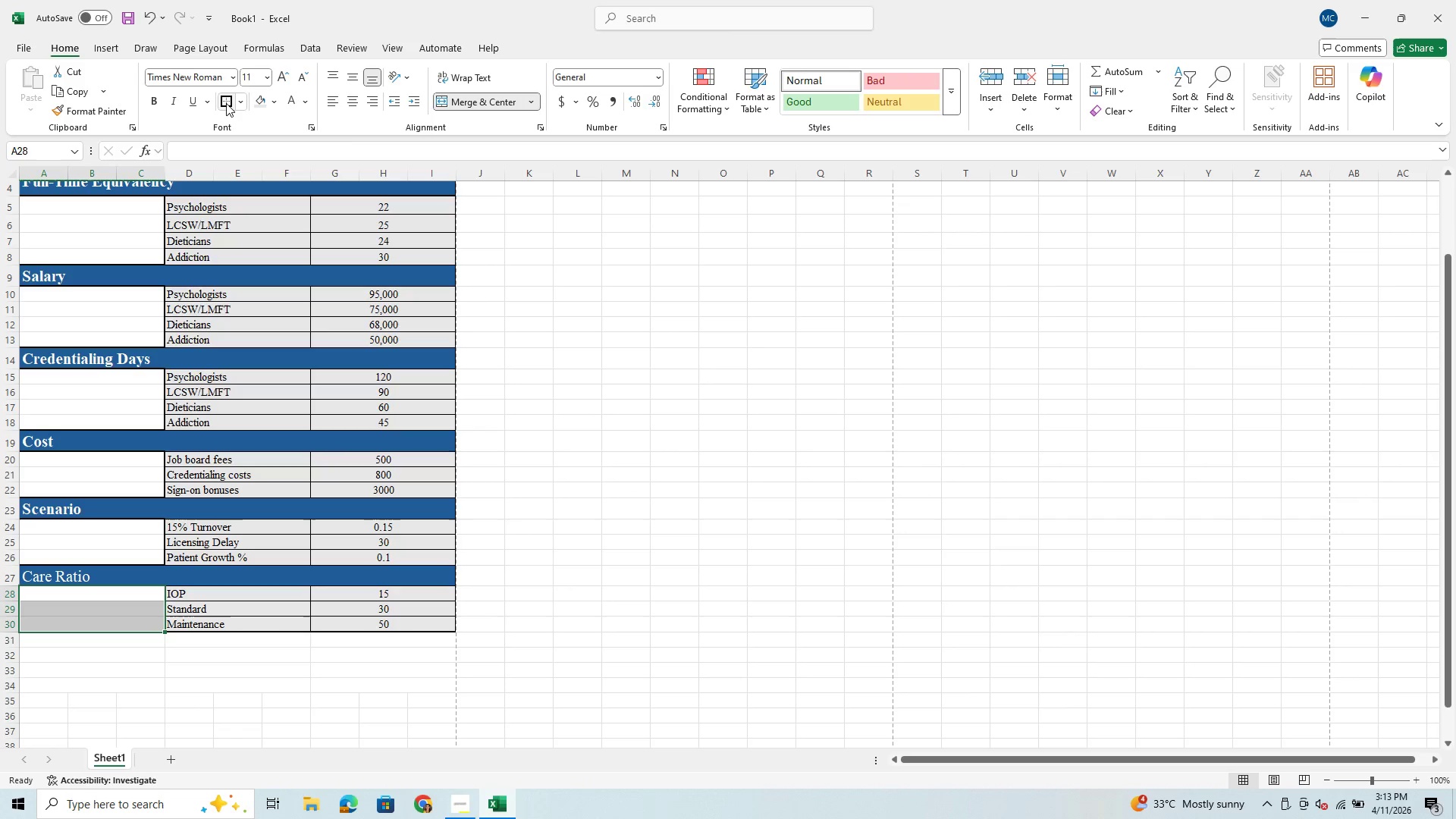 
left_click([224, 107])
 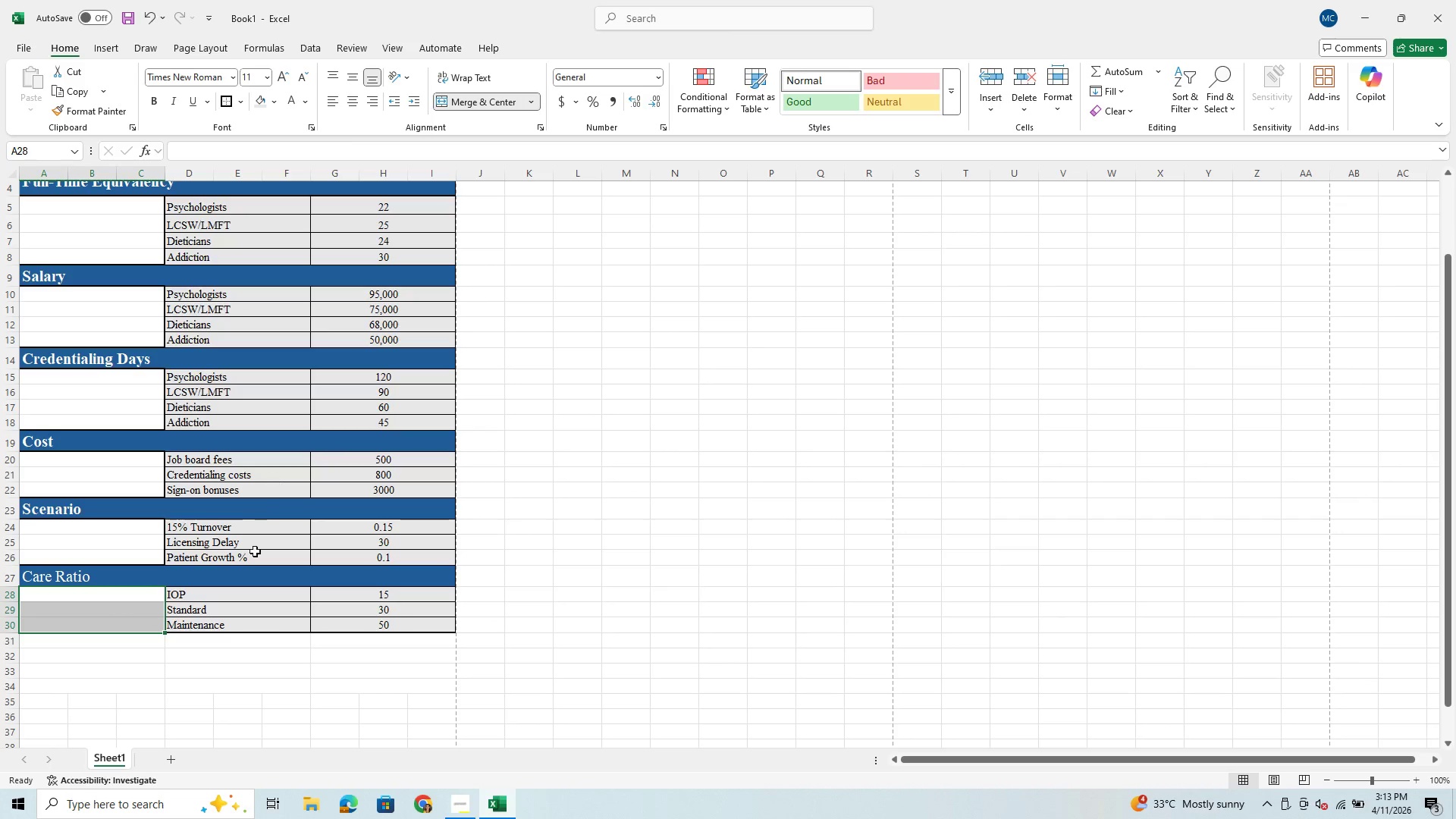 
left_click([235, 599])
 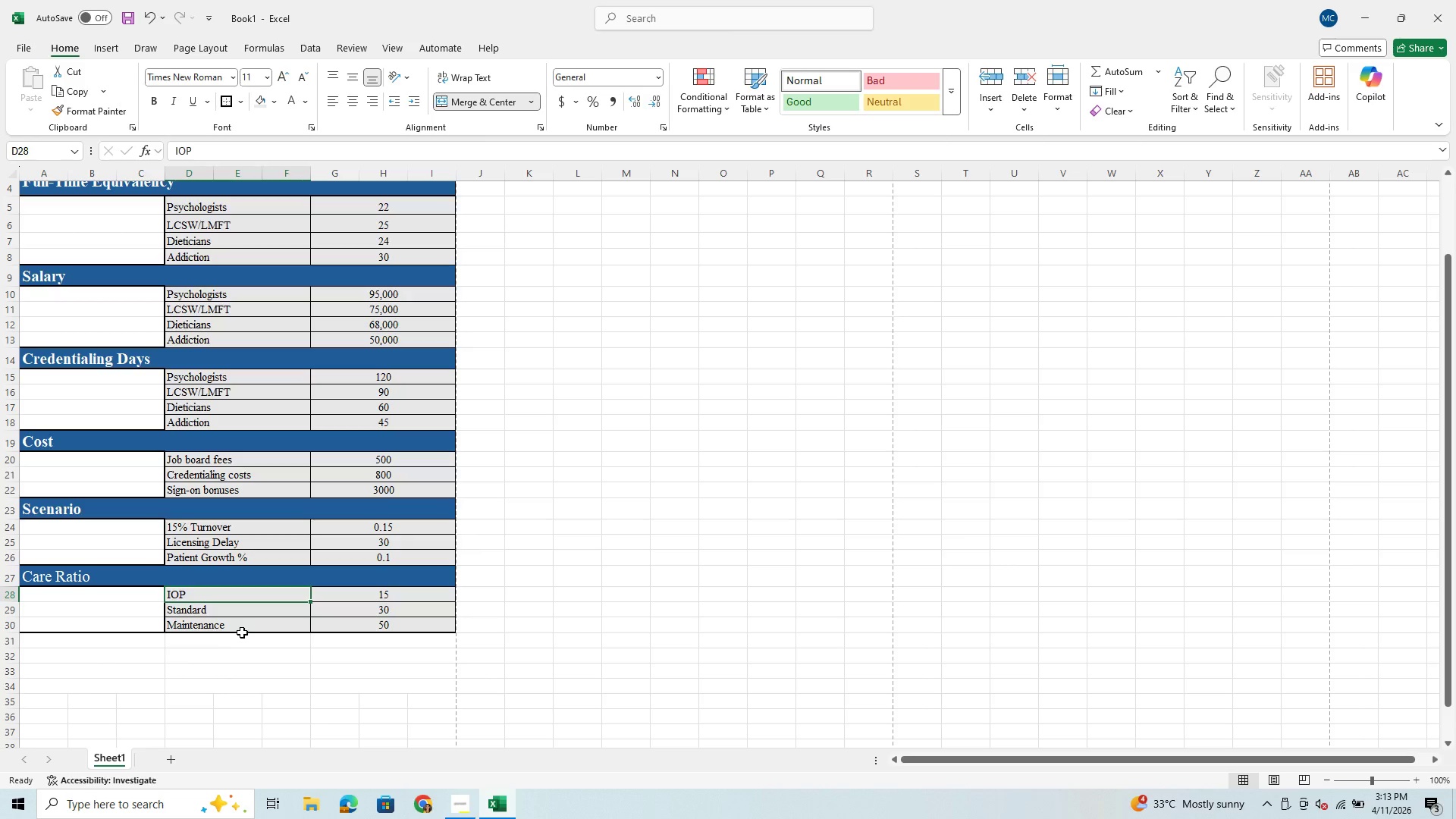 
left_click([242, 632])
 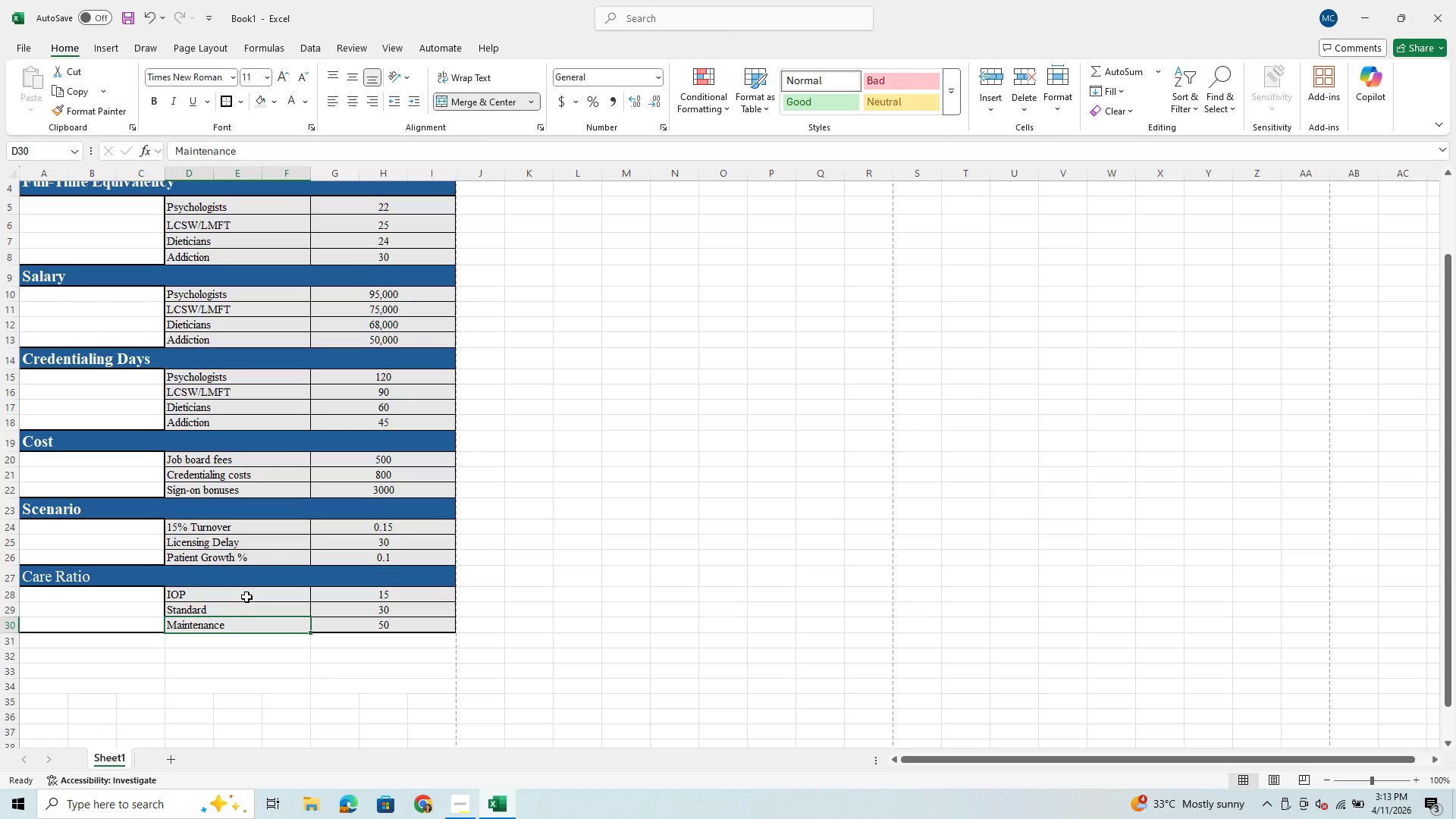 
left_click_drag(start_coordinate=[246, 597], to_coordinate=[364, 620])
 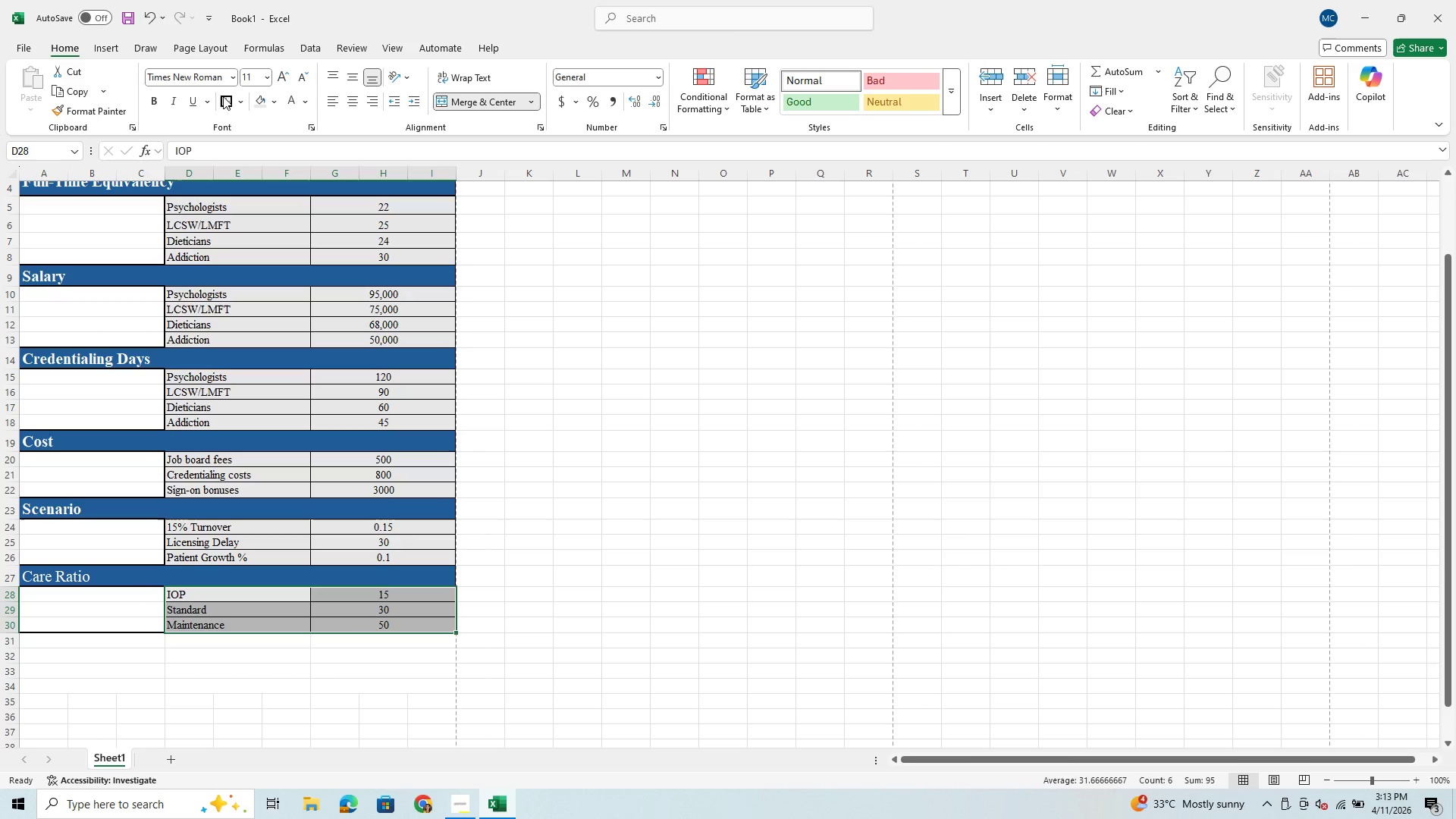 
left_click([227, 103])
 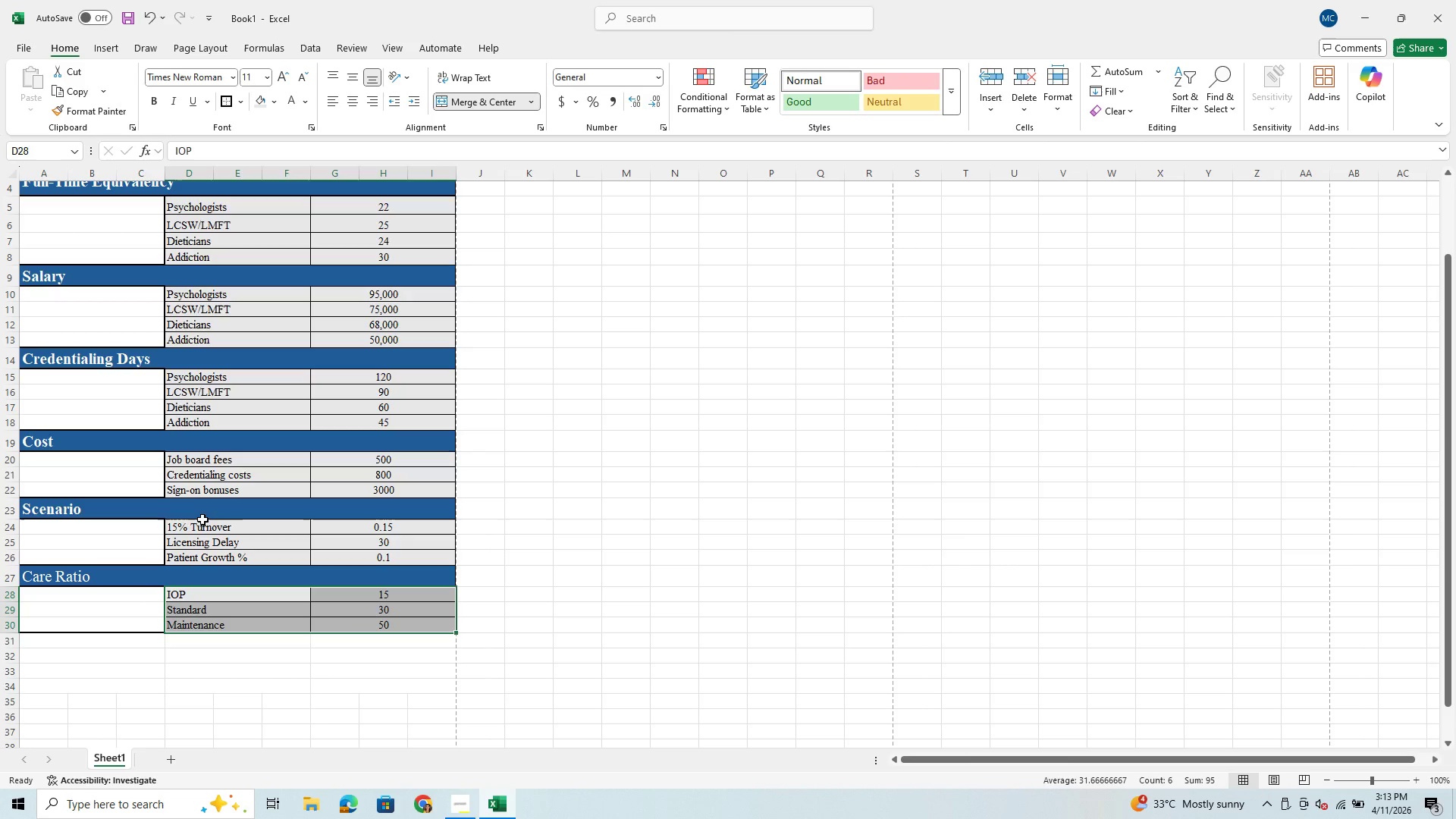 
left_click_drag(start_coordinate=[203, 524], to_coordinate=[381, 559])
 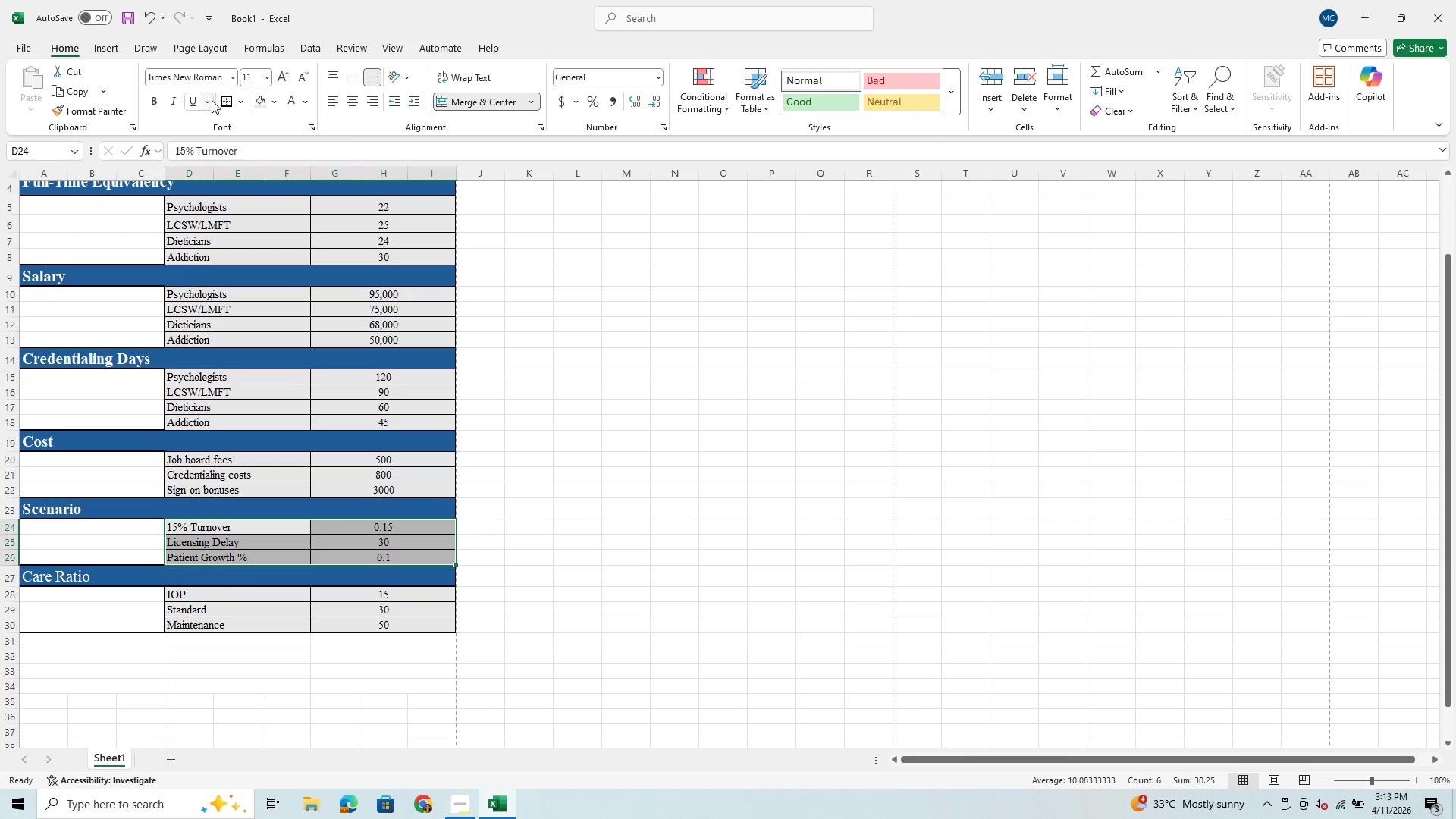 
mouse_move([225, 118])
 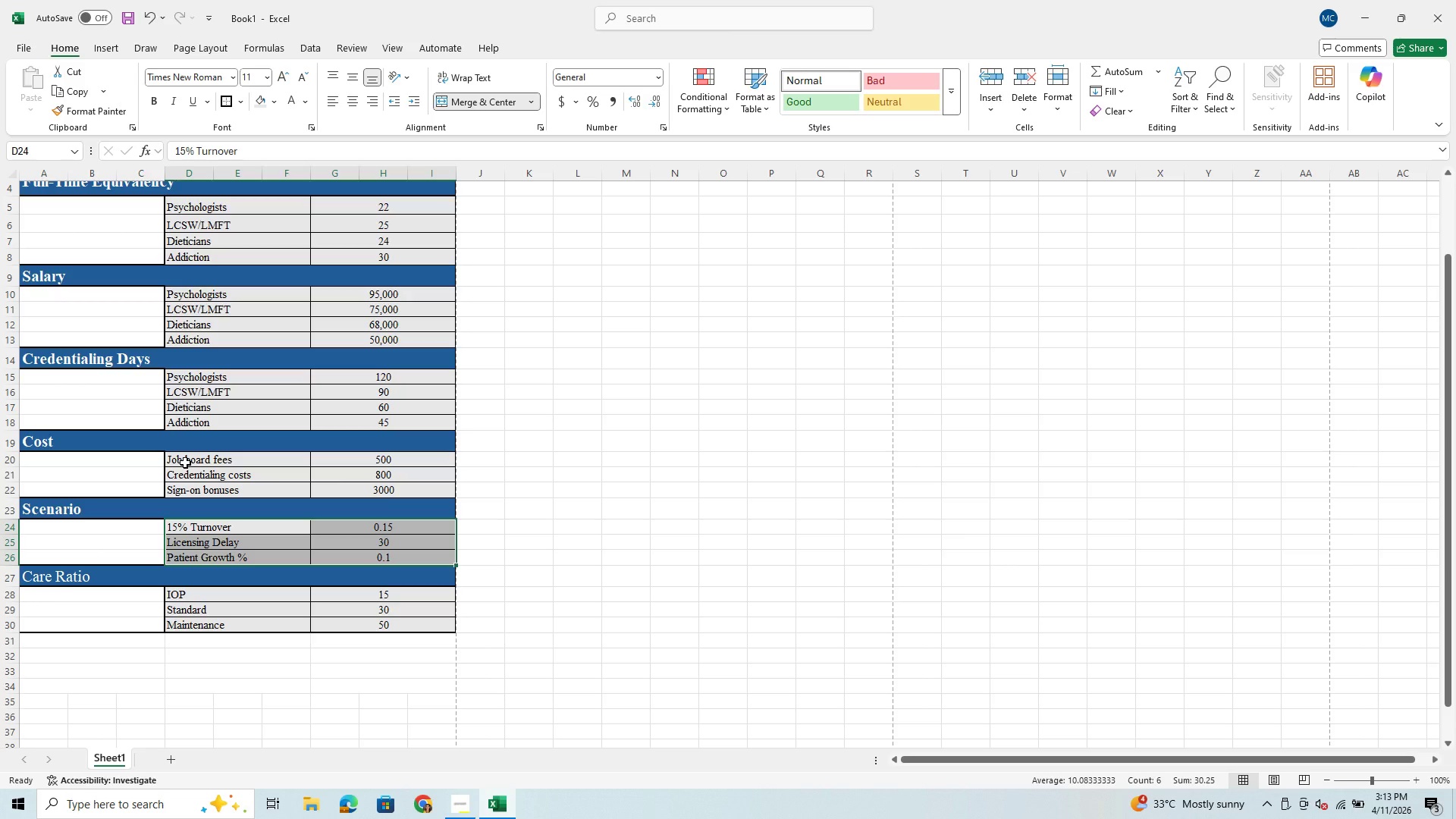 
left_click_drag(start_coordinate=[185, 463], to_coordinate=[399, 497])
 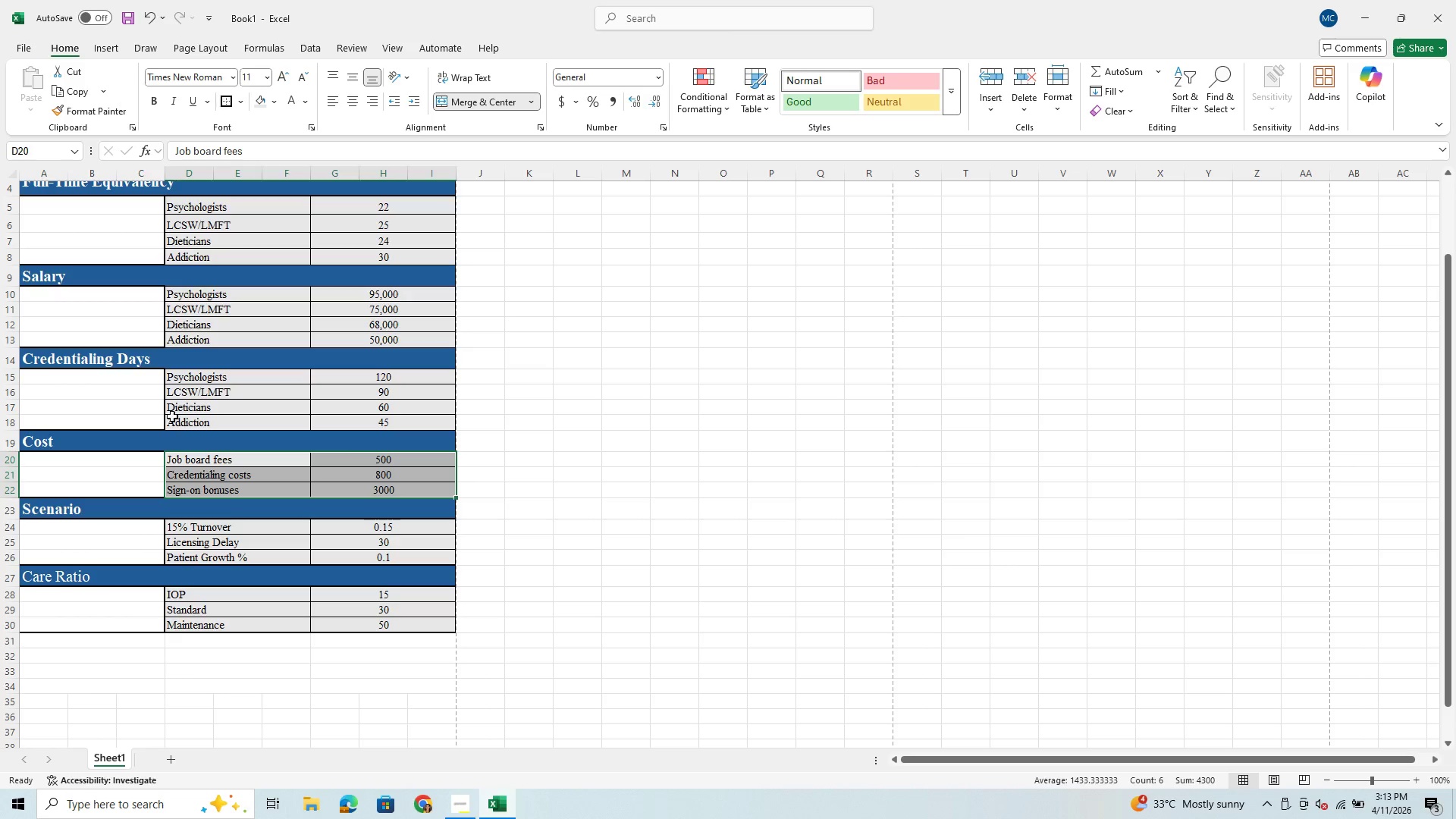 
left_click_drag(start_coordinate=[184, 384], to_coordinate=[190, 395])
 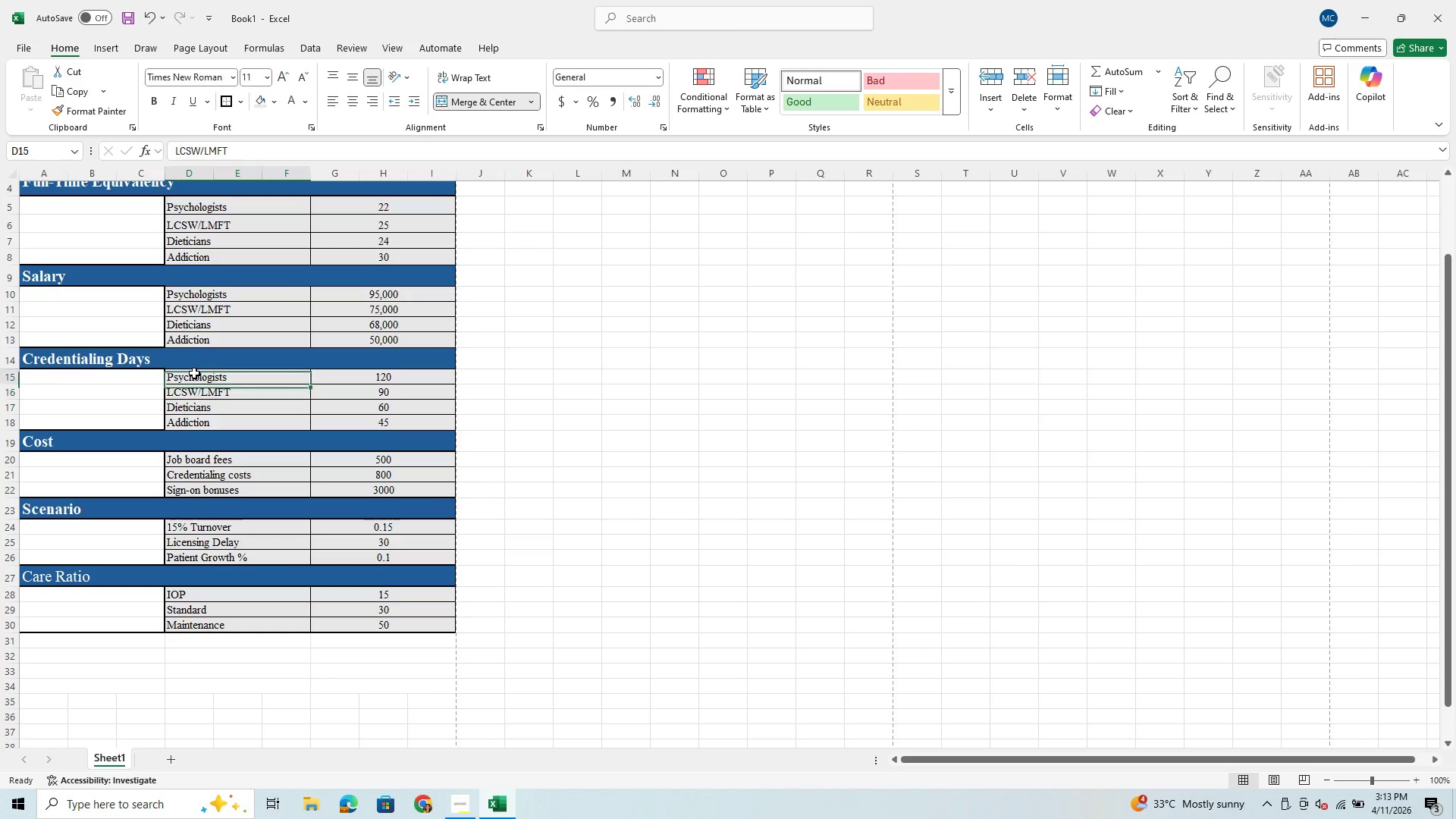 
left_click_drag(start_coordinate=[194, 373], to_coordinate=[381, 427])
 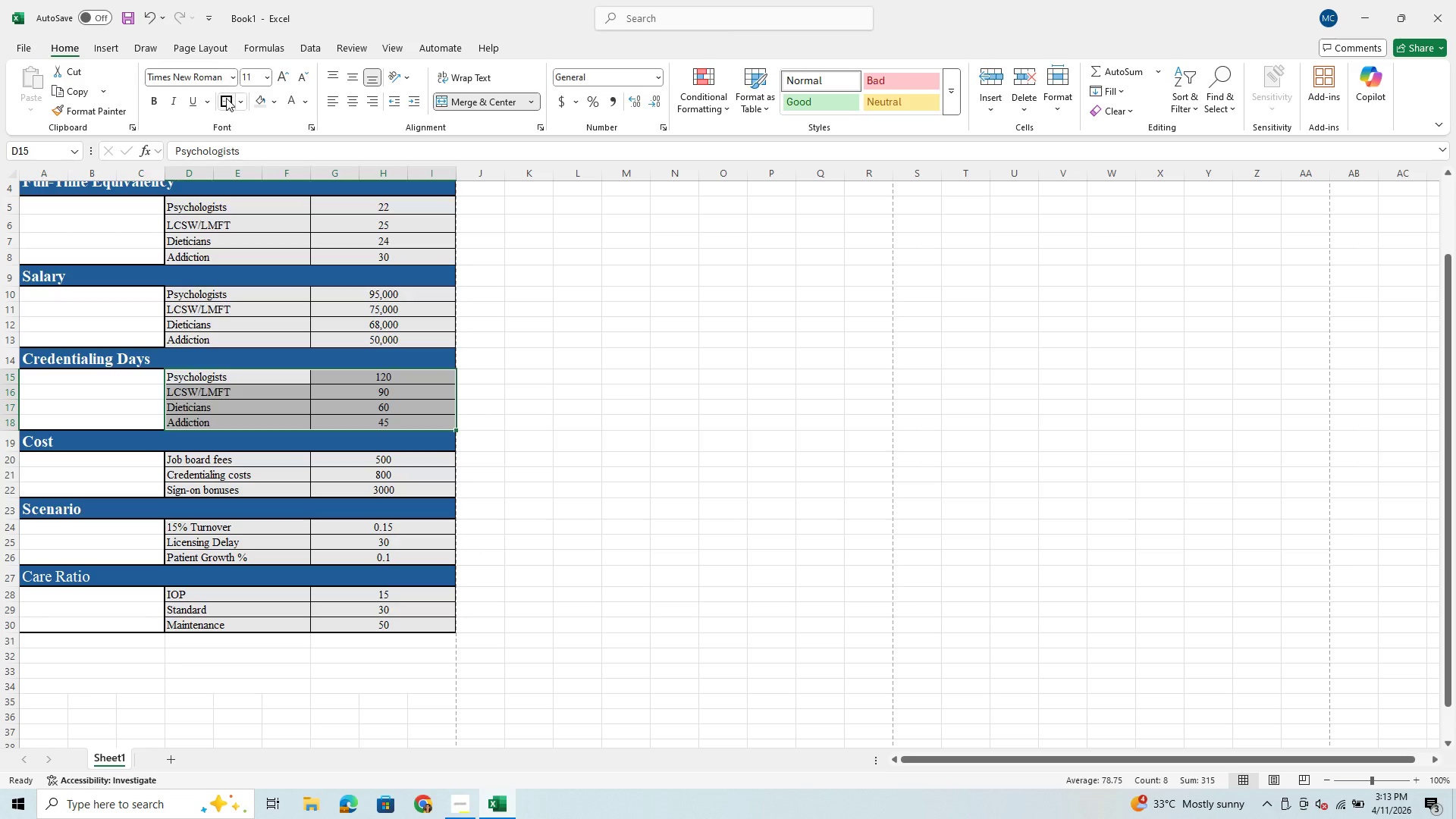 
left_click([227, 105])
 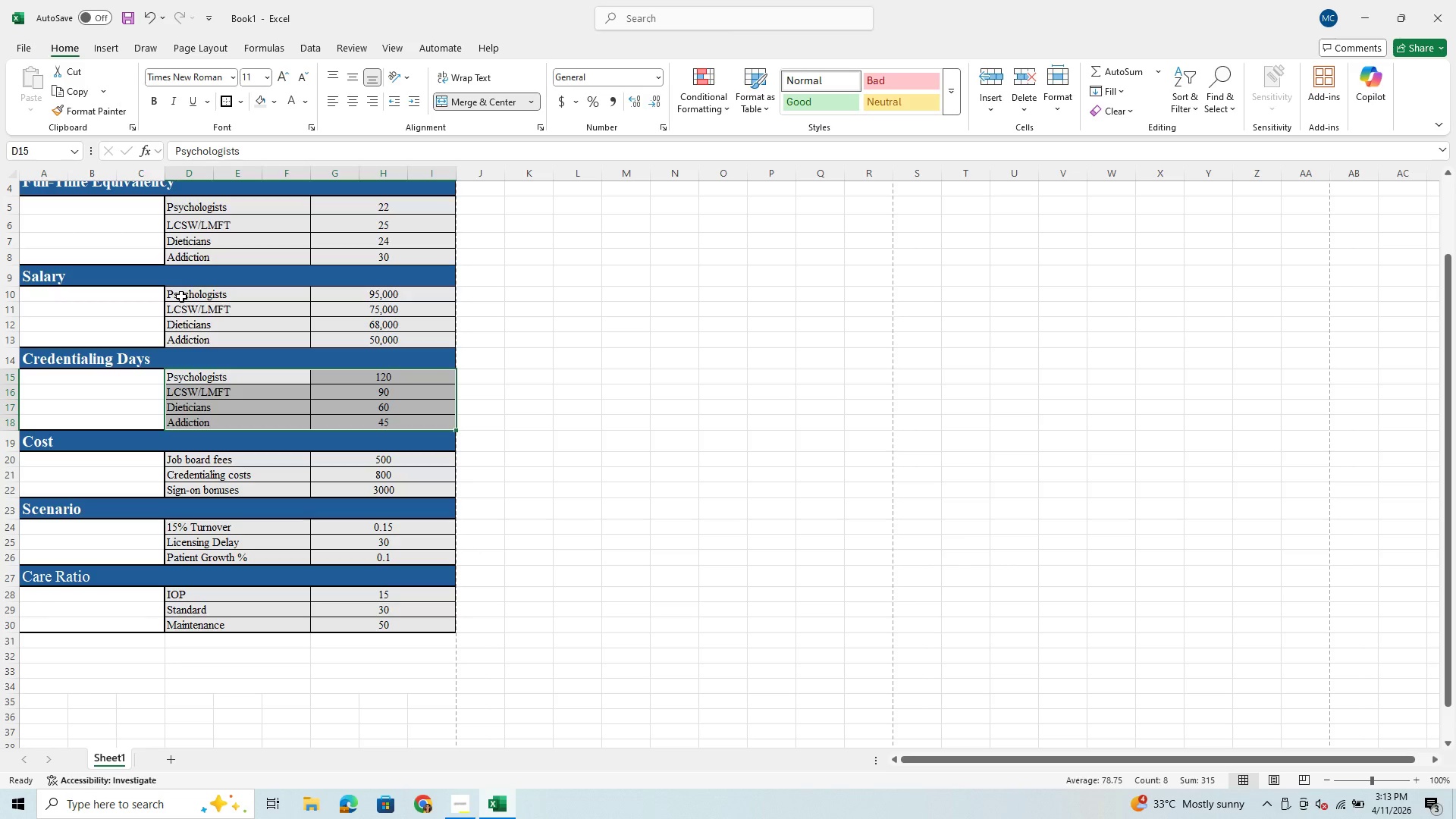 
left_click_drag(start_coordinate=[184, 293], to_coordinate=[334, 344])
 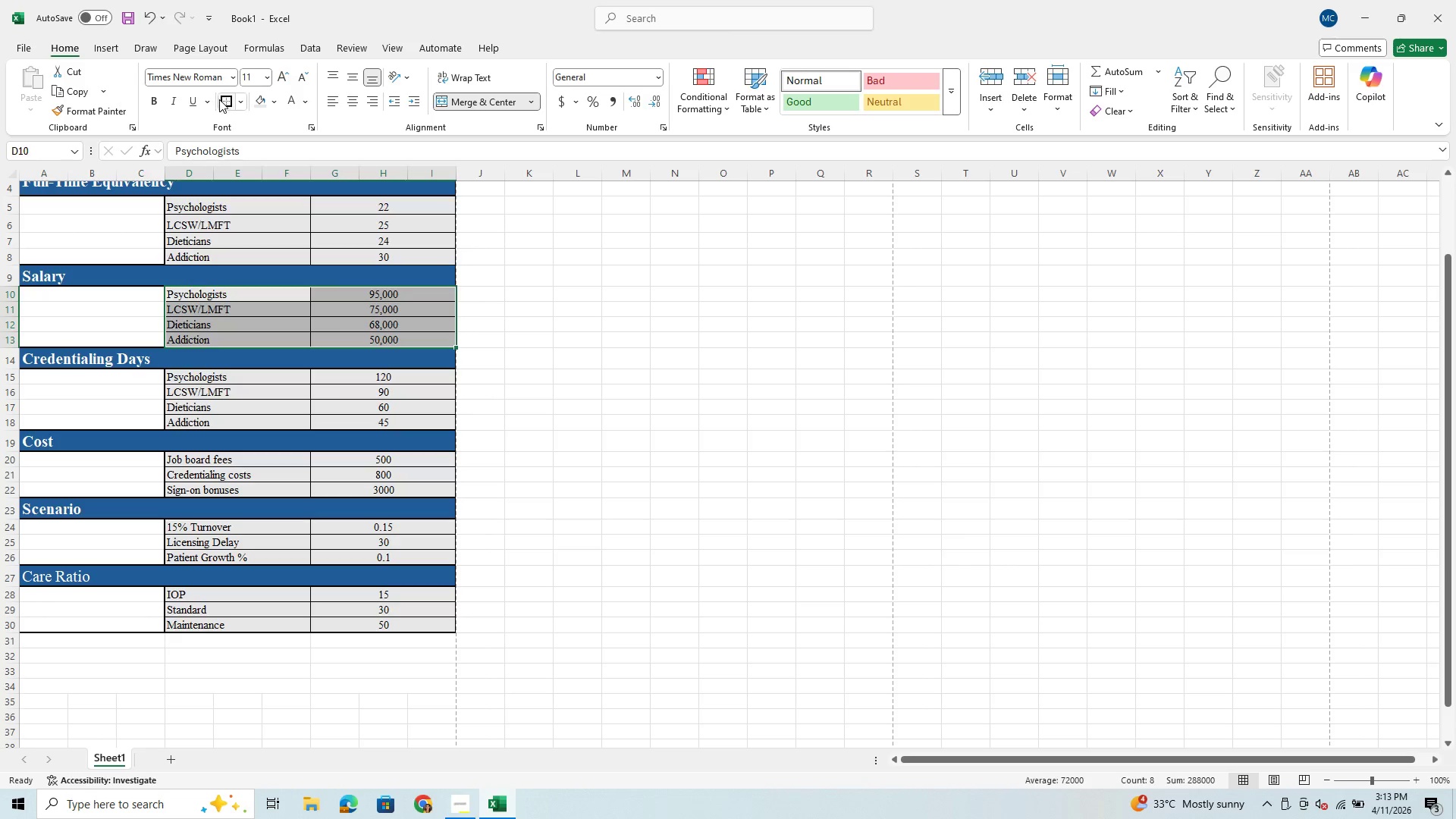 
left_click([221, 100])
 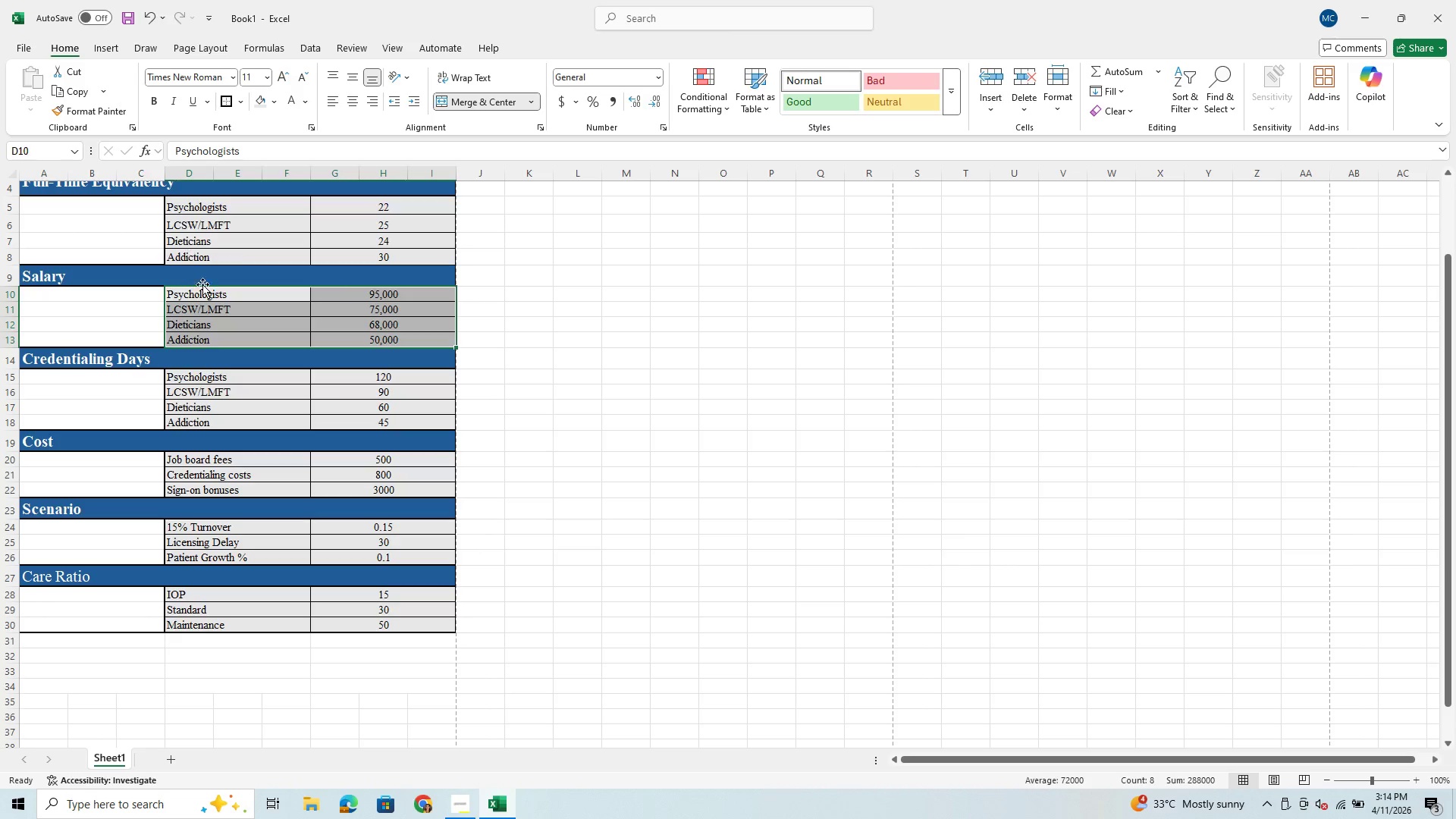 
left_click([529, 304])
 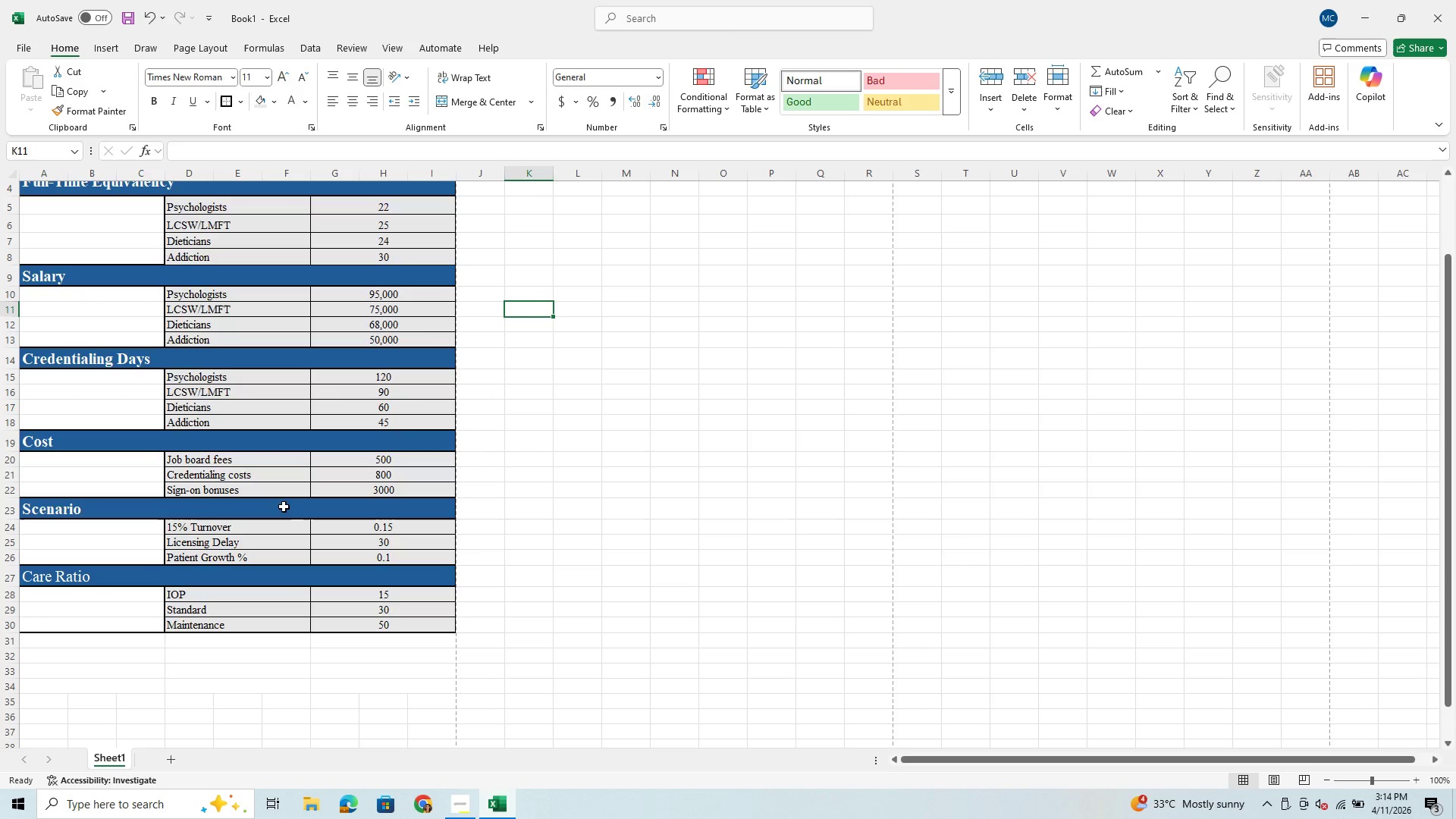 
scroll: coordinate [274, 511], scroll_direction: up, amount: 2.0
 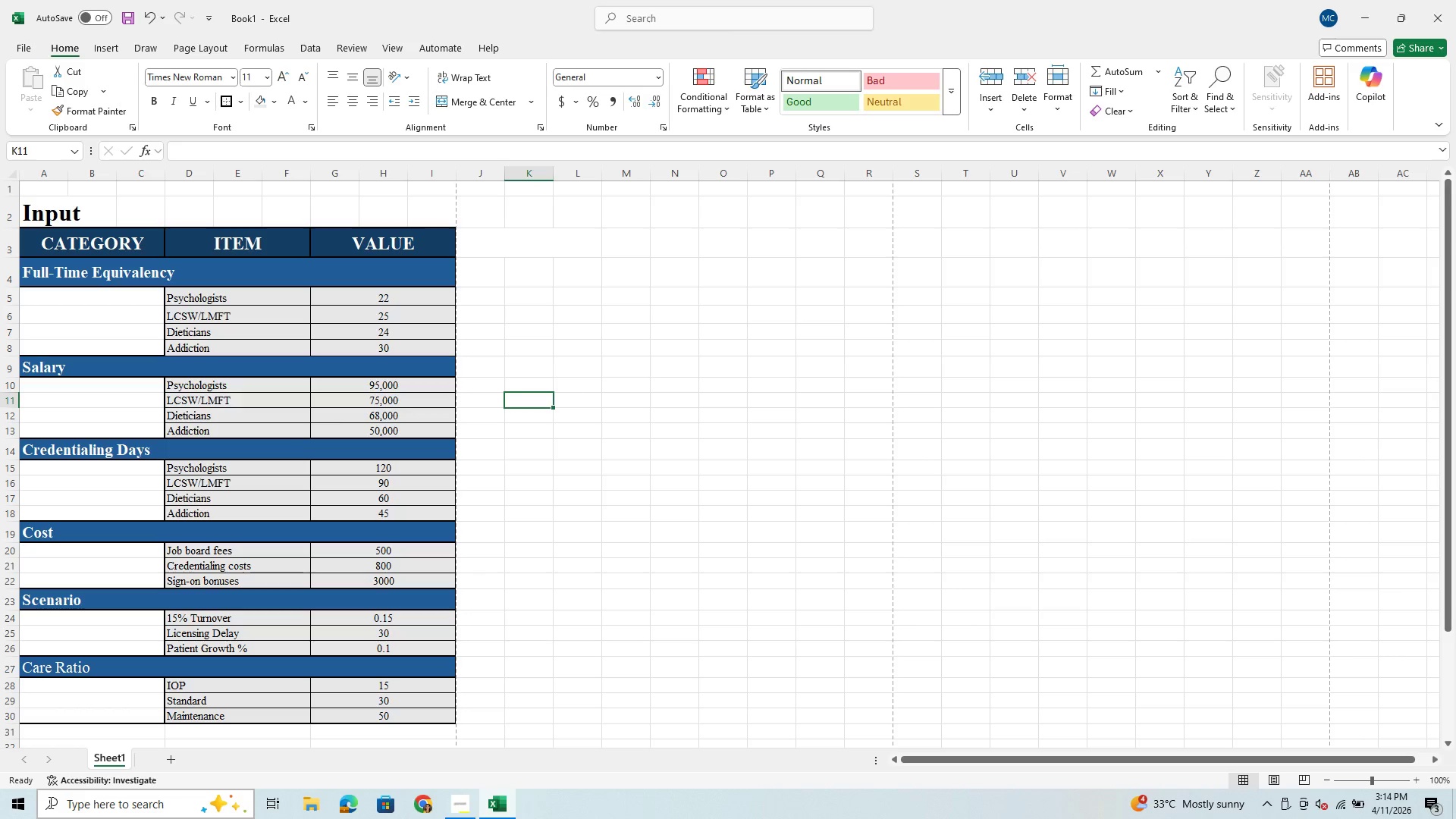 
wait(8.52)
 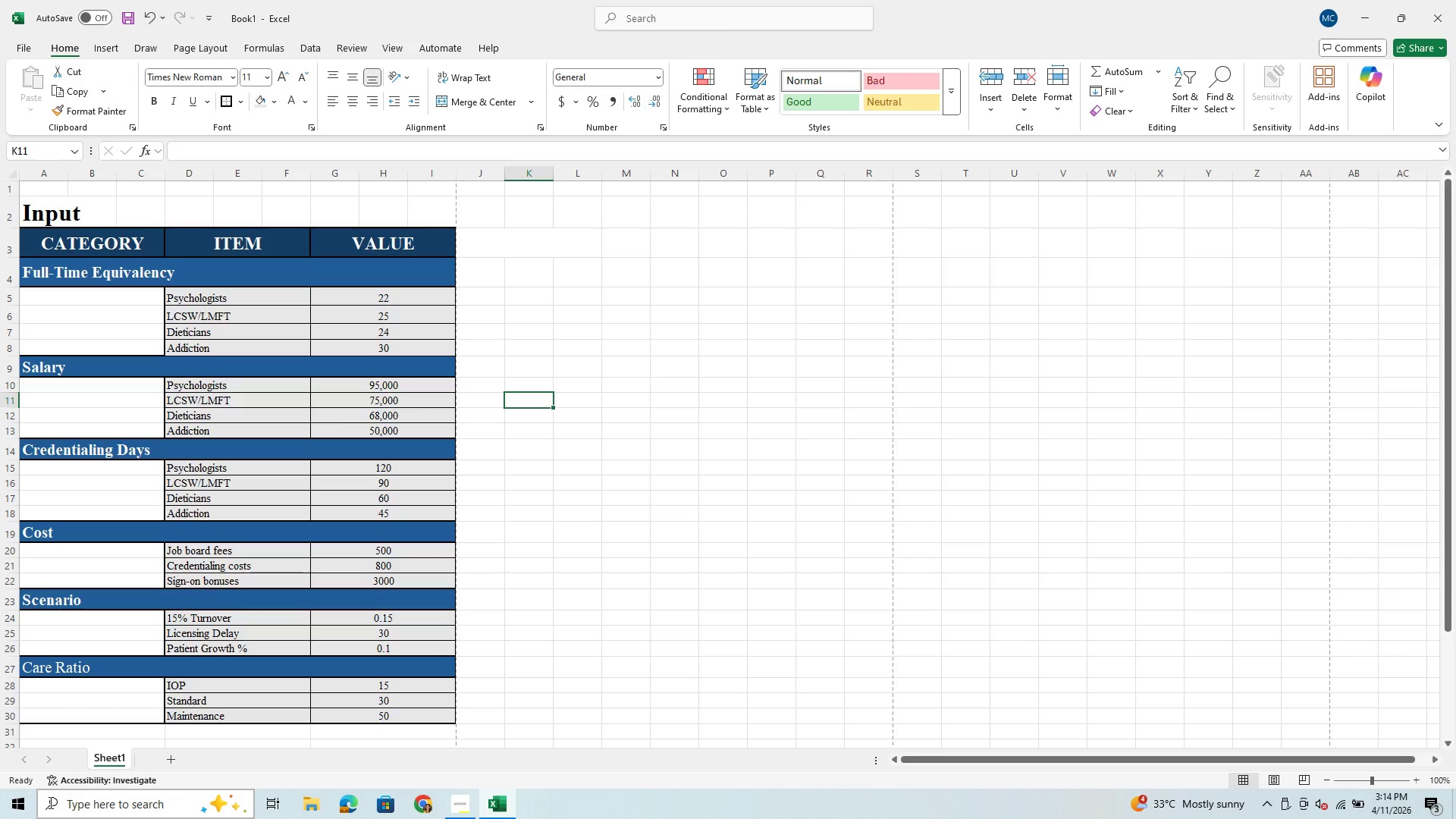 
scroll: coordinate [238, 579], scroll_direction: down, amount: 8.0
 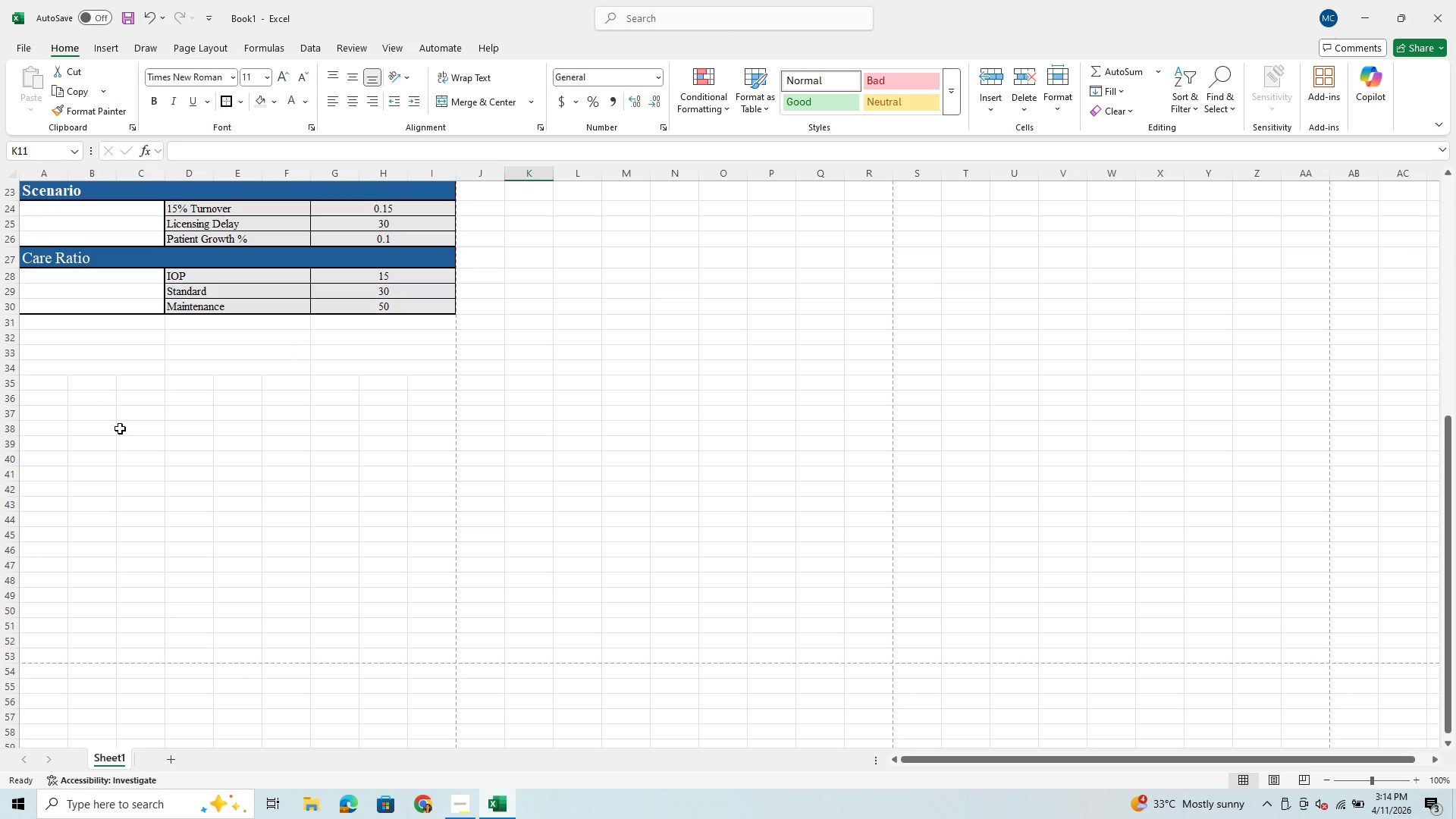 
wait(13.58)
 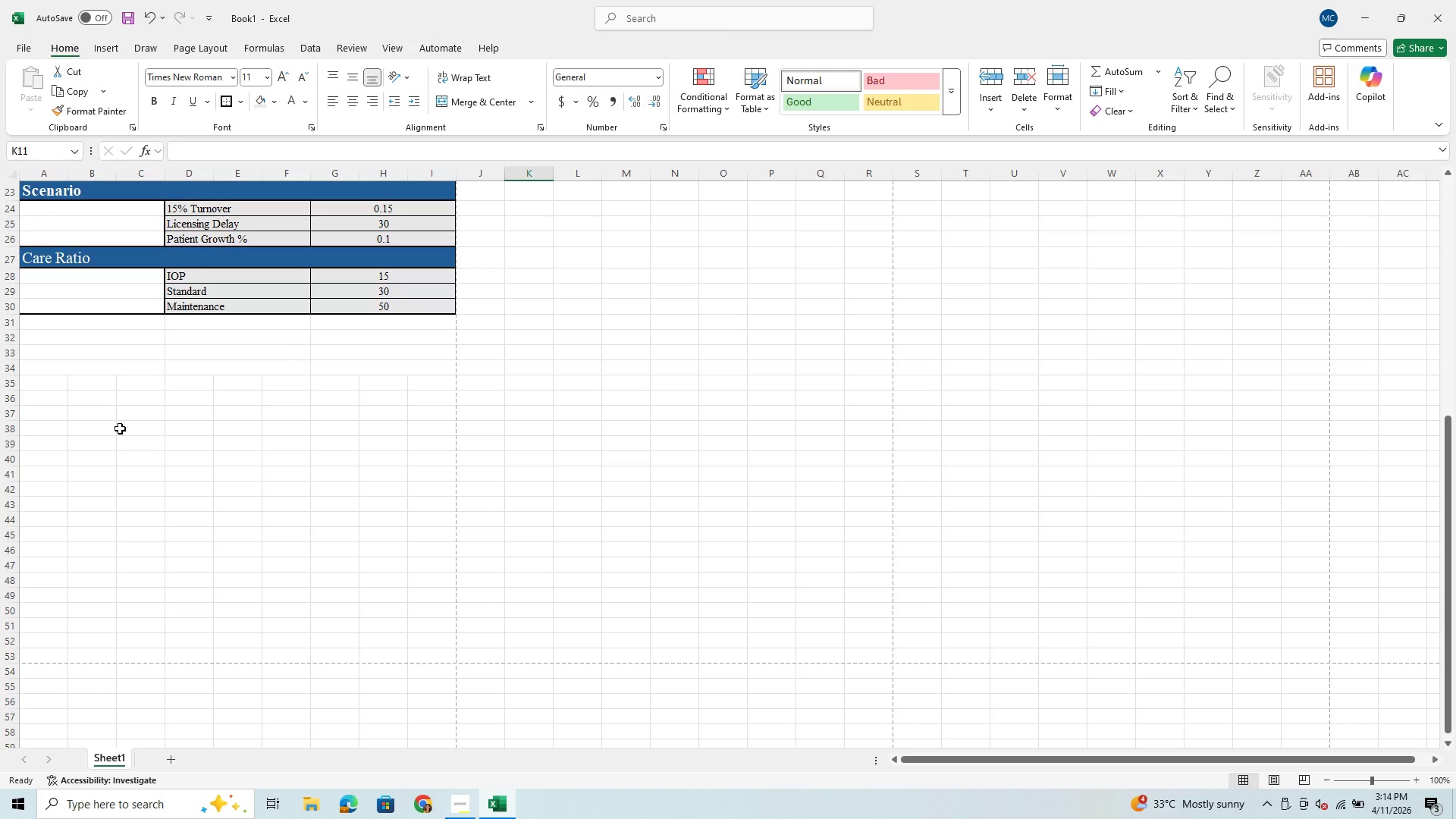 
left_click_drag(start_coordinate=[18, 355], to_coordinate=[20, 366])
 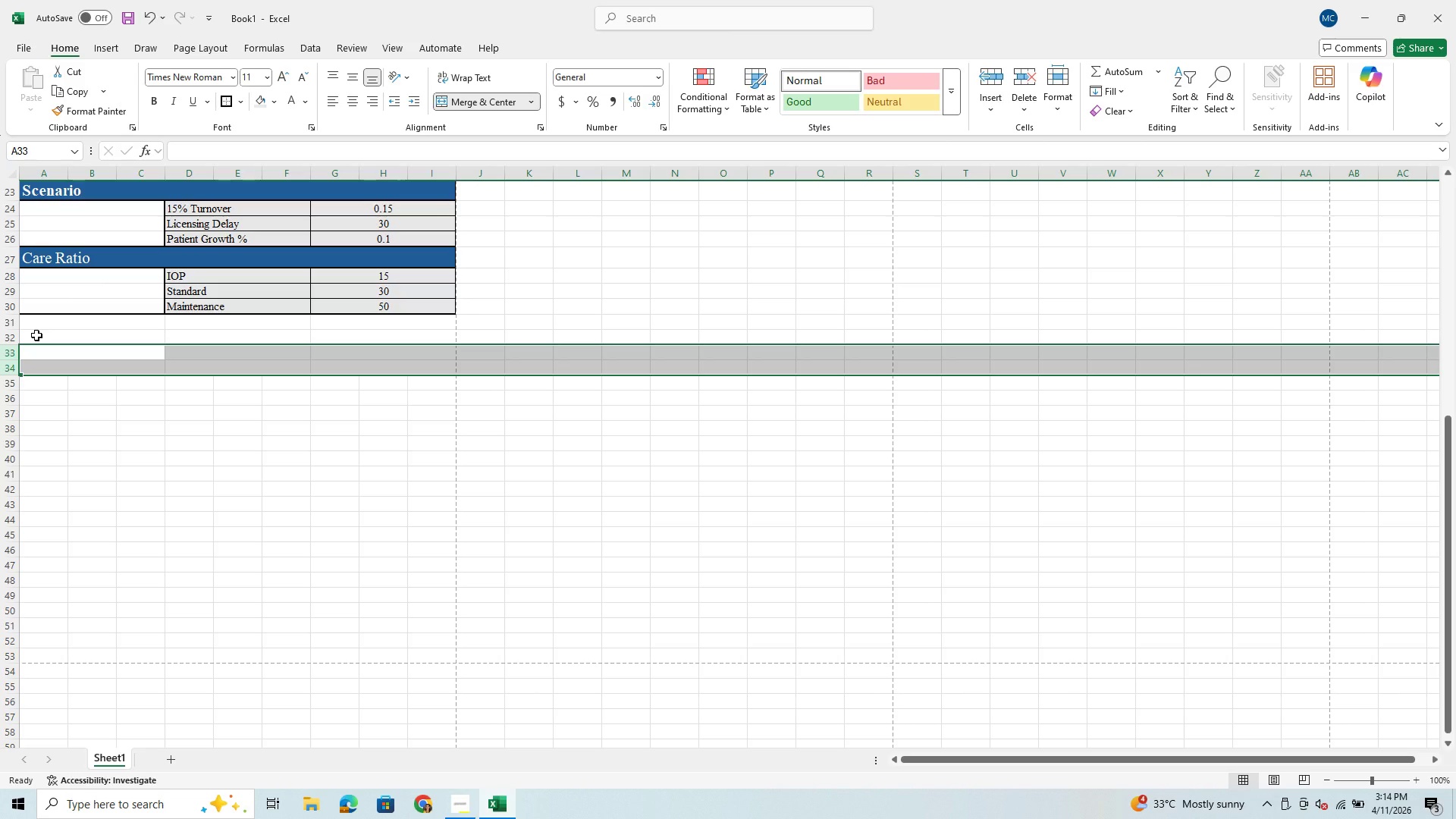 
left_click([36, 335])
 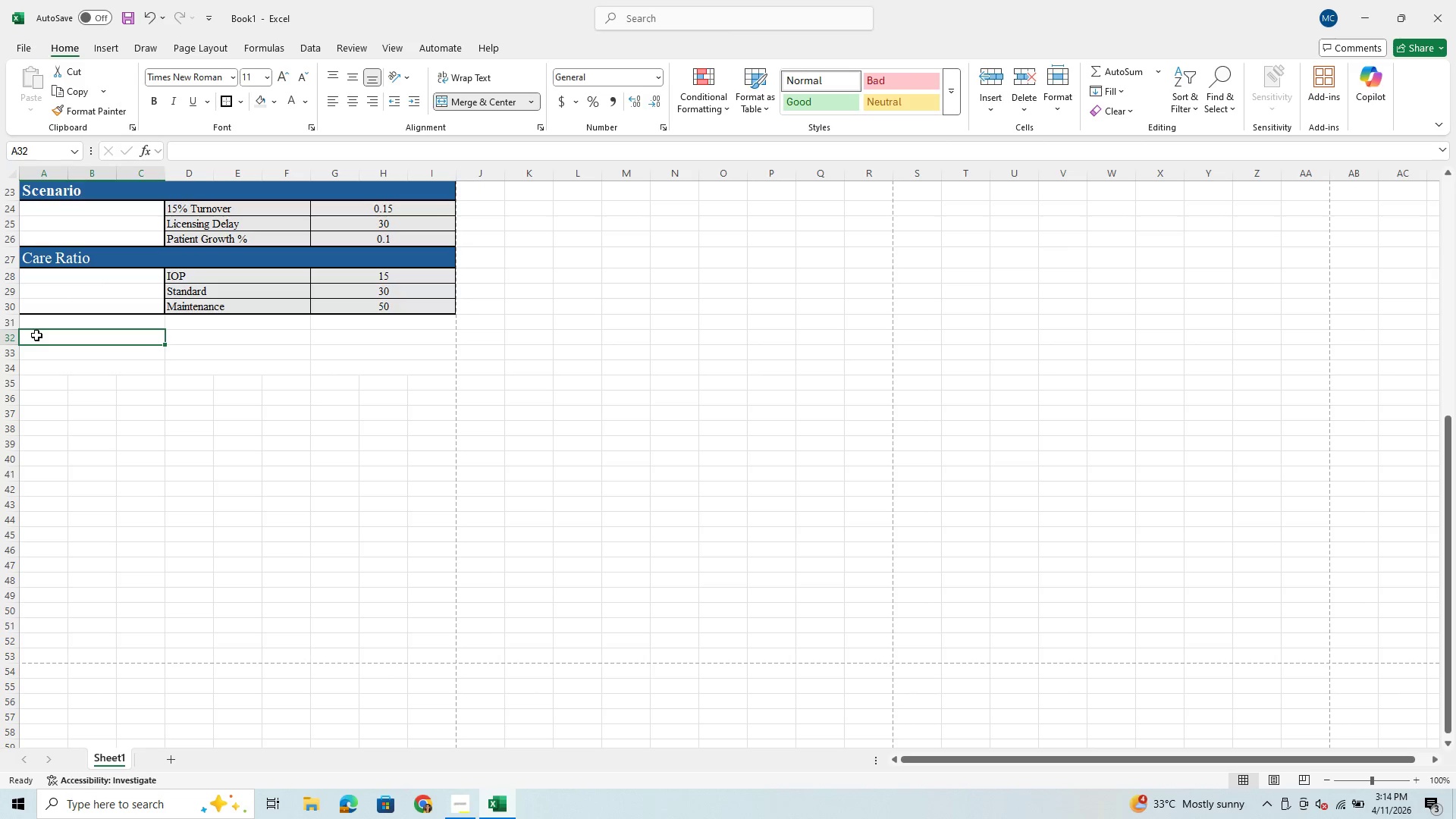 
type(c)
key(Backspace)
type(Capacity Mo)
 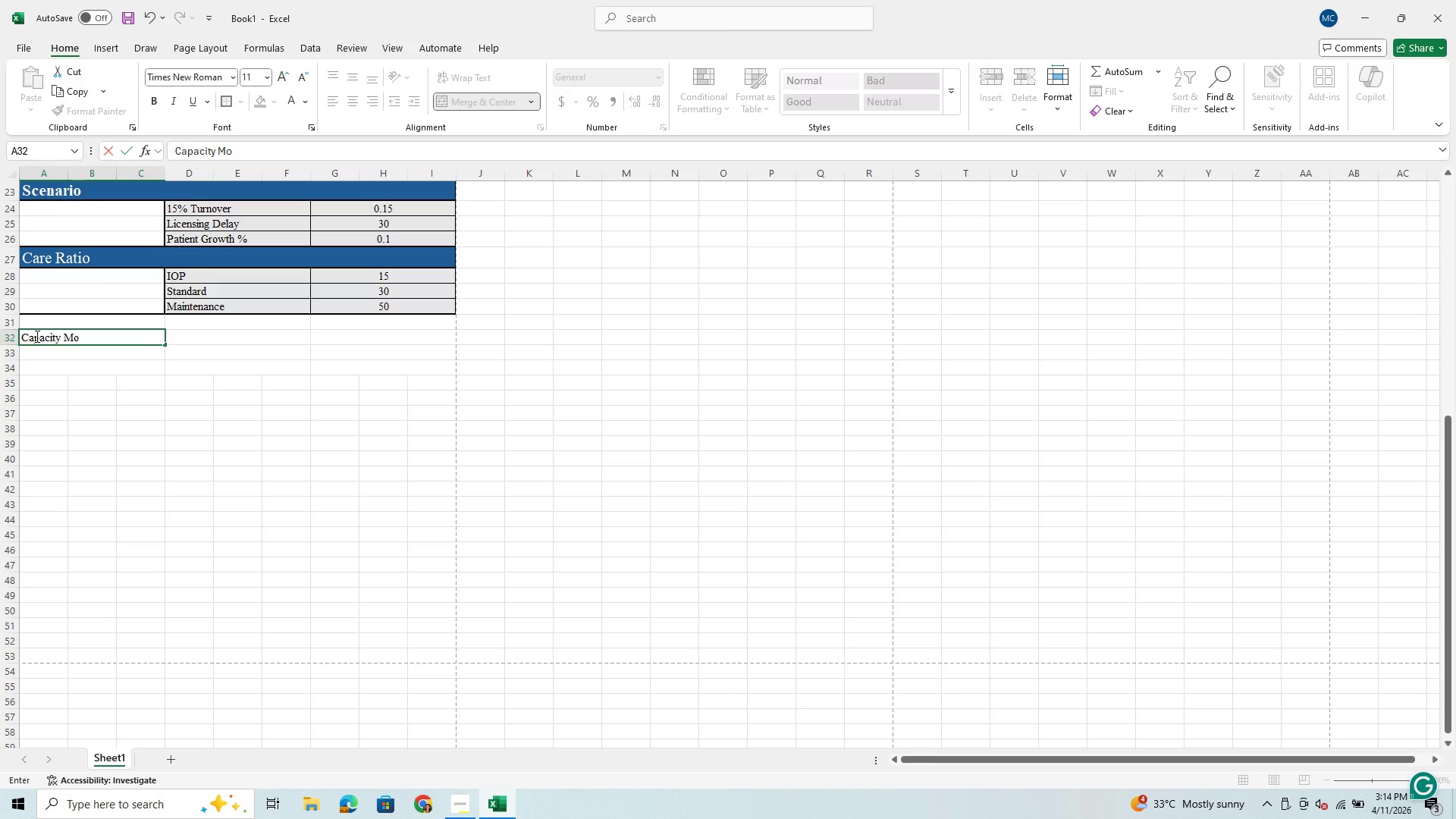 
type(del)
 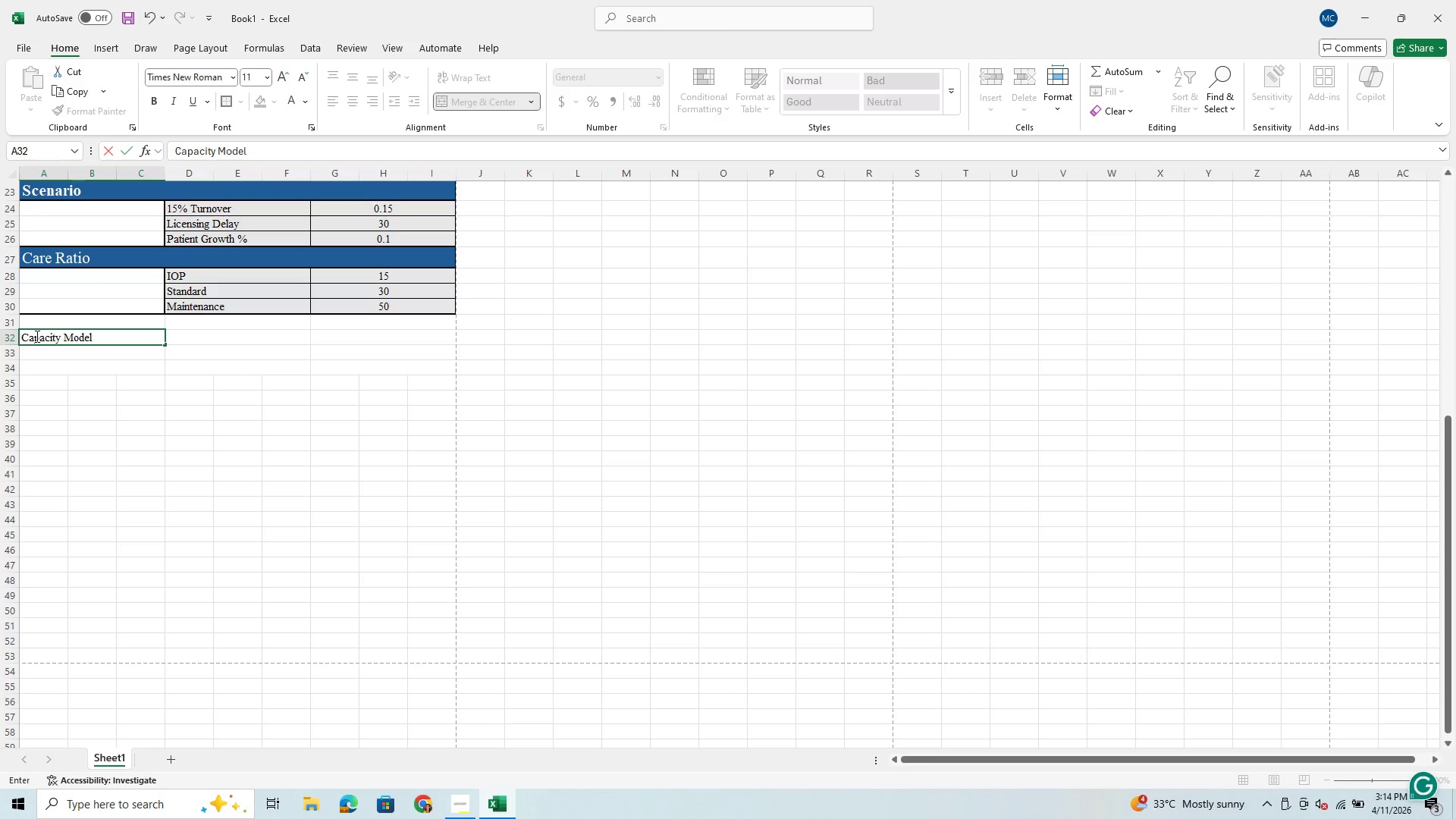 
scroll: coordinate [36, 336], scroll_direction: up, amount: 11.0
 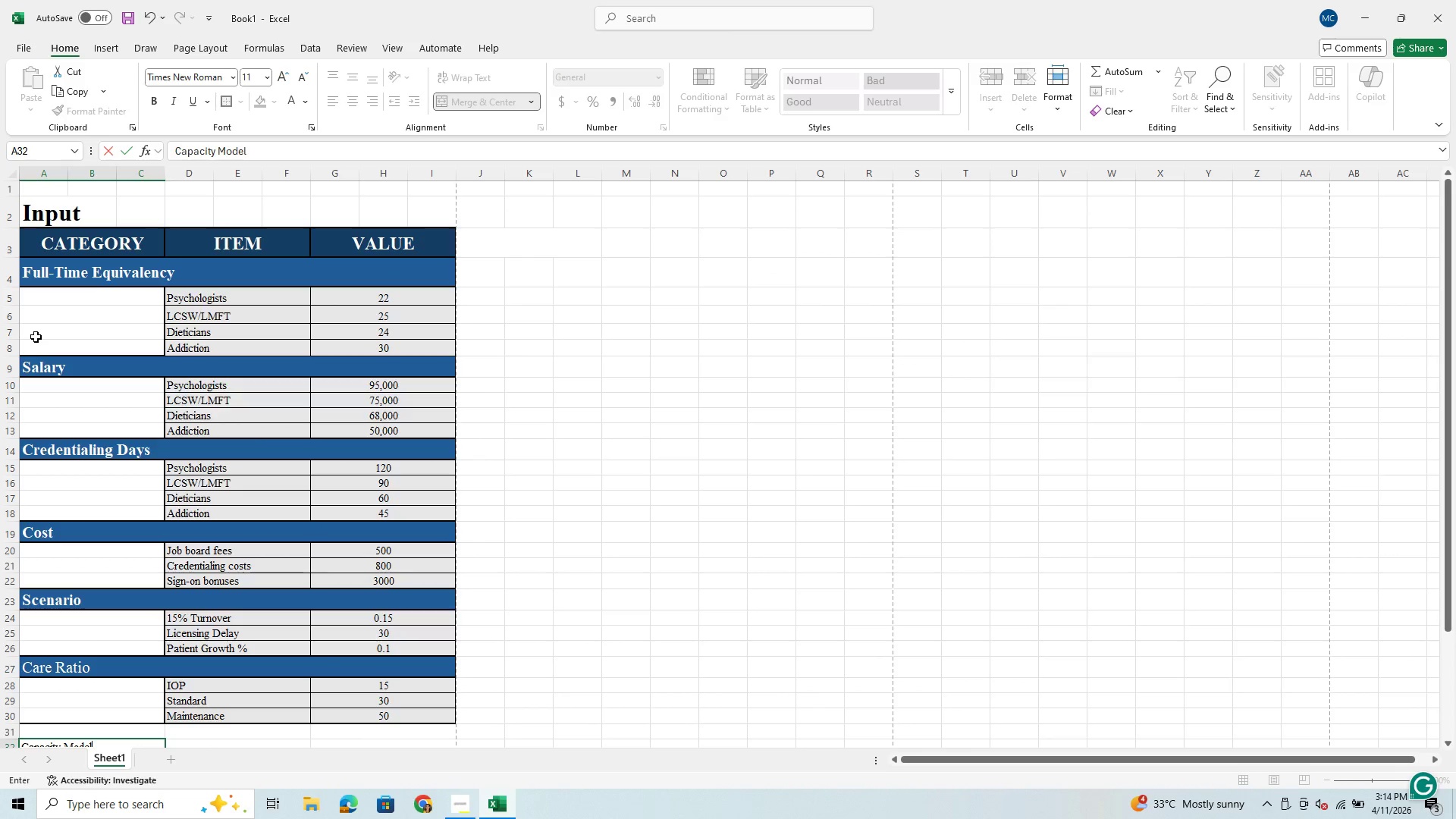 
scroll: coordinate [36, 337], scroll_direction: down, amount: 4.0
 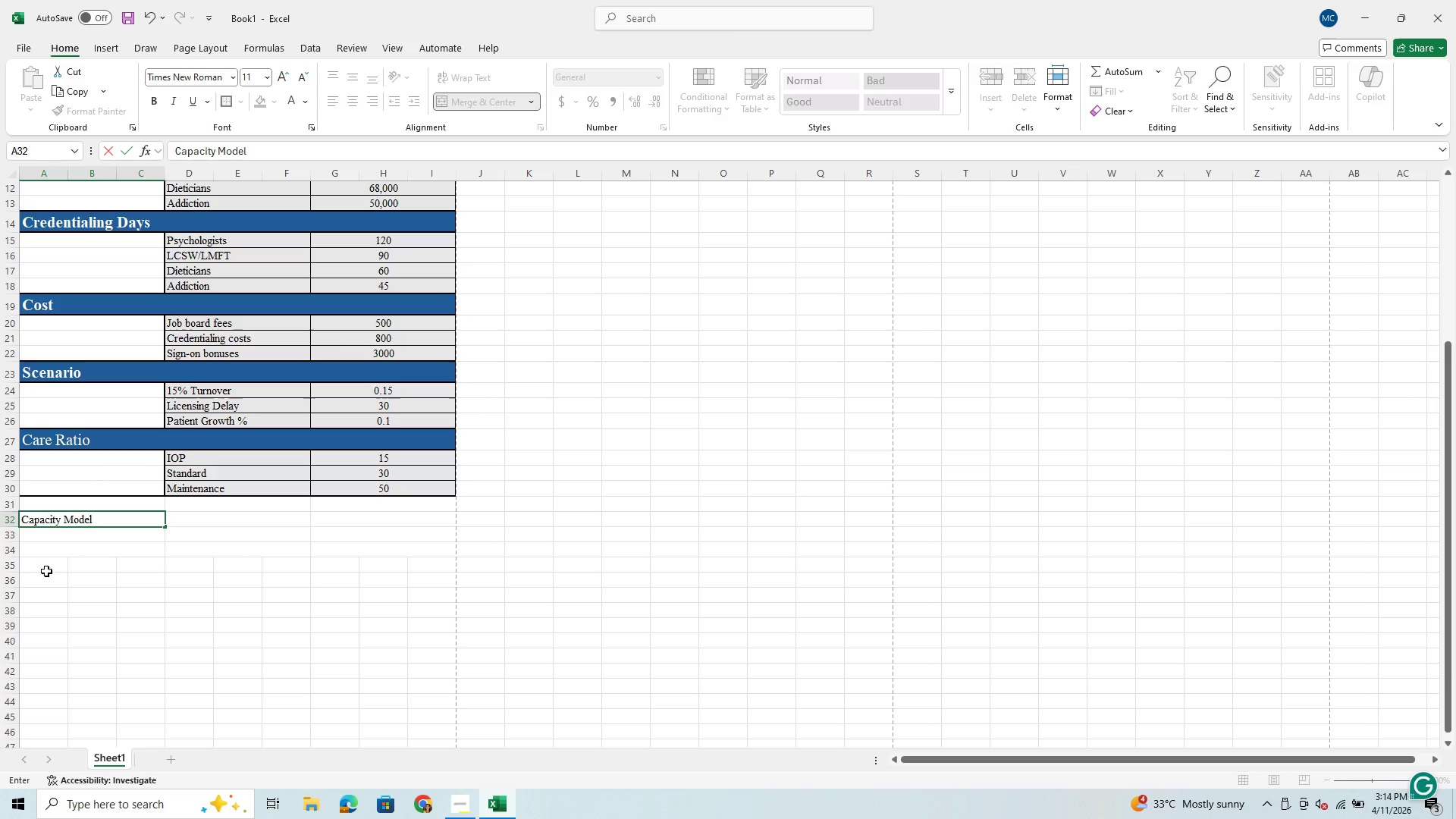 
wait(5.21)
 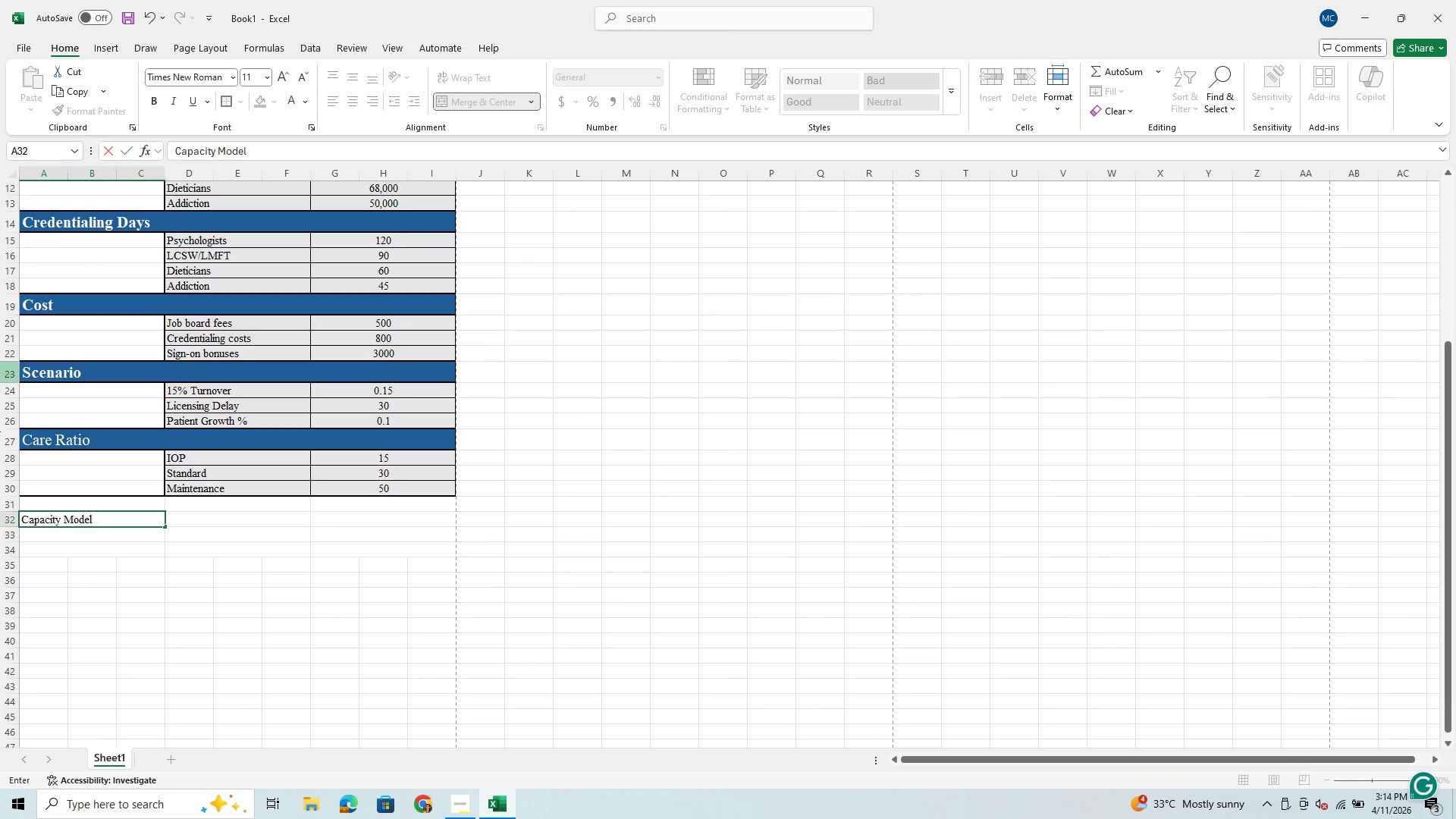 
left_click([53, 538])
 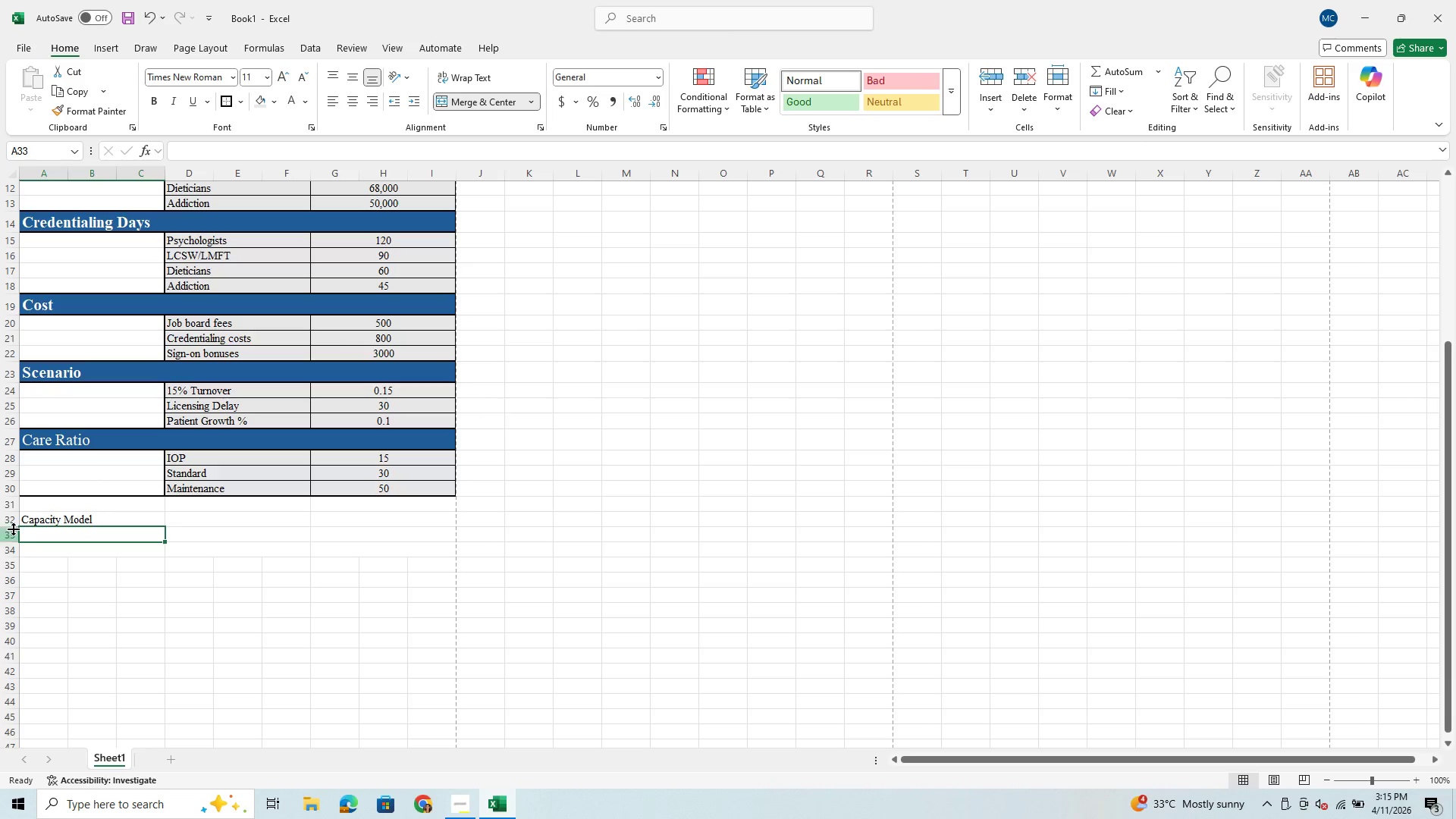 
left_click_drag(start_coordinate=[11, 532], to_coordinate=[11, 544])
 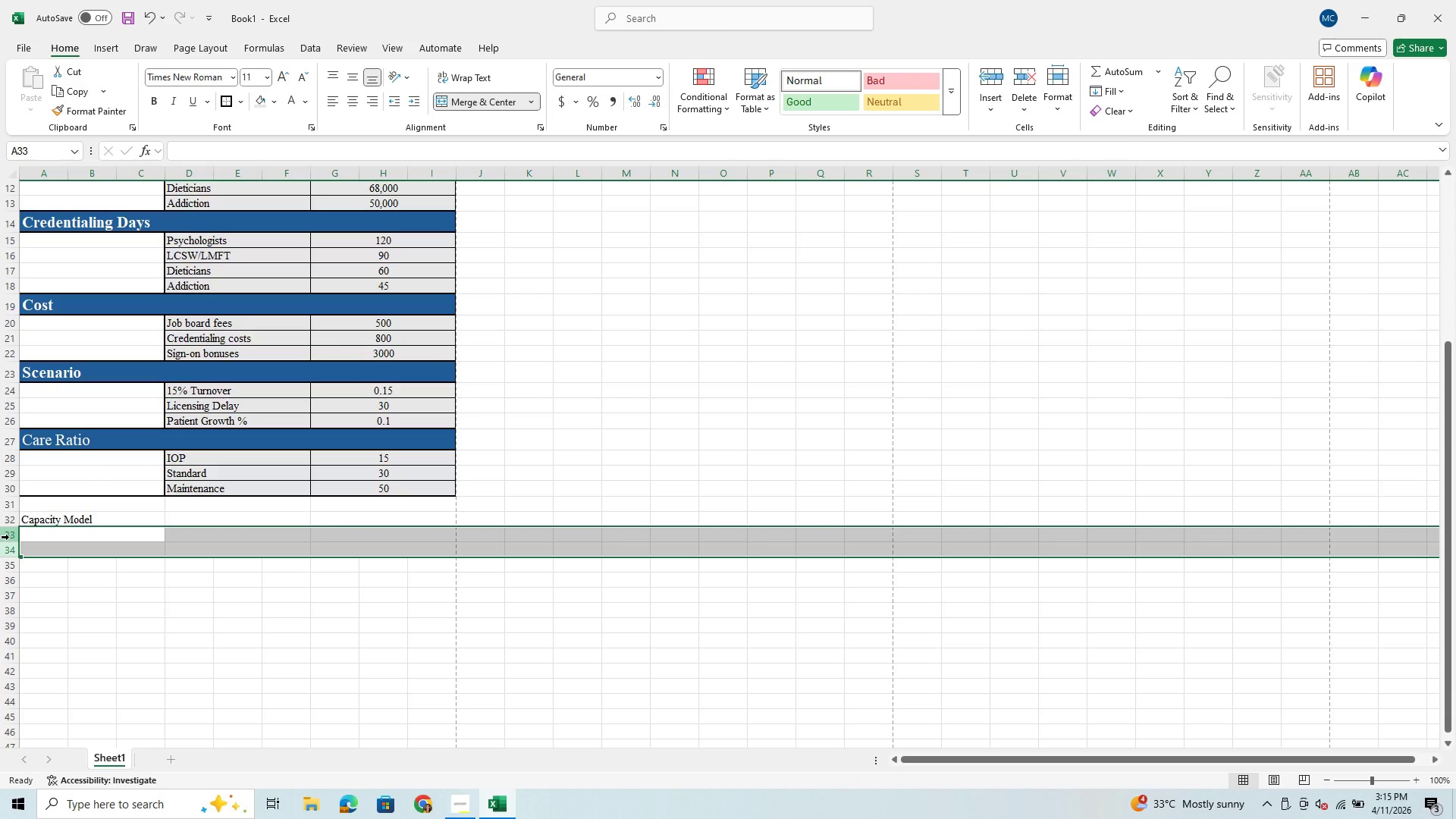 
right_click([9, 537])
 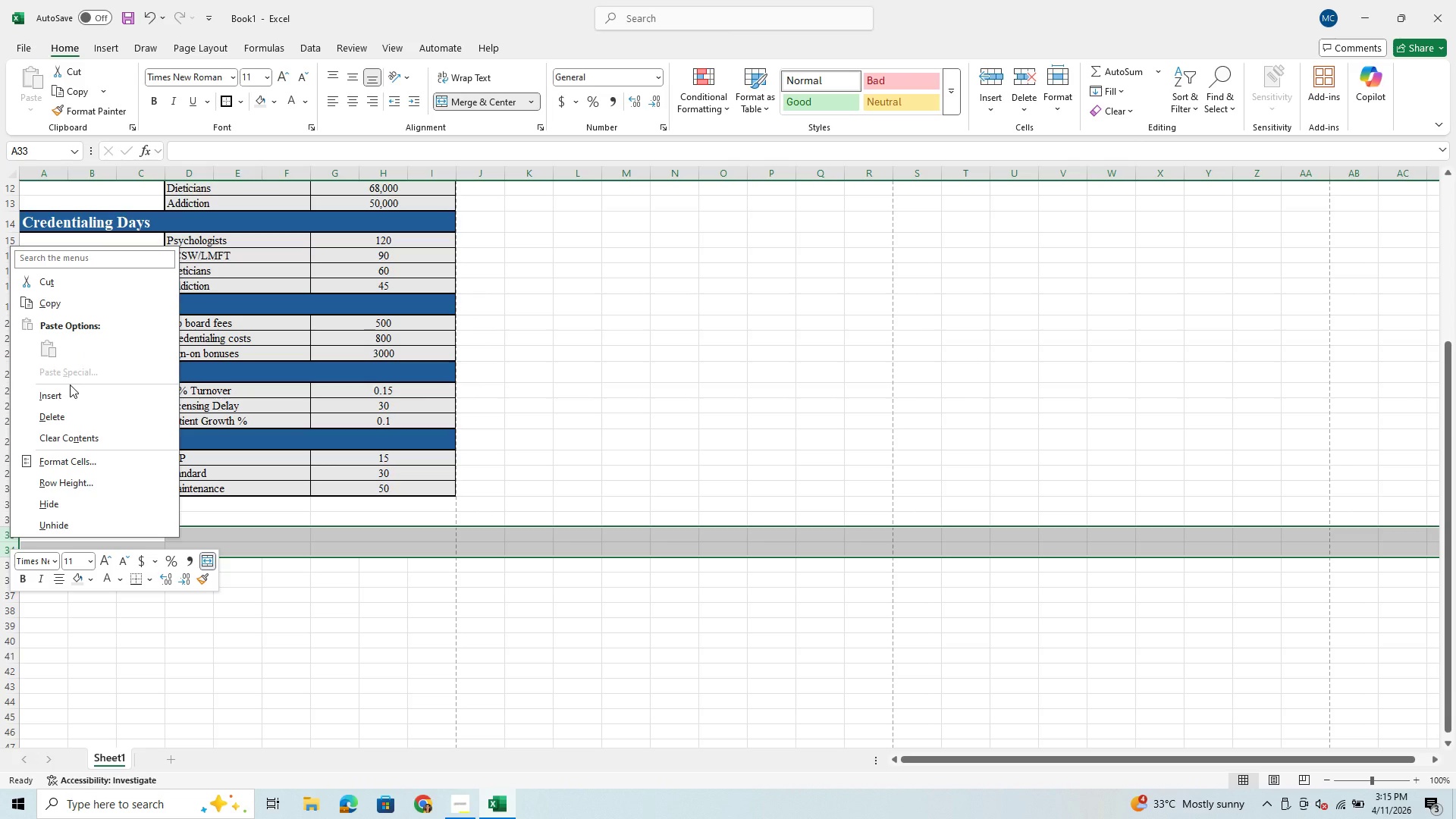 
left_click([70, 393])
 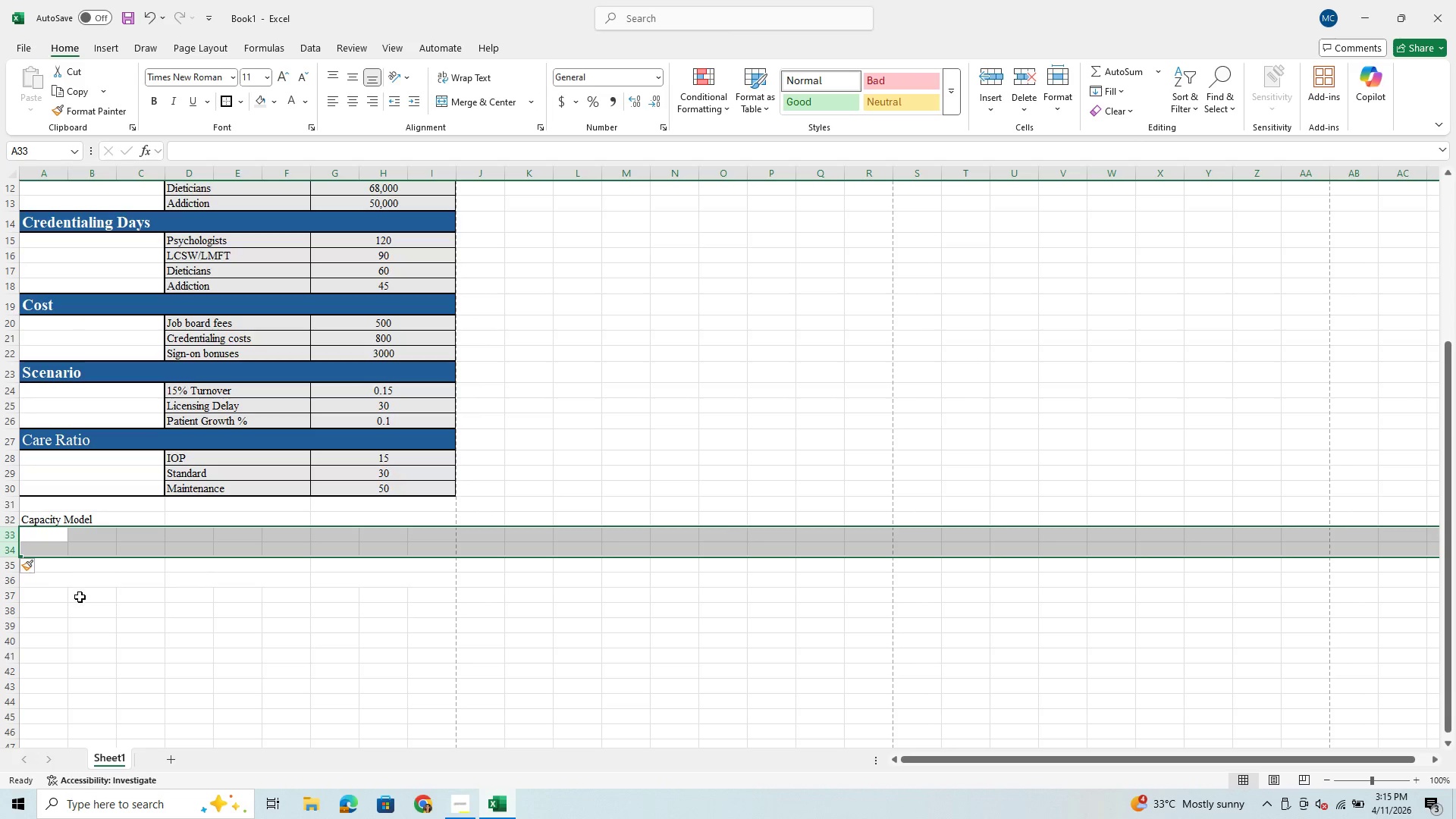 
left_click([80, 597])
 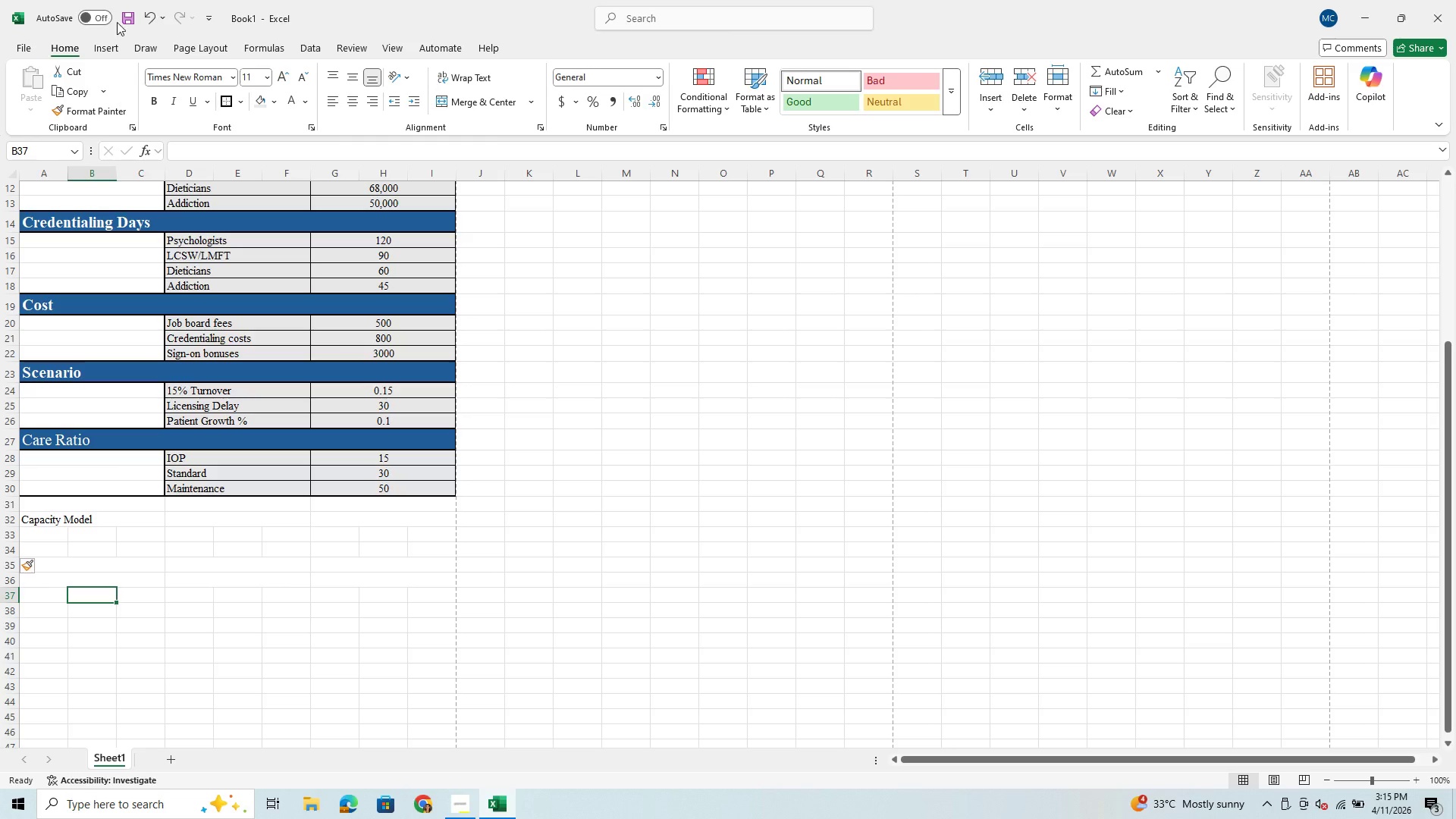 
left_click([142, 12])
 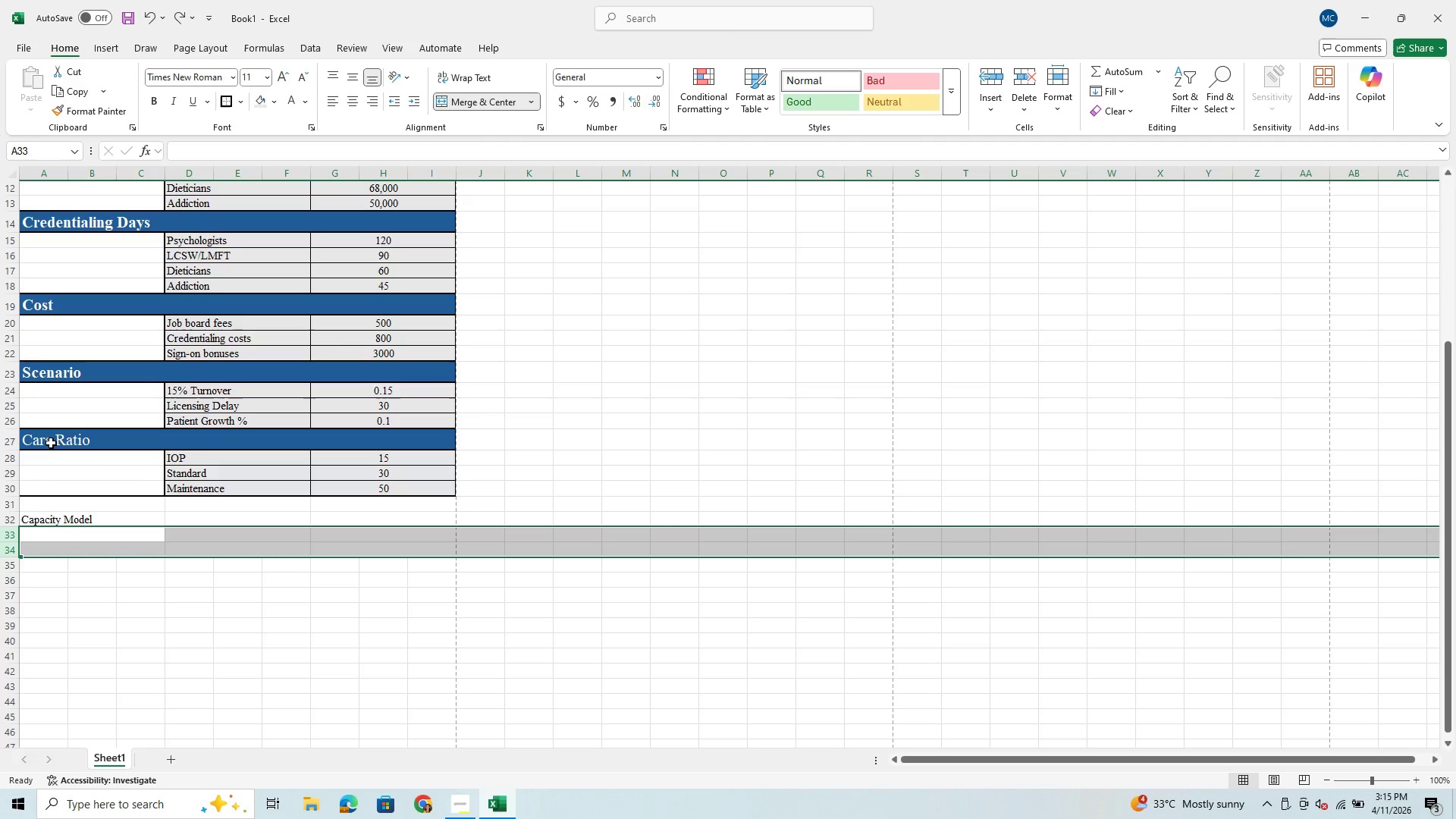 
mouse_move([33, 520])
 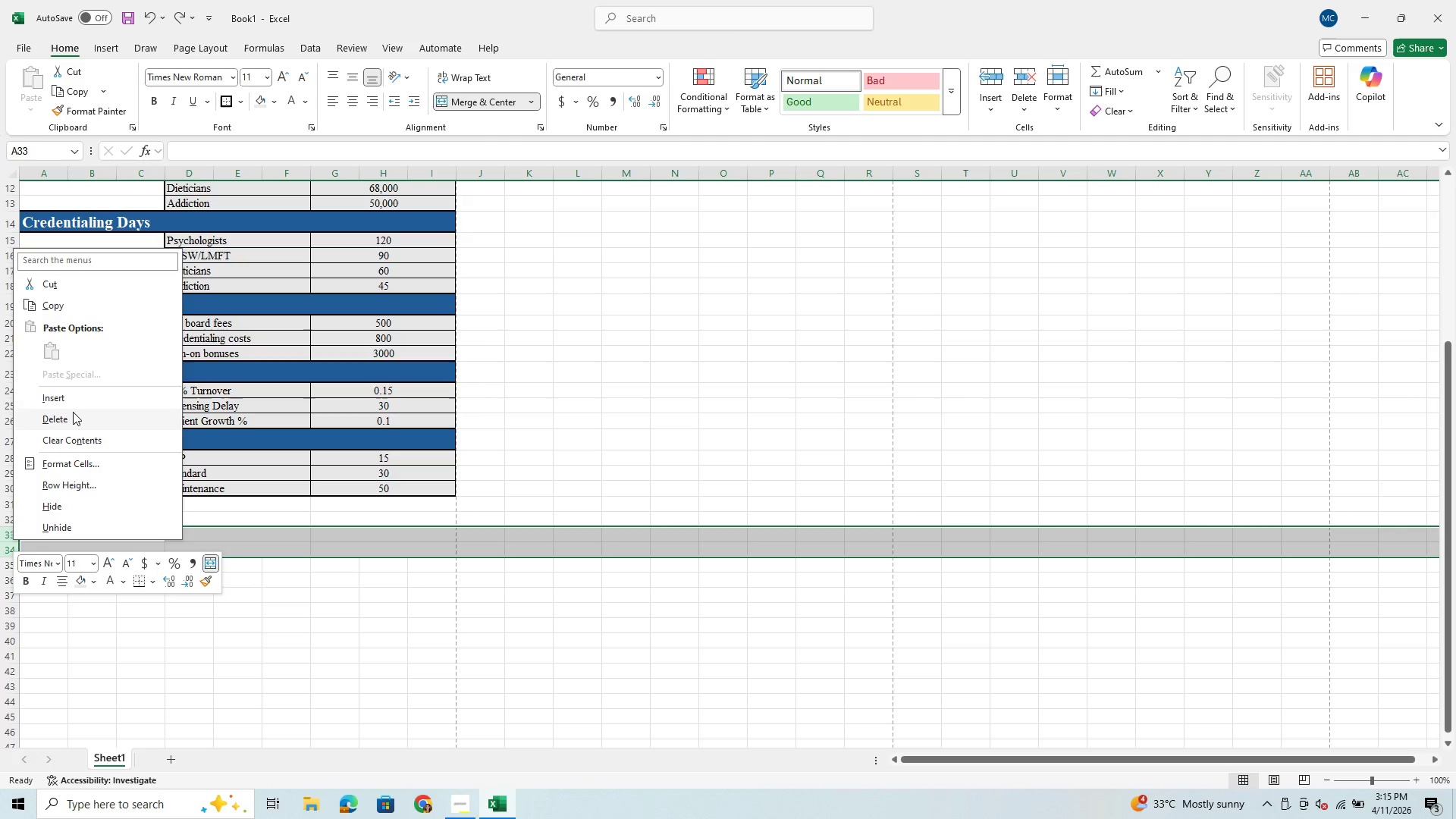 
left_click([73, 415])
 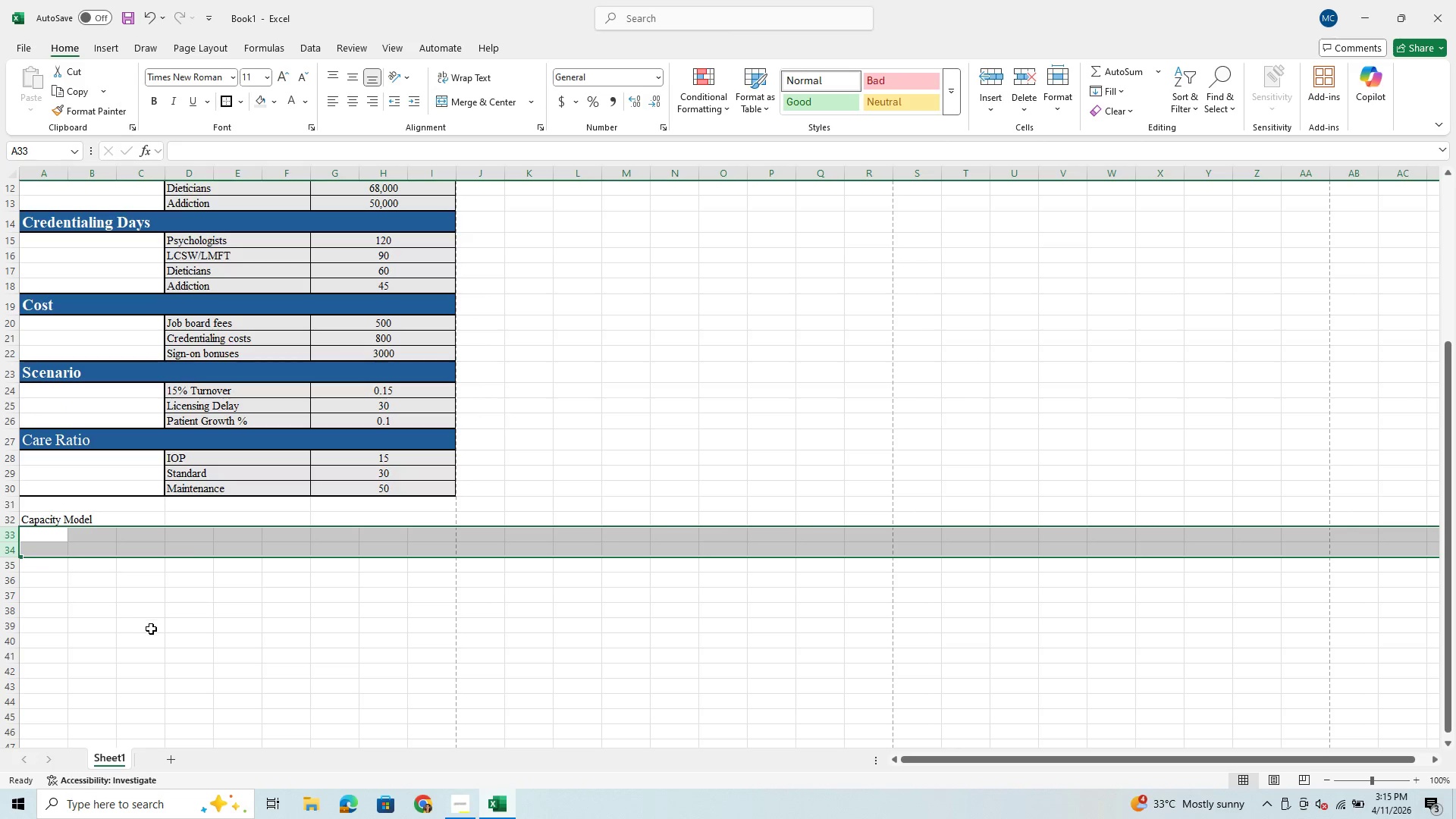 
left_click([151, 629])
 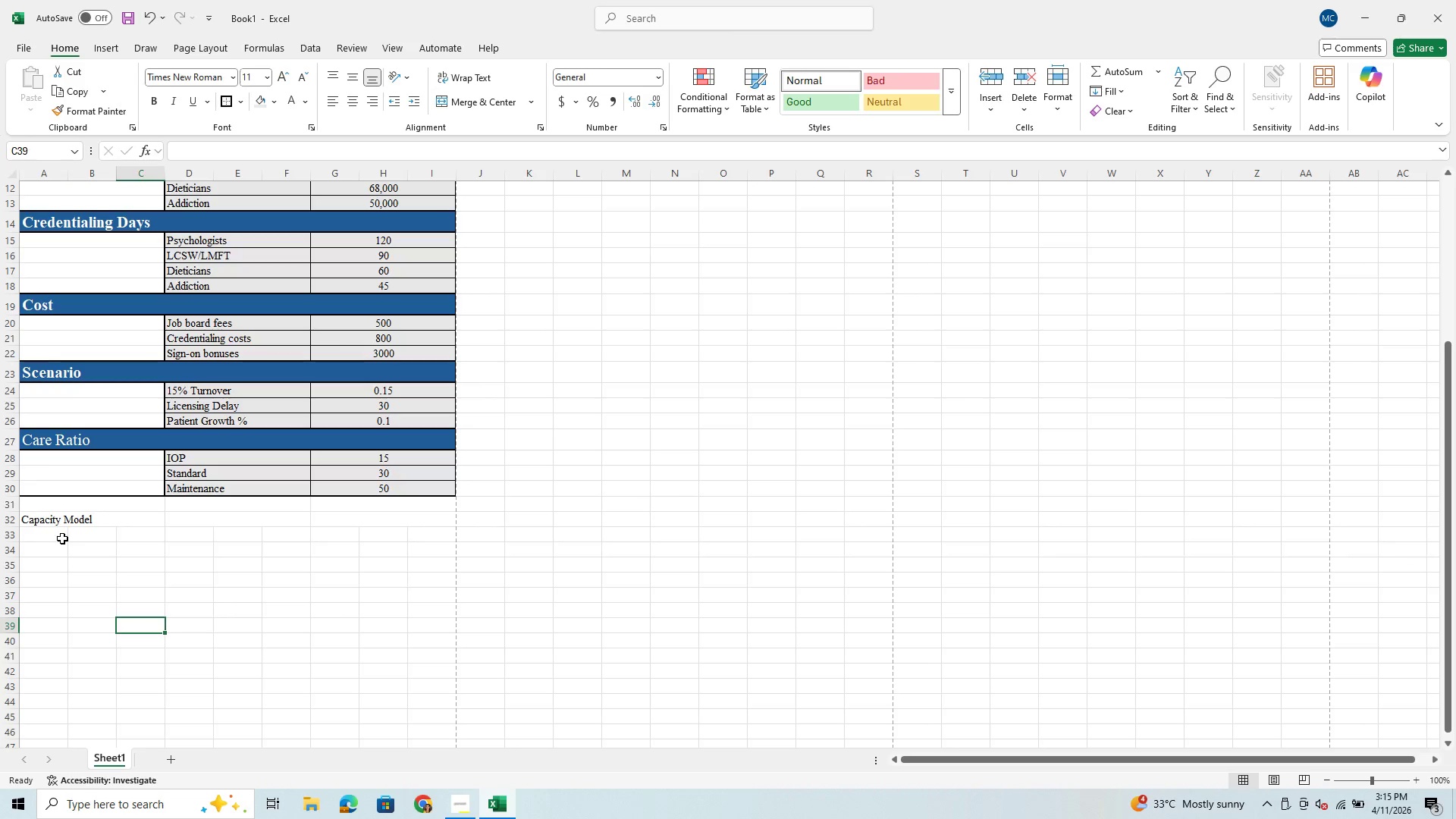 
wait(7.52)
 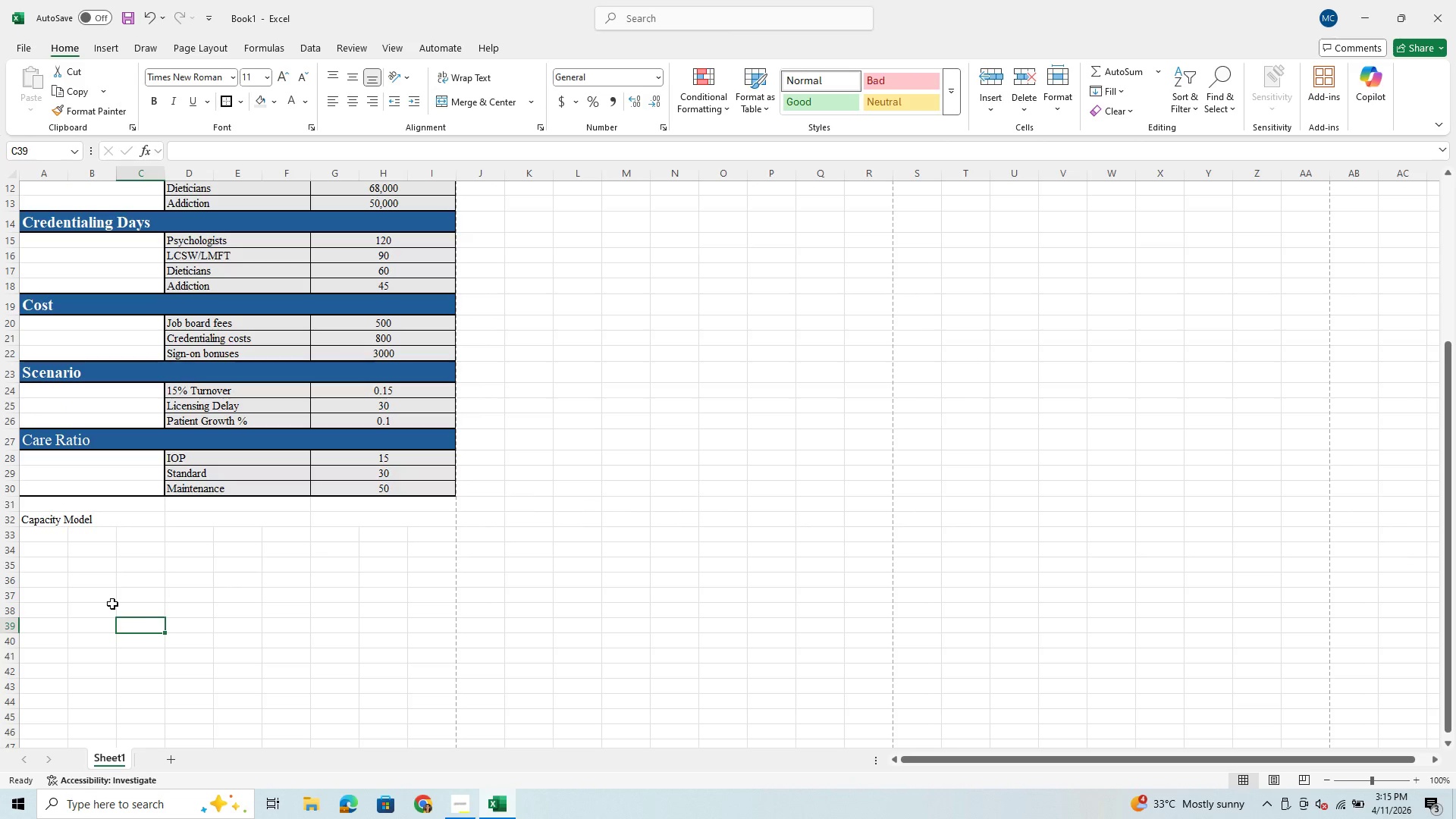 
left_click([65, 534])
 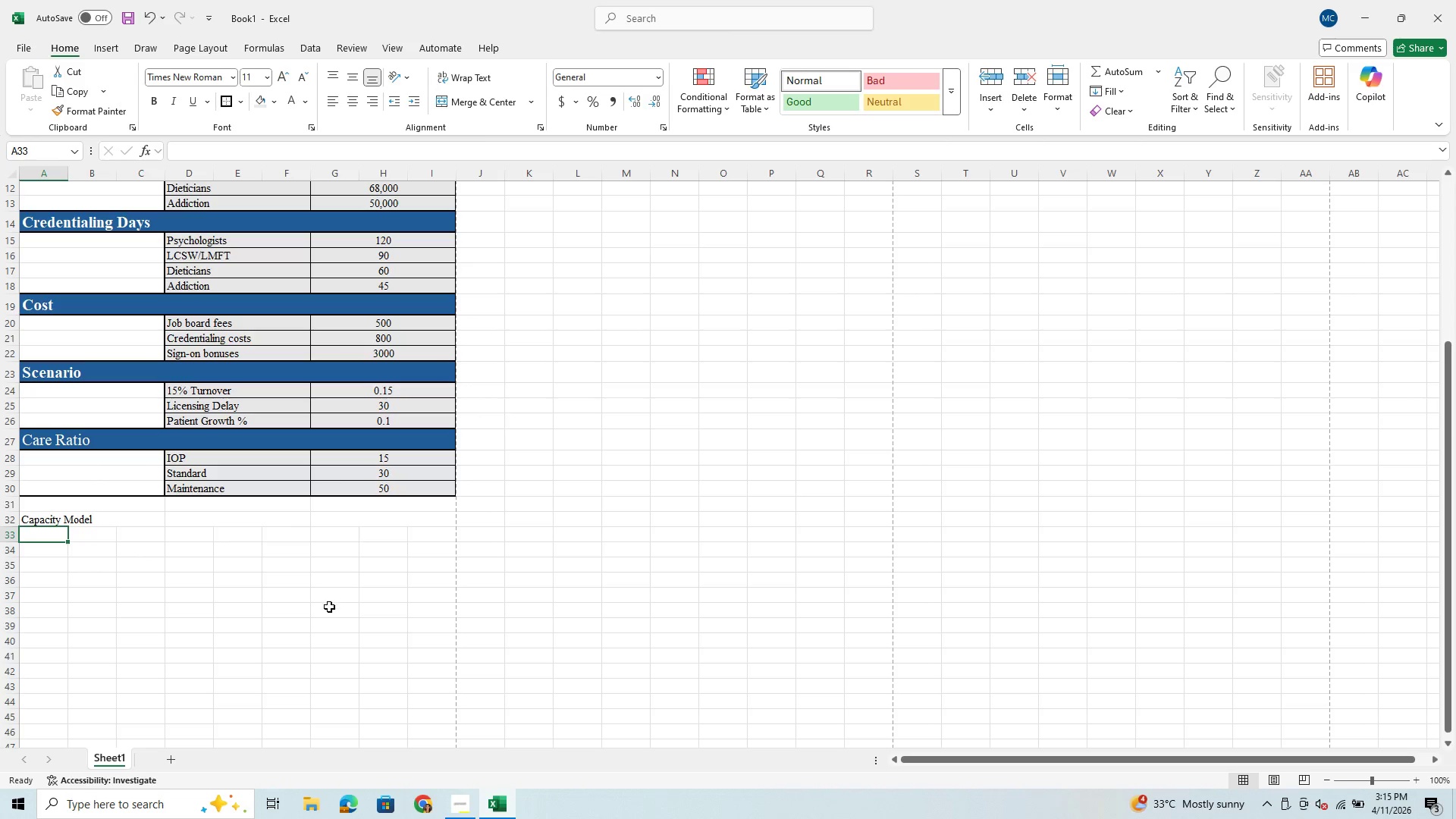 
wait(17.94)
 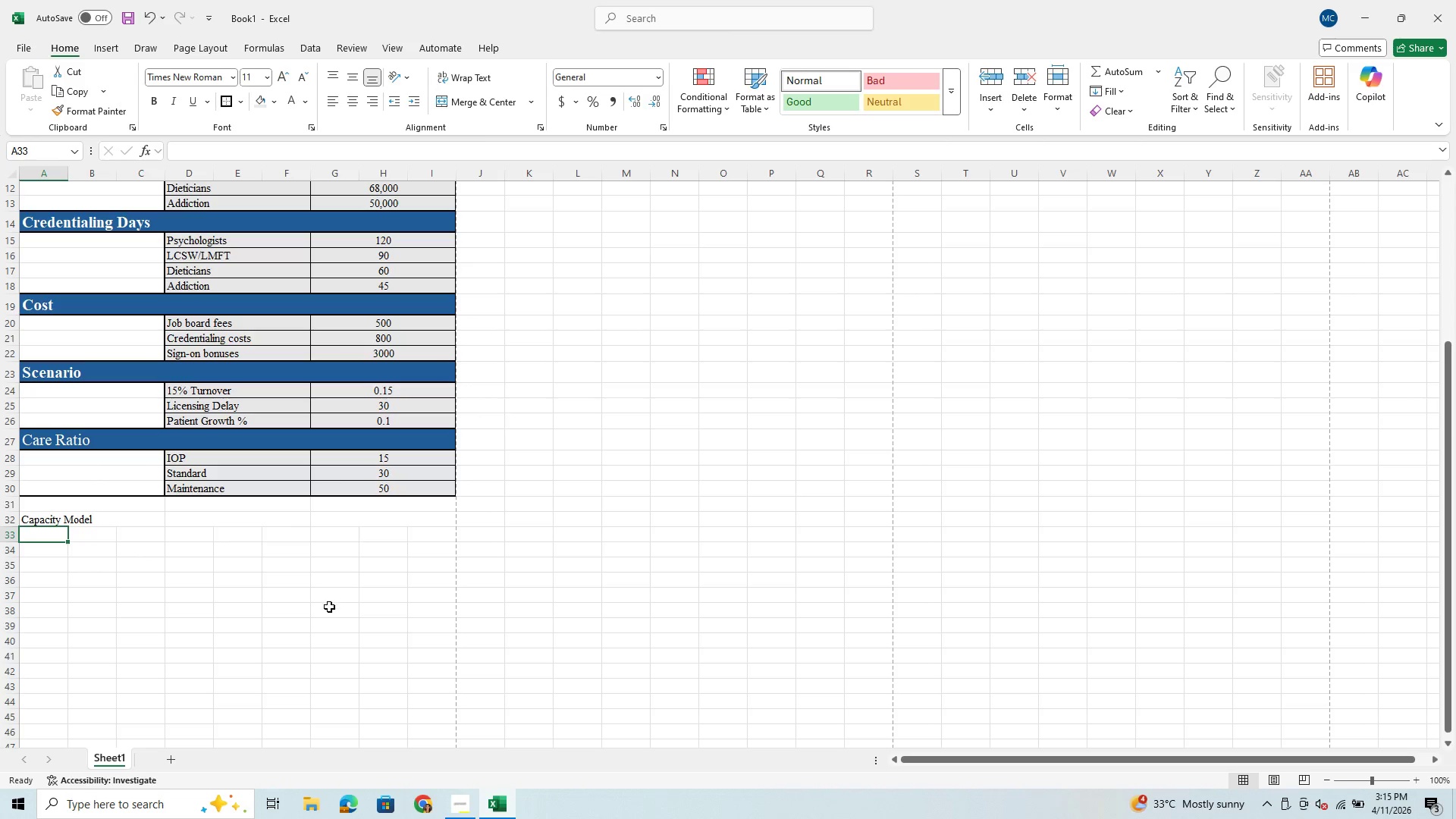 
scroll: coordinate [303, 398], scroll_direction: up, amount: 8.0
 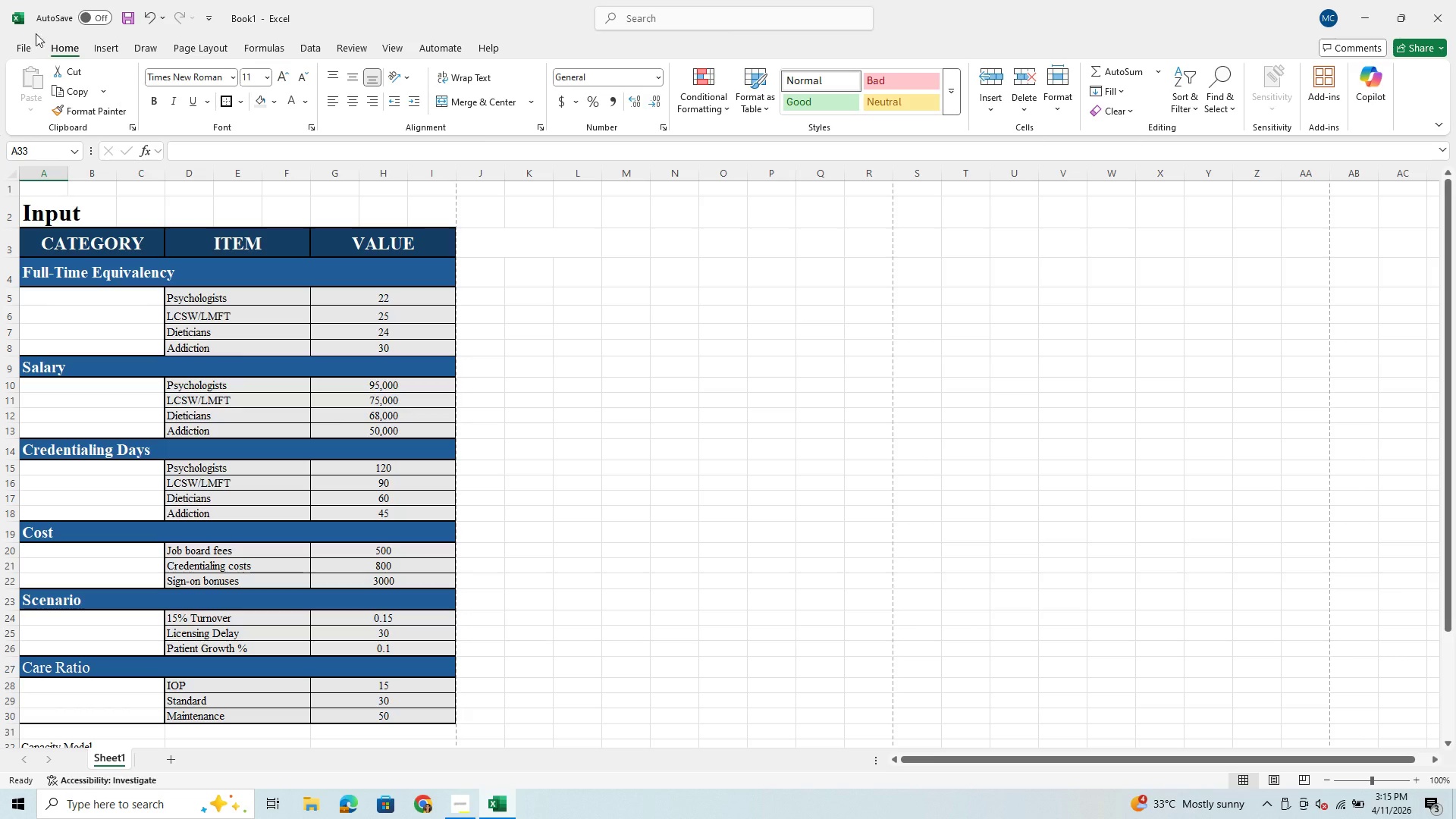 
left_click([30, 45])
 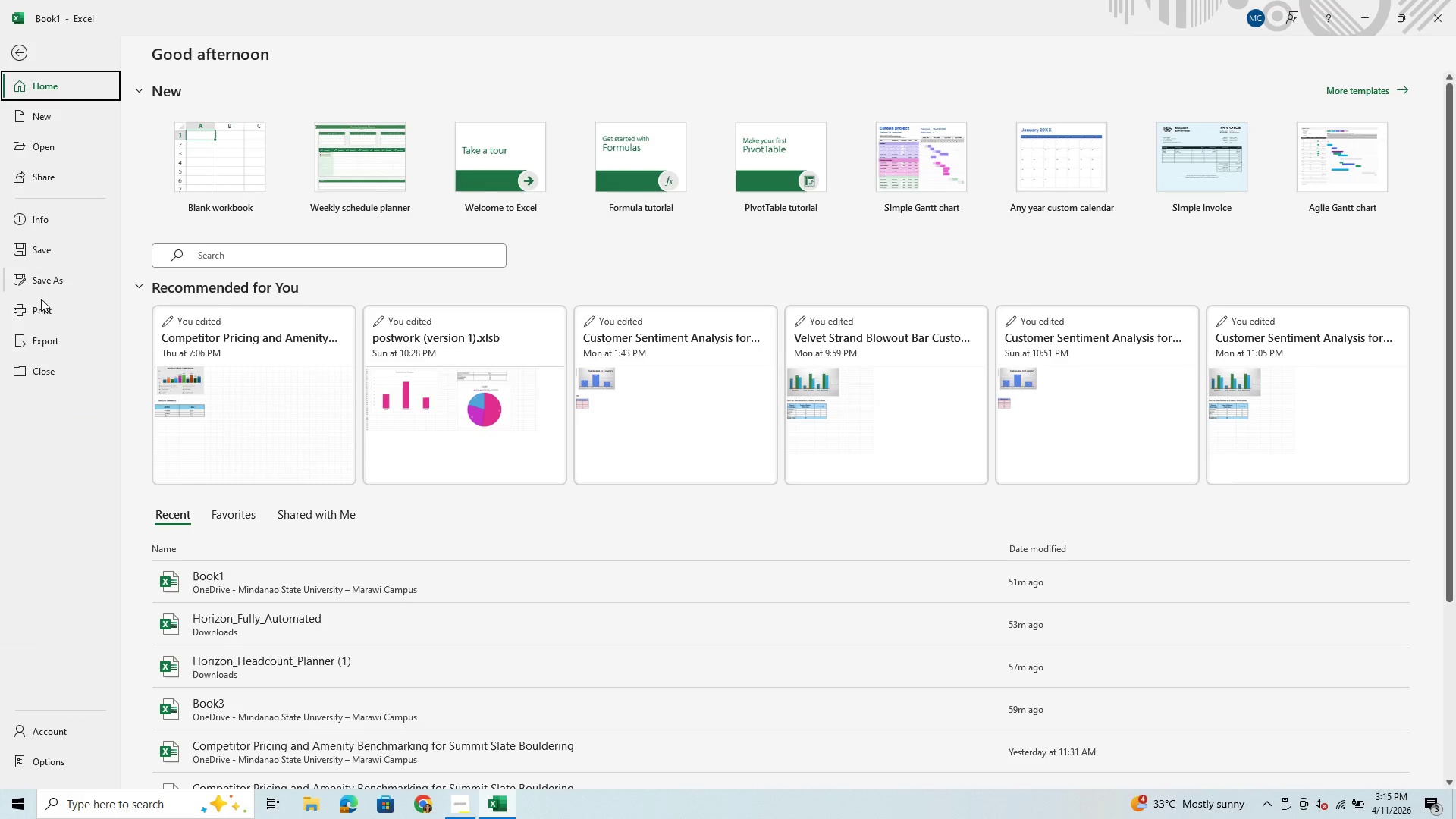 
left_click([42, 307])
 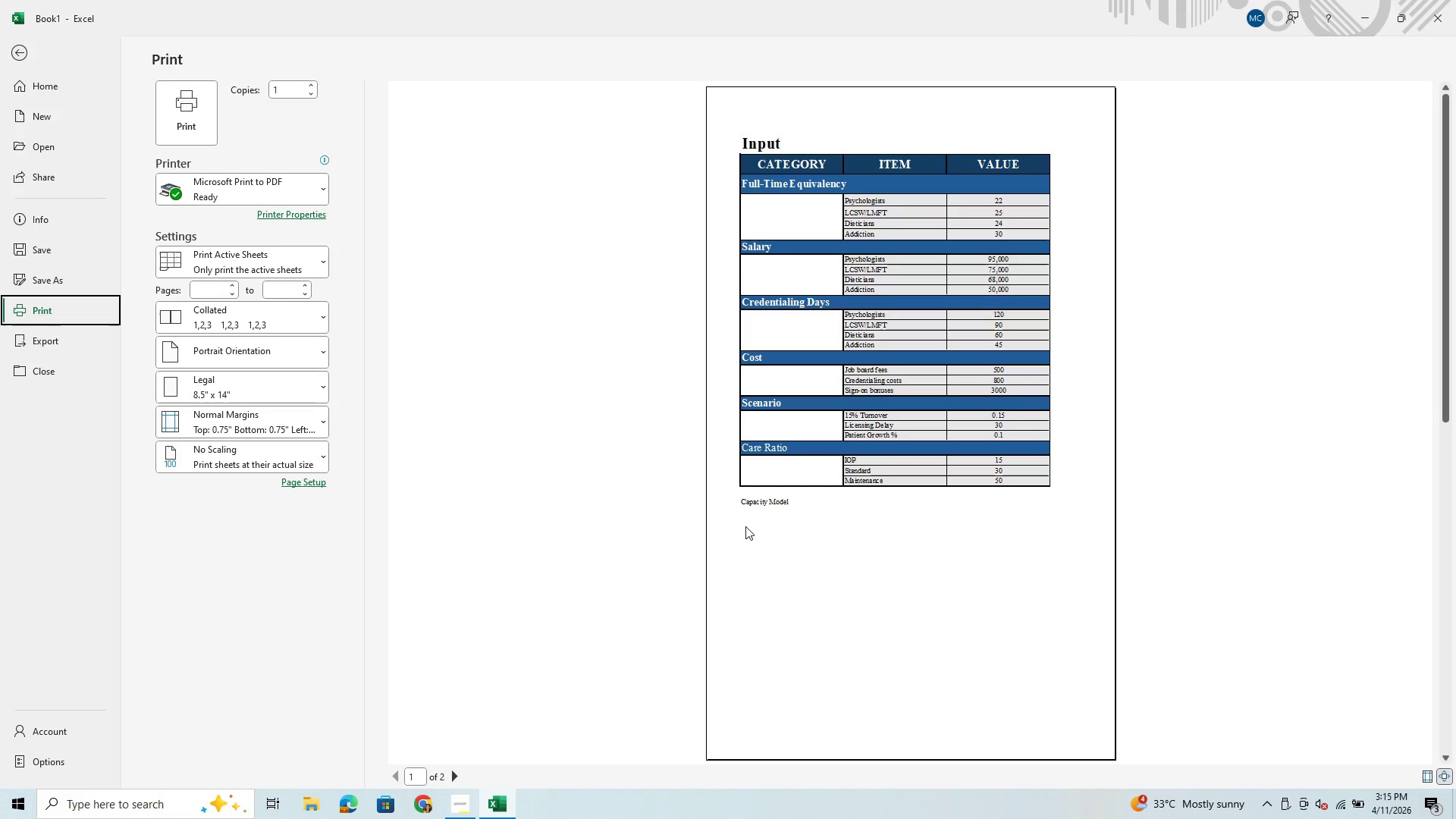 
wait(10.05)
 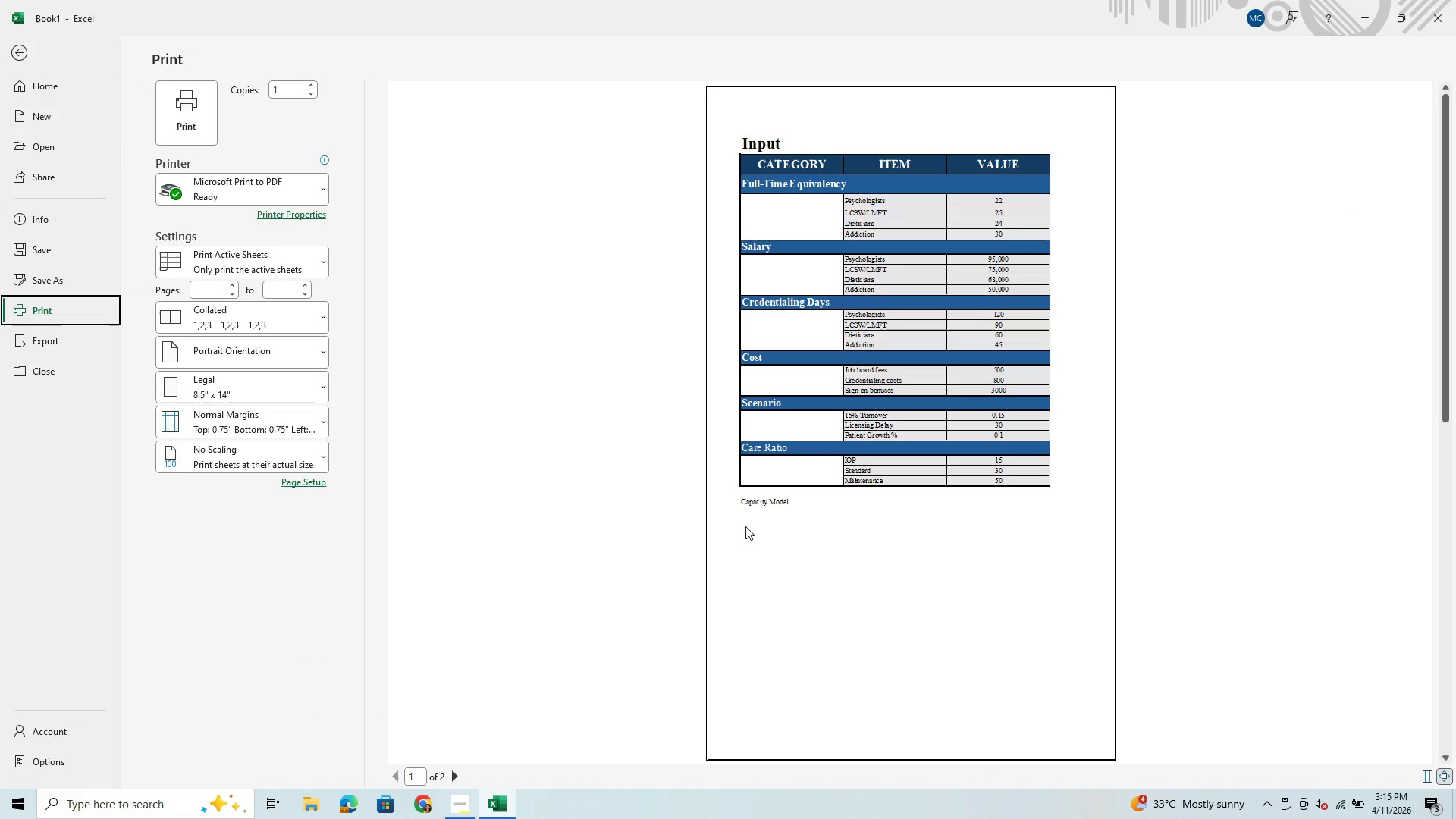 
left_click([21, 53])
 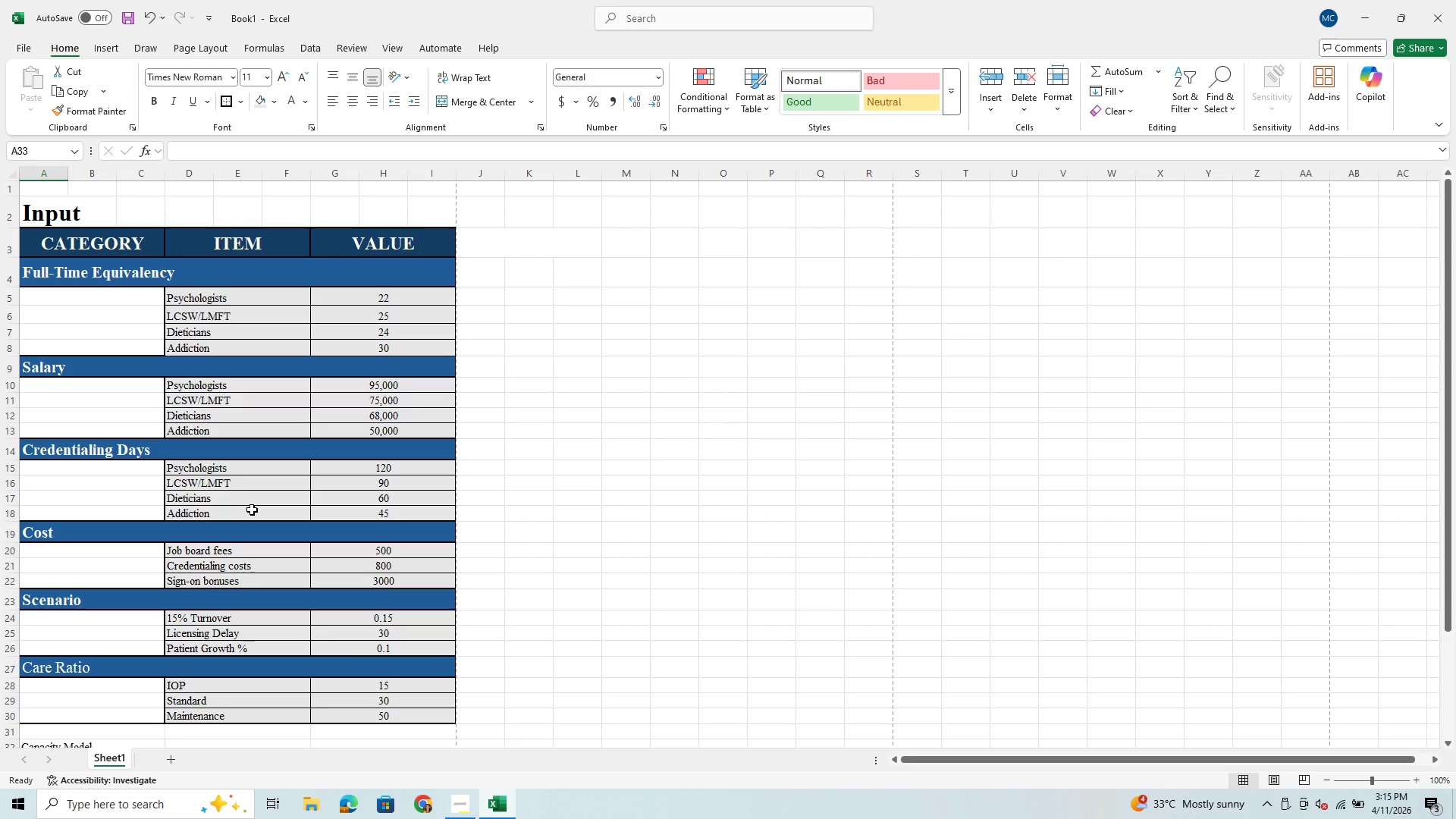 
scroll: coordinate [266, 513], scroll_direction: up, amount: 1.0
 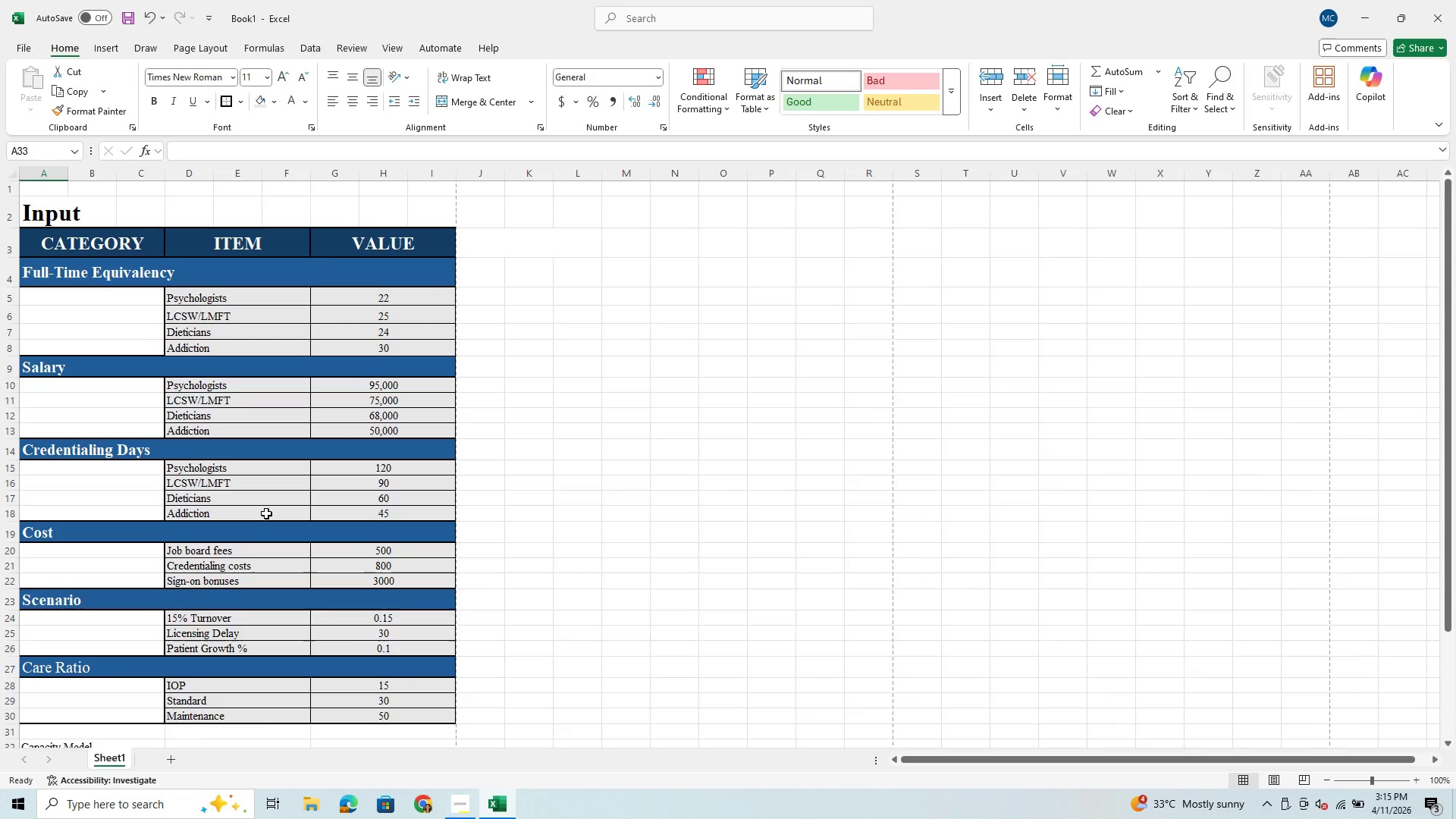 
scroll: coordinate [268, 506], scroll_direction: down, amount: 9.0
 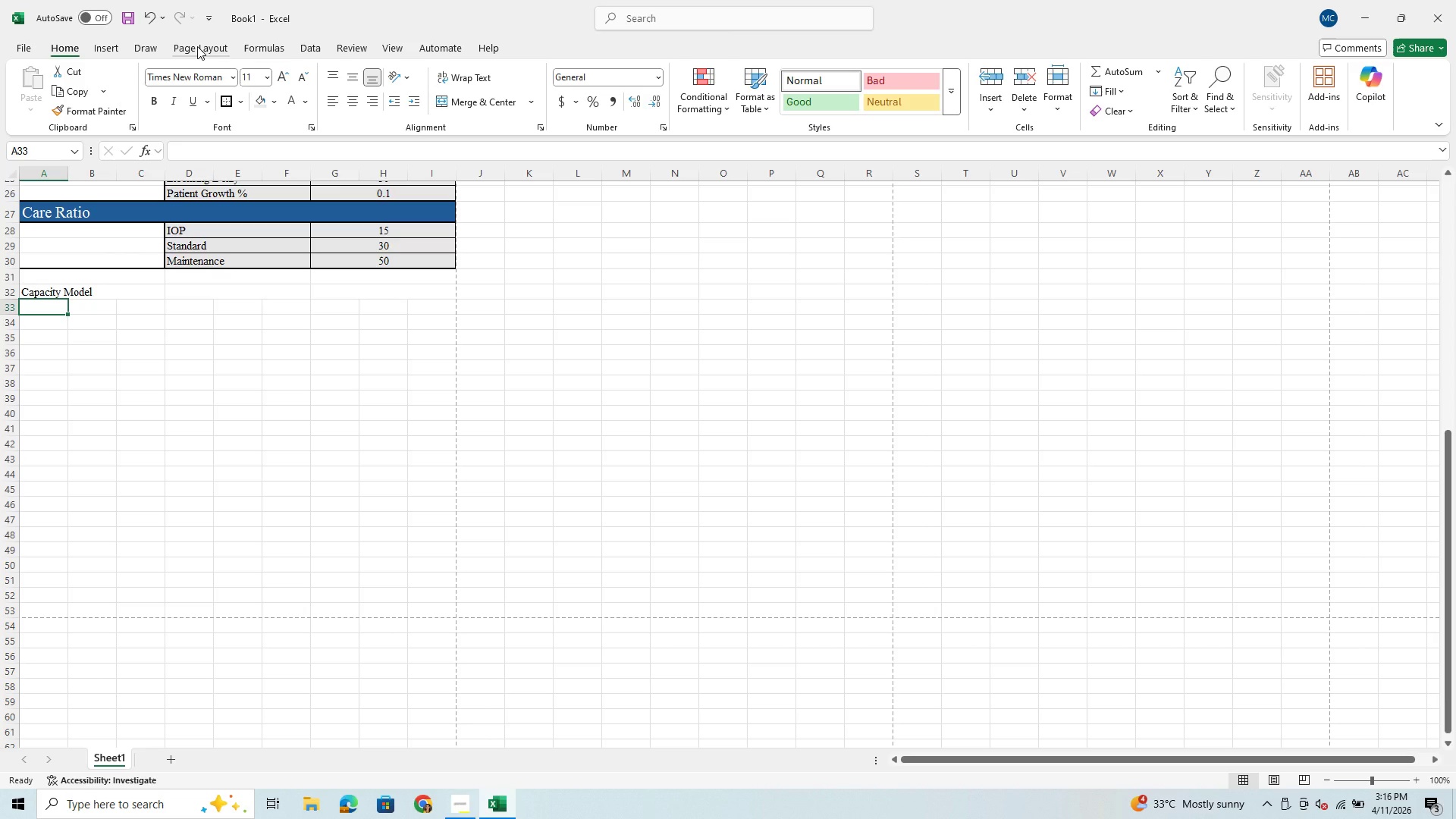 
wait(5.82)
 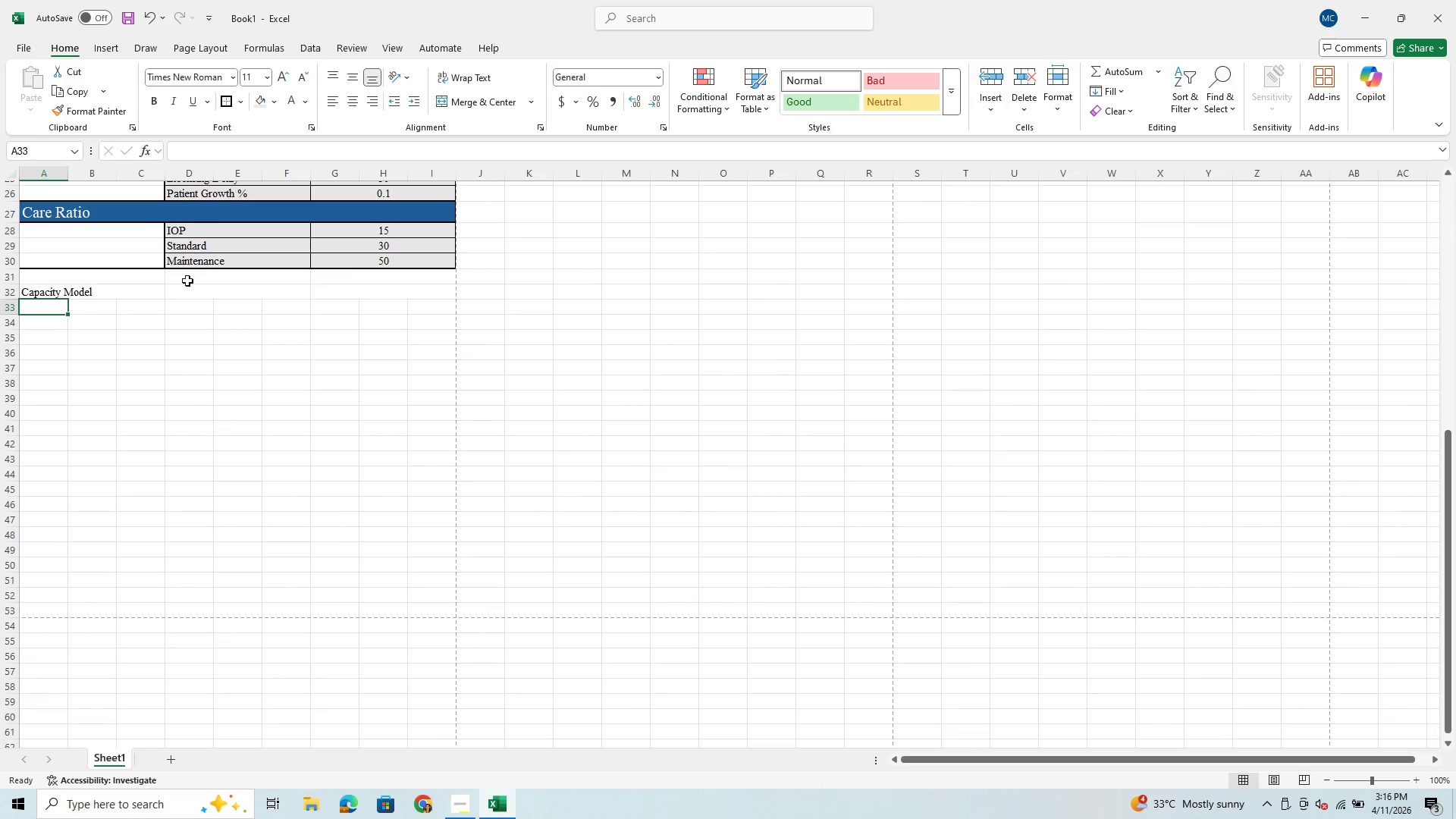 
left_click([197, 46])
 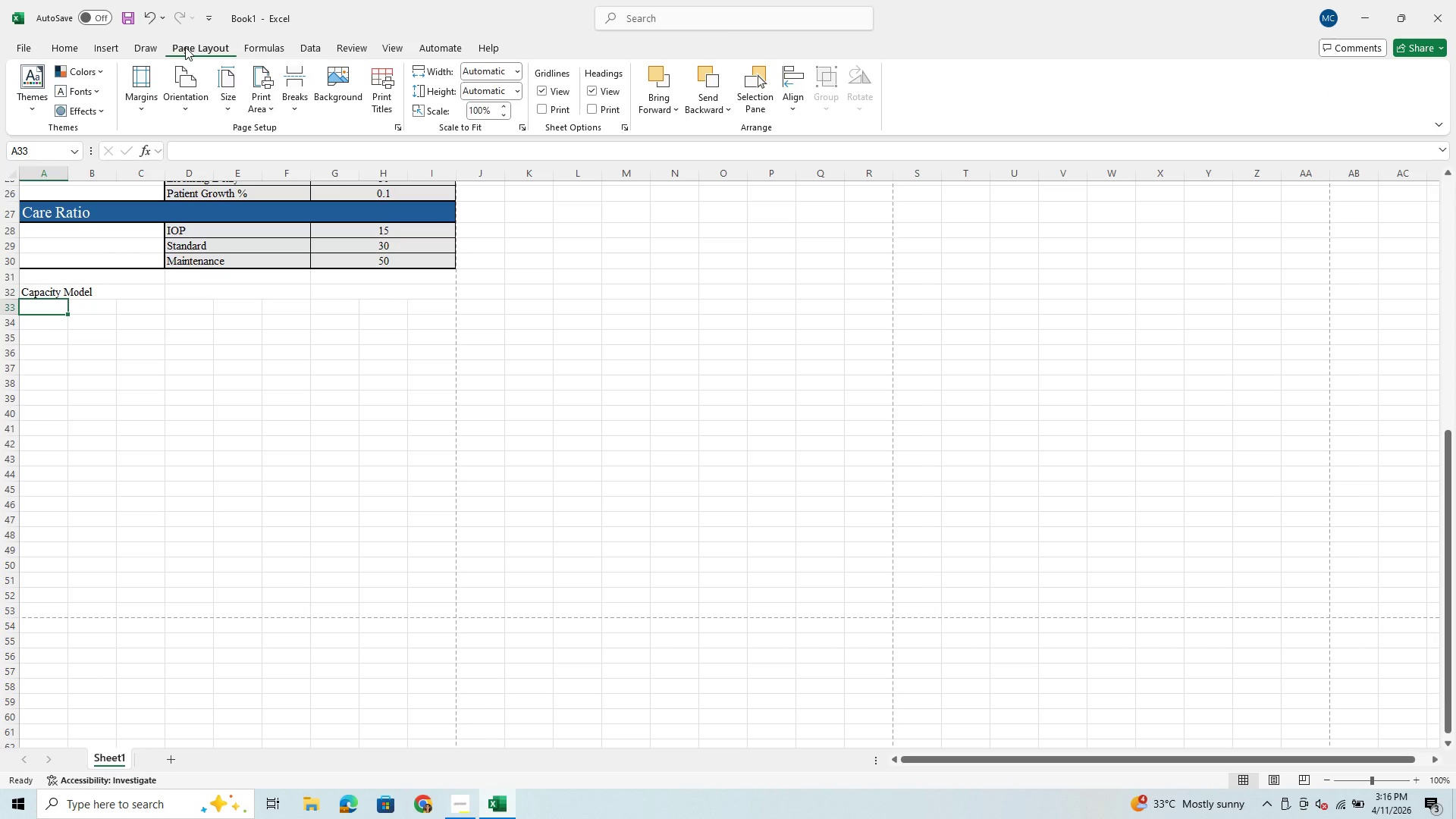 
mouse_move([150, 80])
 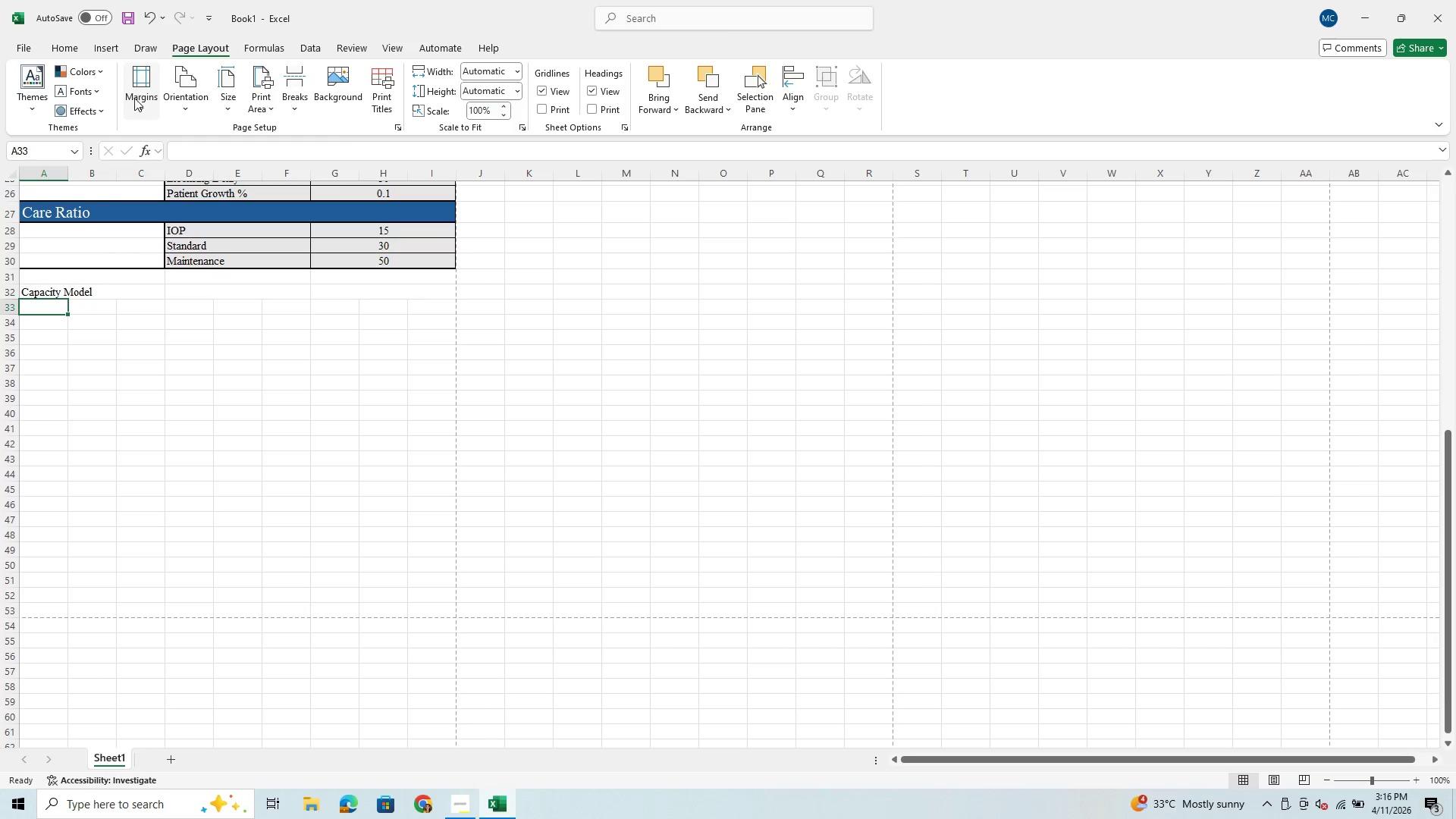 
left_click([139, 69])
 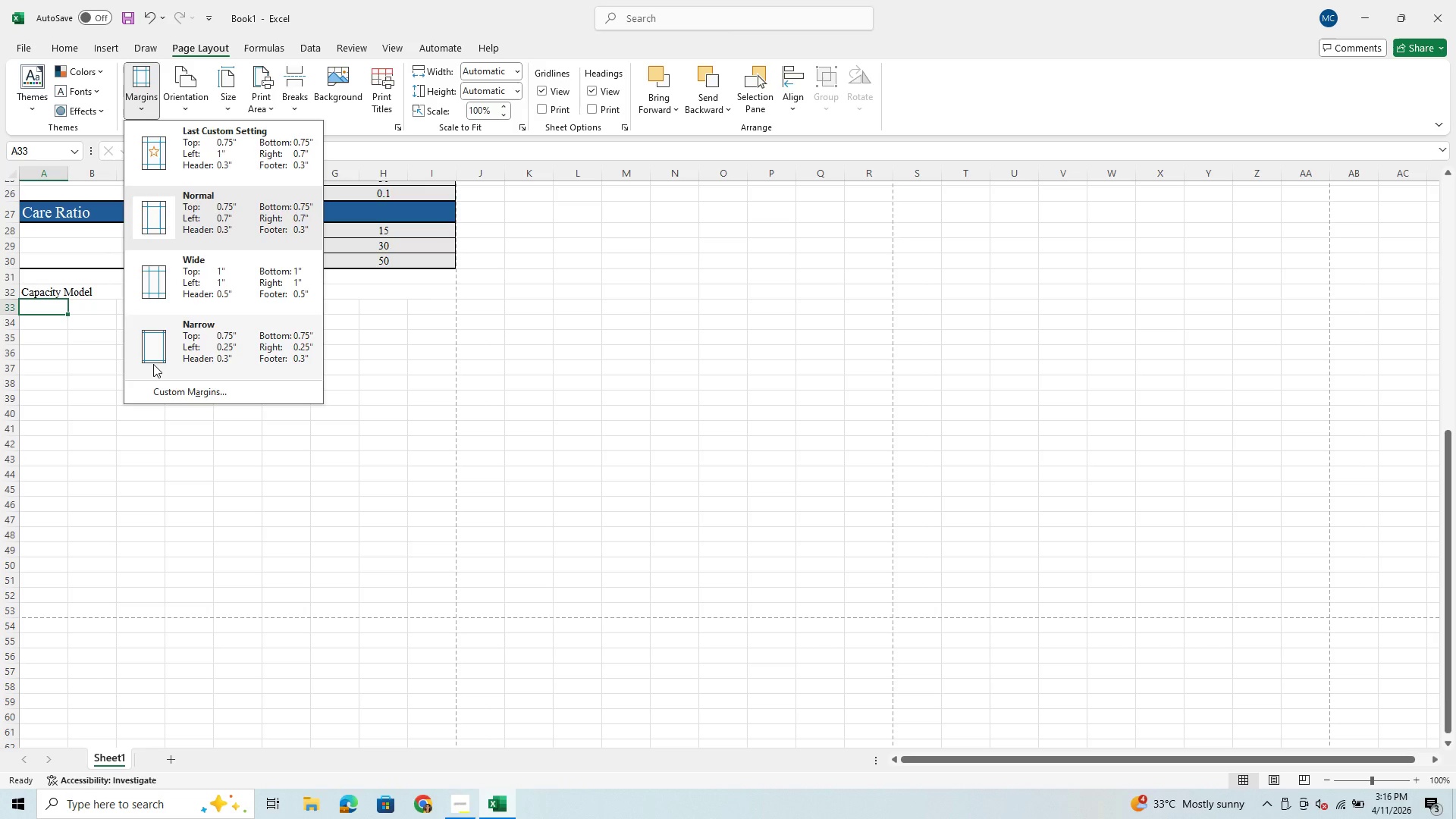 
left_click([157, 358])
 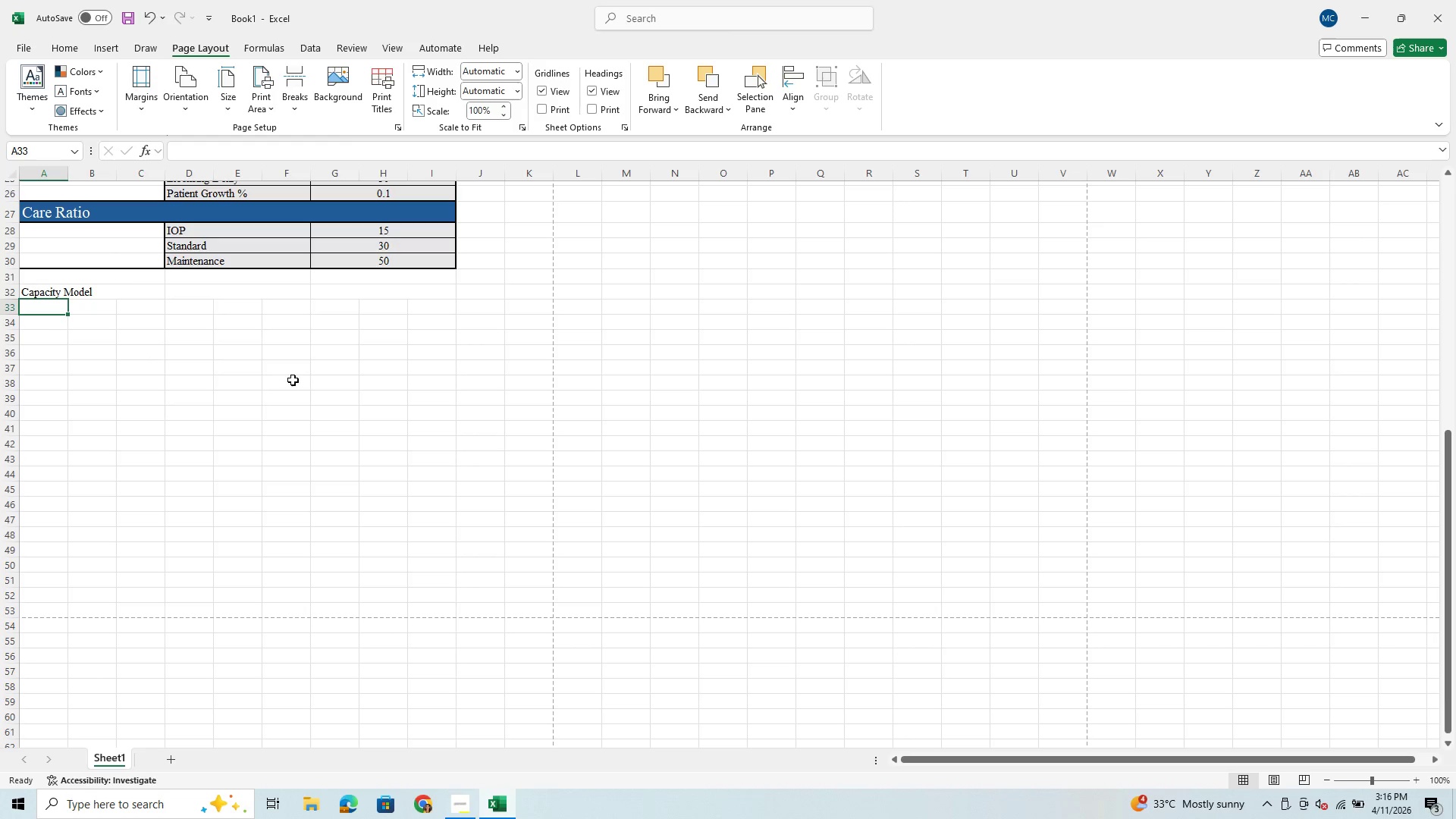 
scroll: coordinate [438, 380], scroll_direction: up, amount: 9.0
 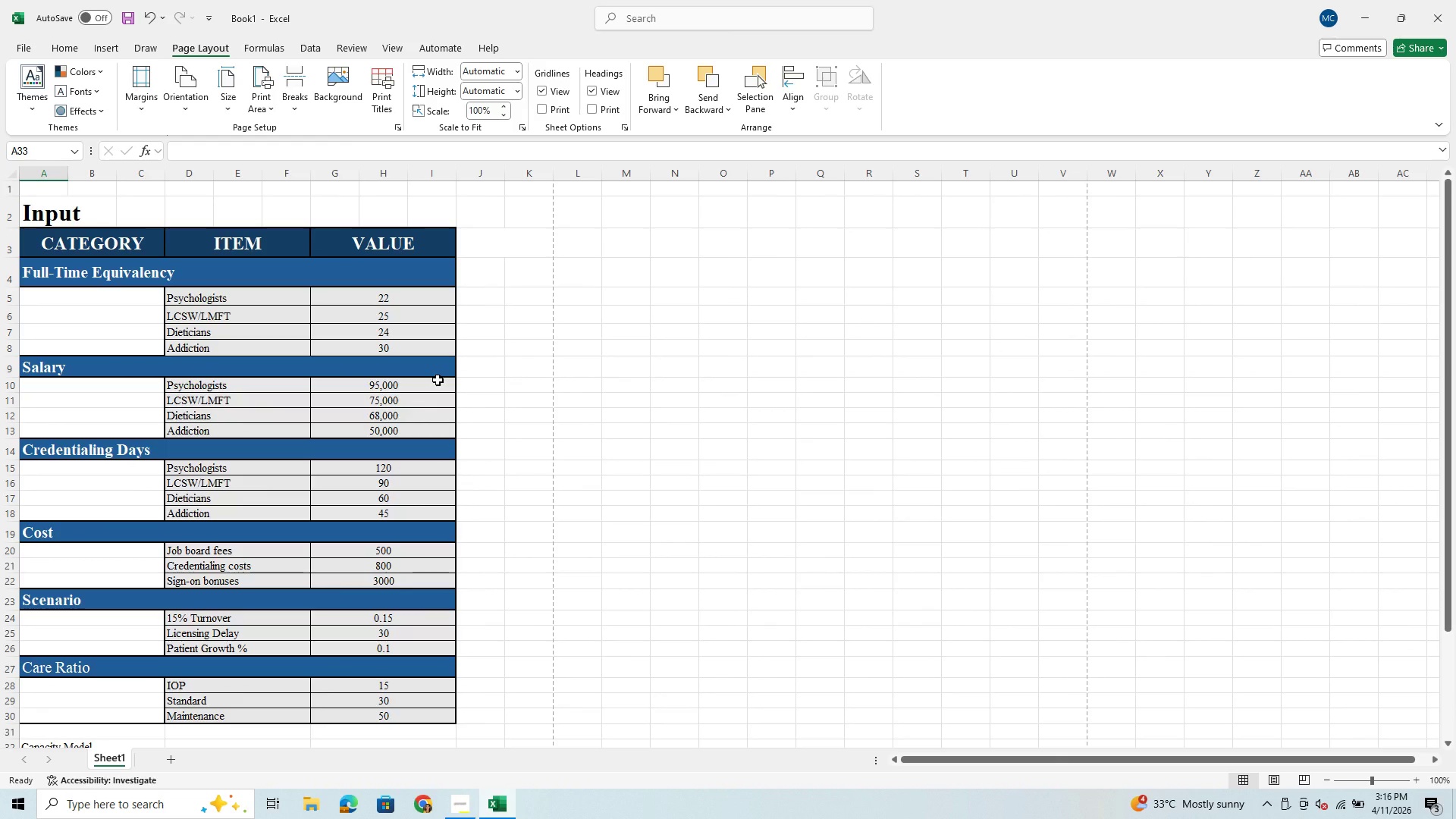 
scroll: coordinate [438, 380], scroll_direction: down, amount: 5.0
 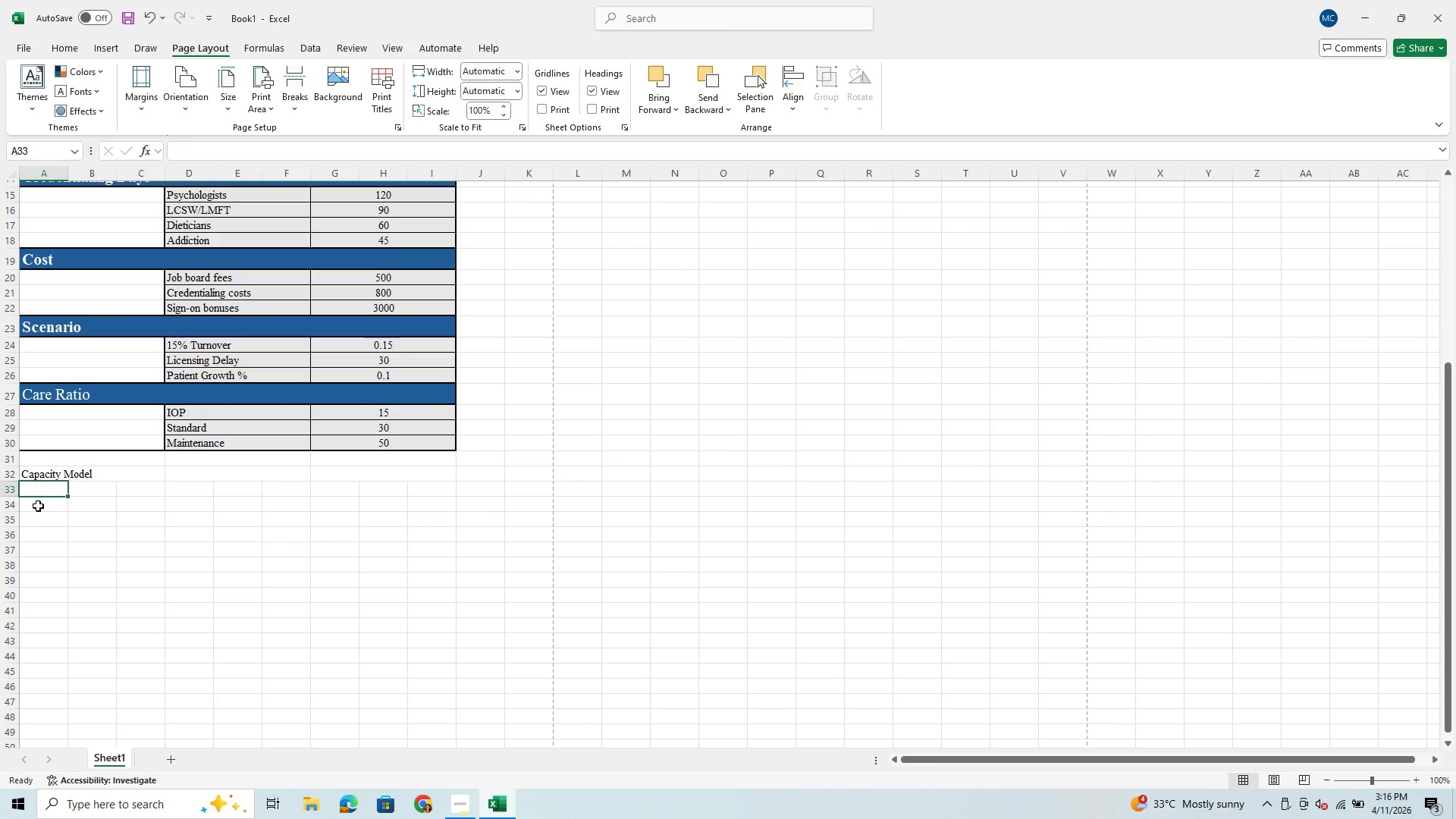 
type(Location)
 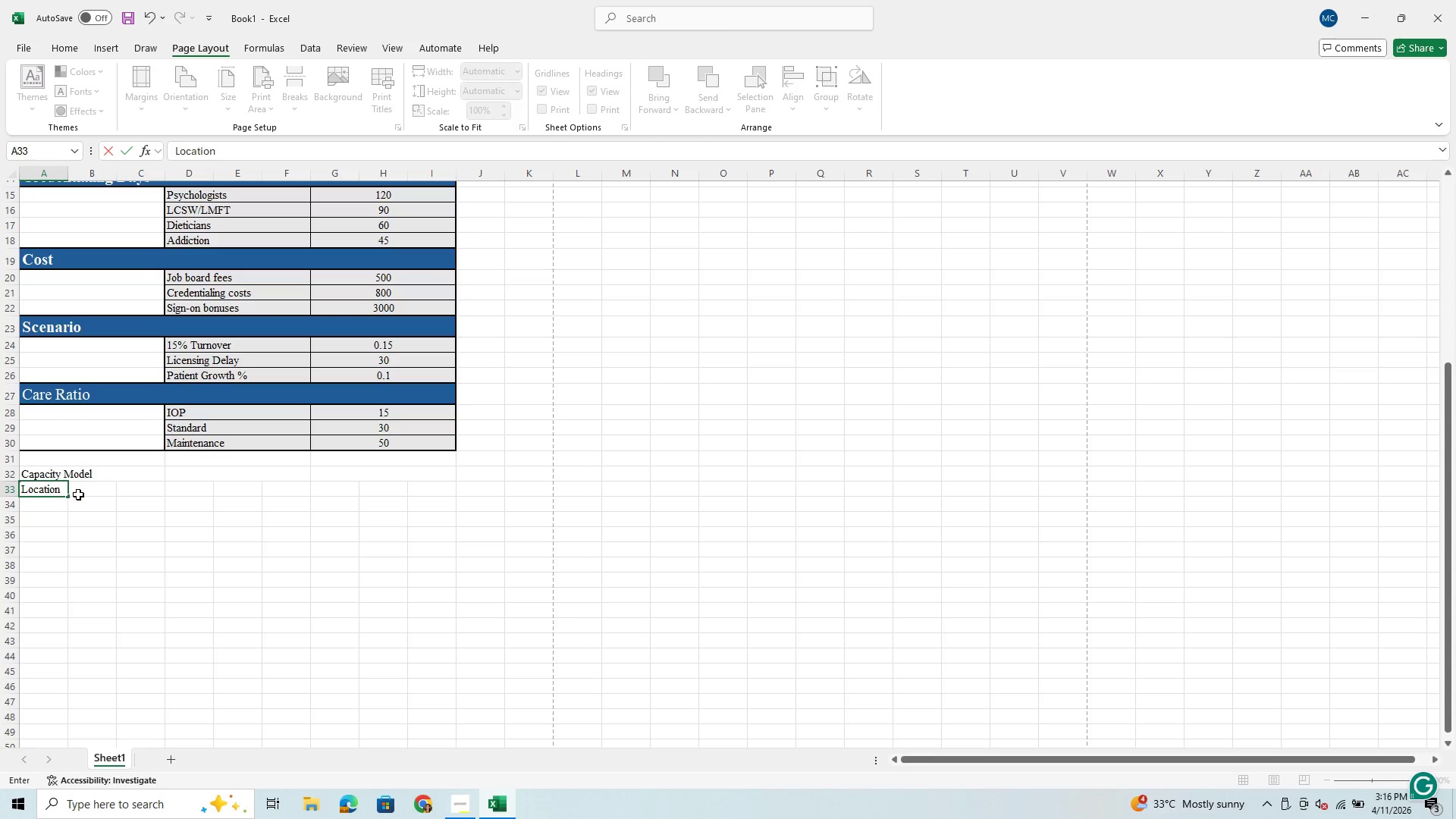 
wait(5.34)
 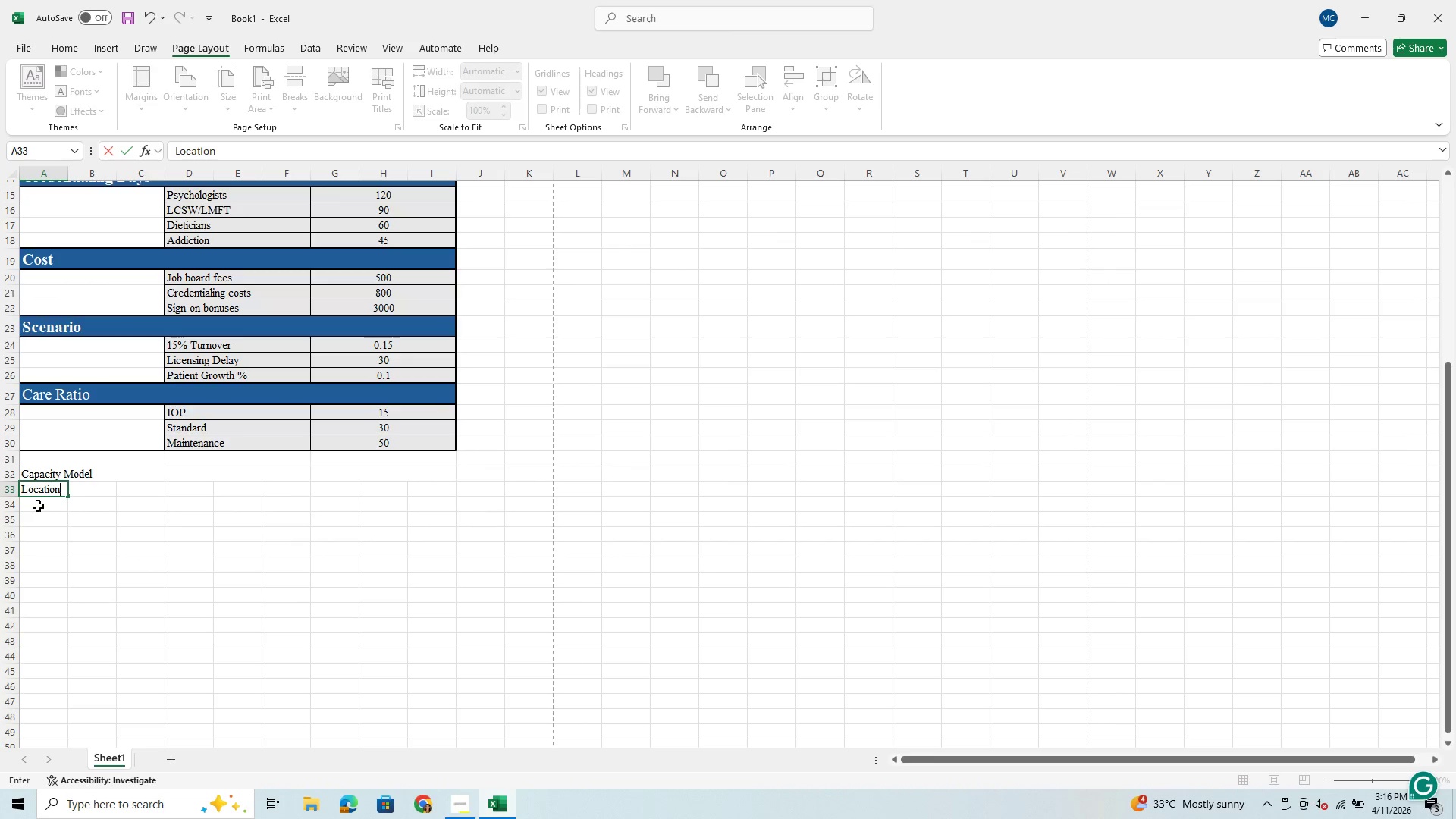 
type(Patient)
 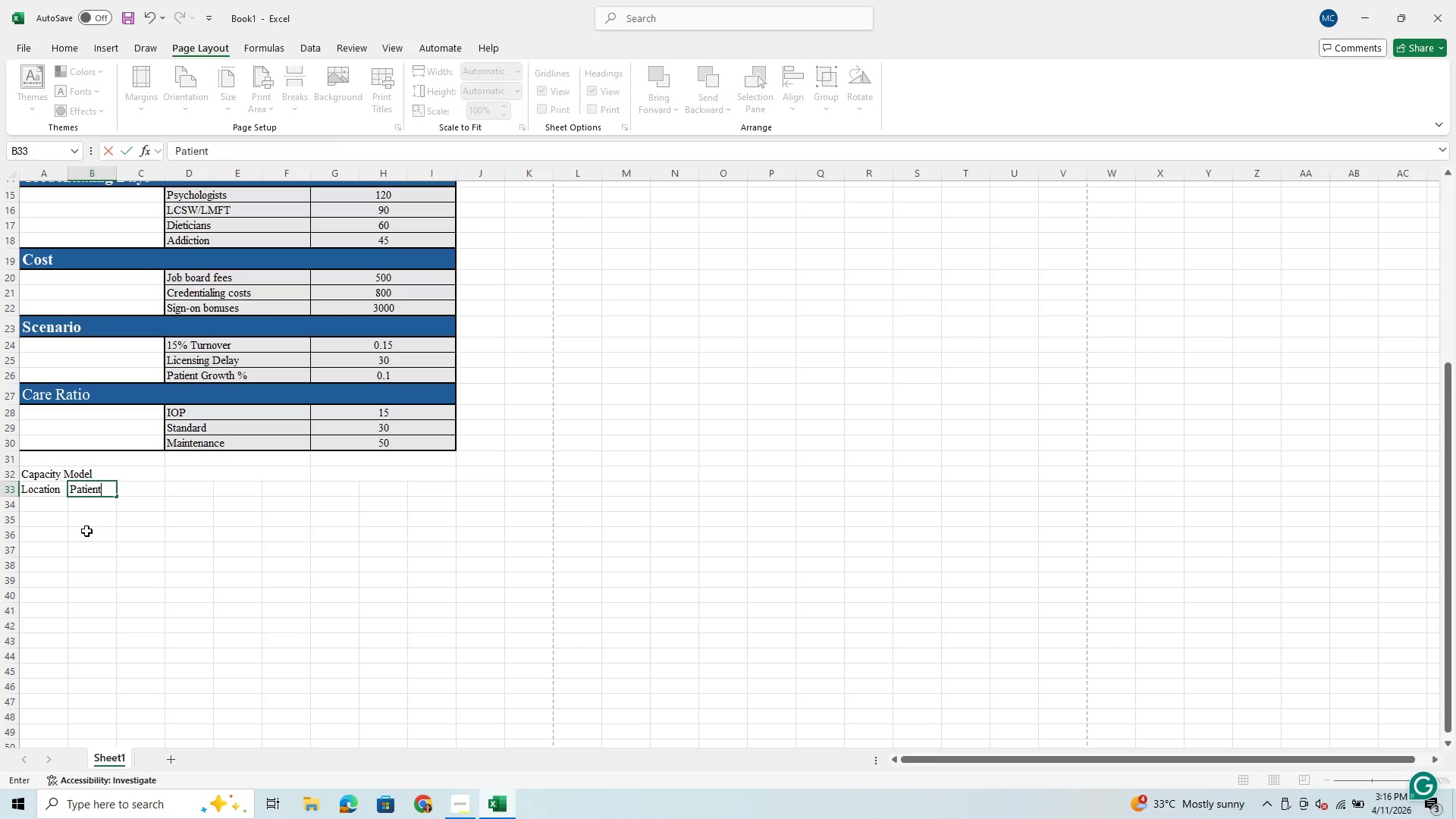 
key(S)
 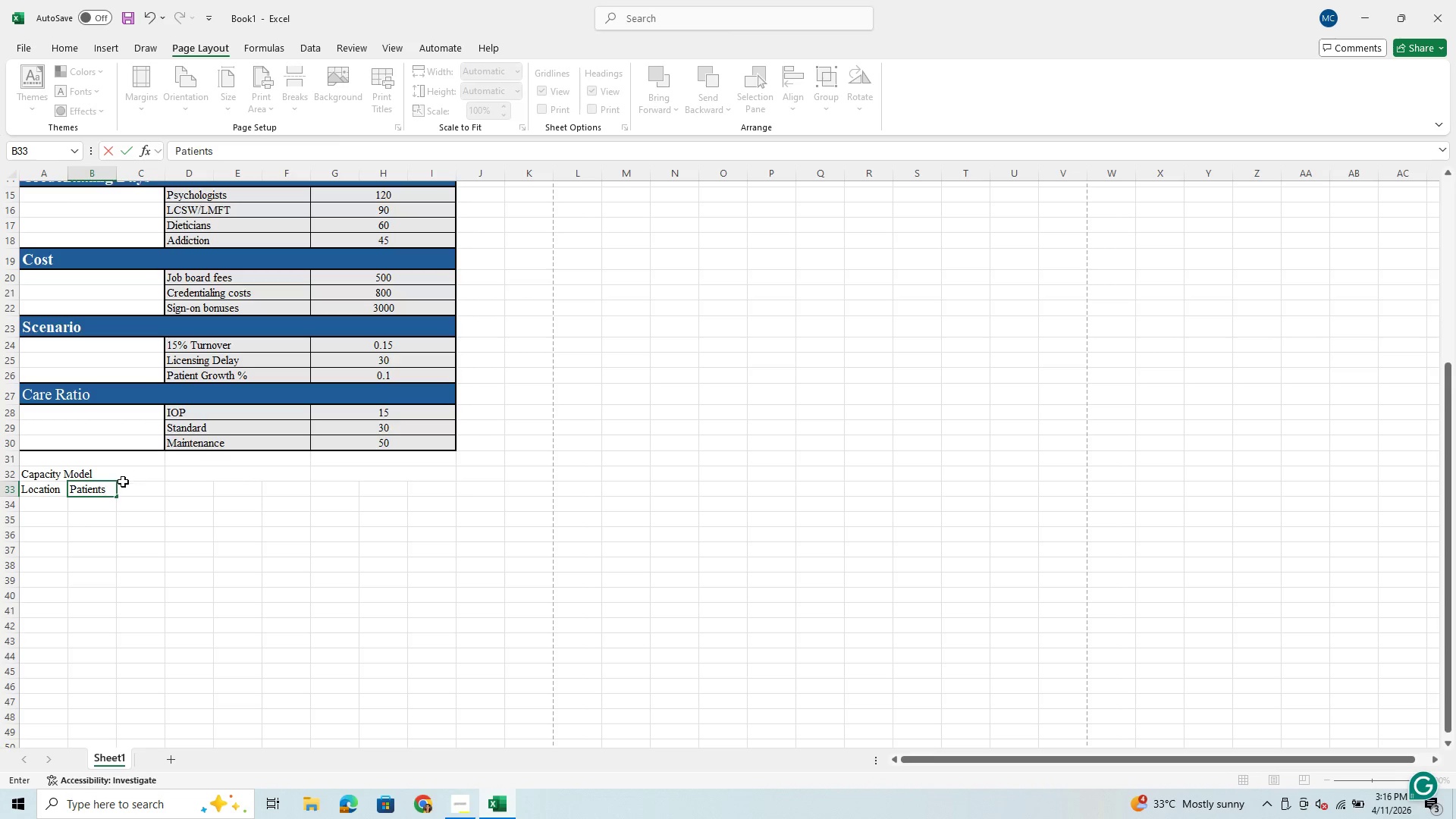 
left_click([92, 500])
 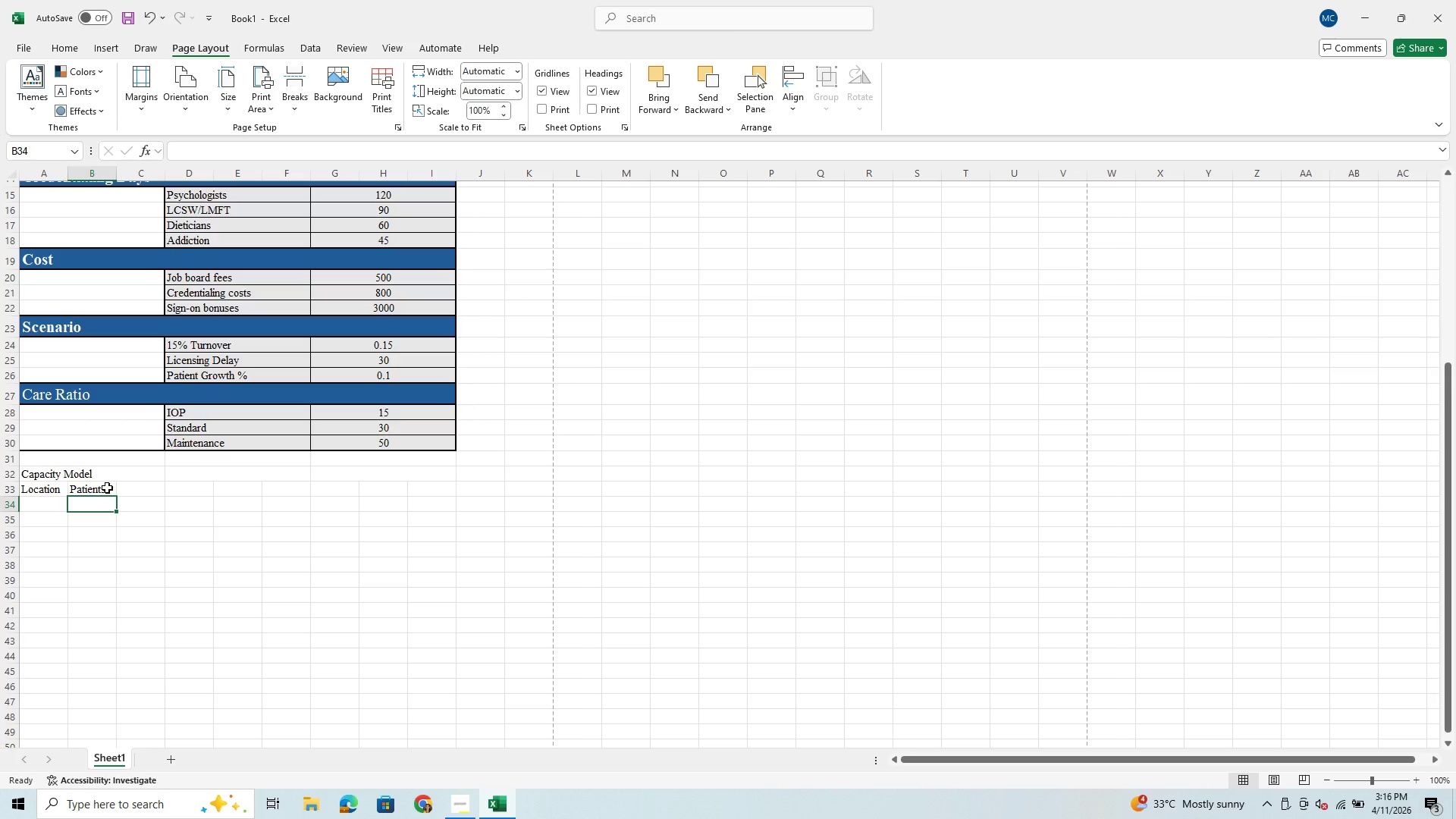 
left_click([107, 488])
 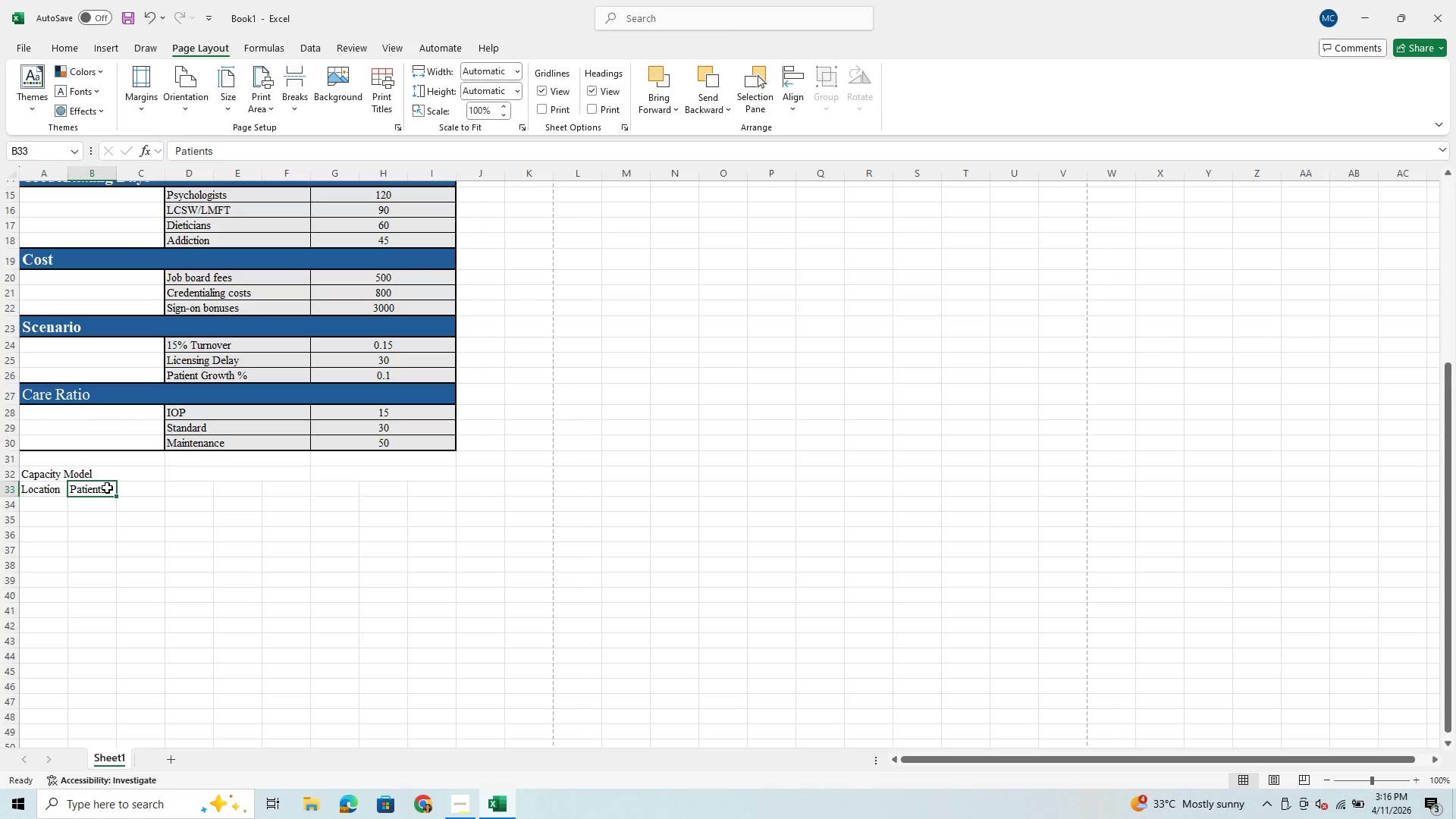 
key(Control+C)
 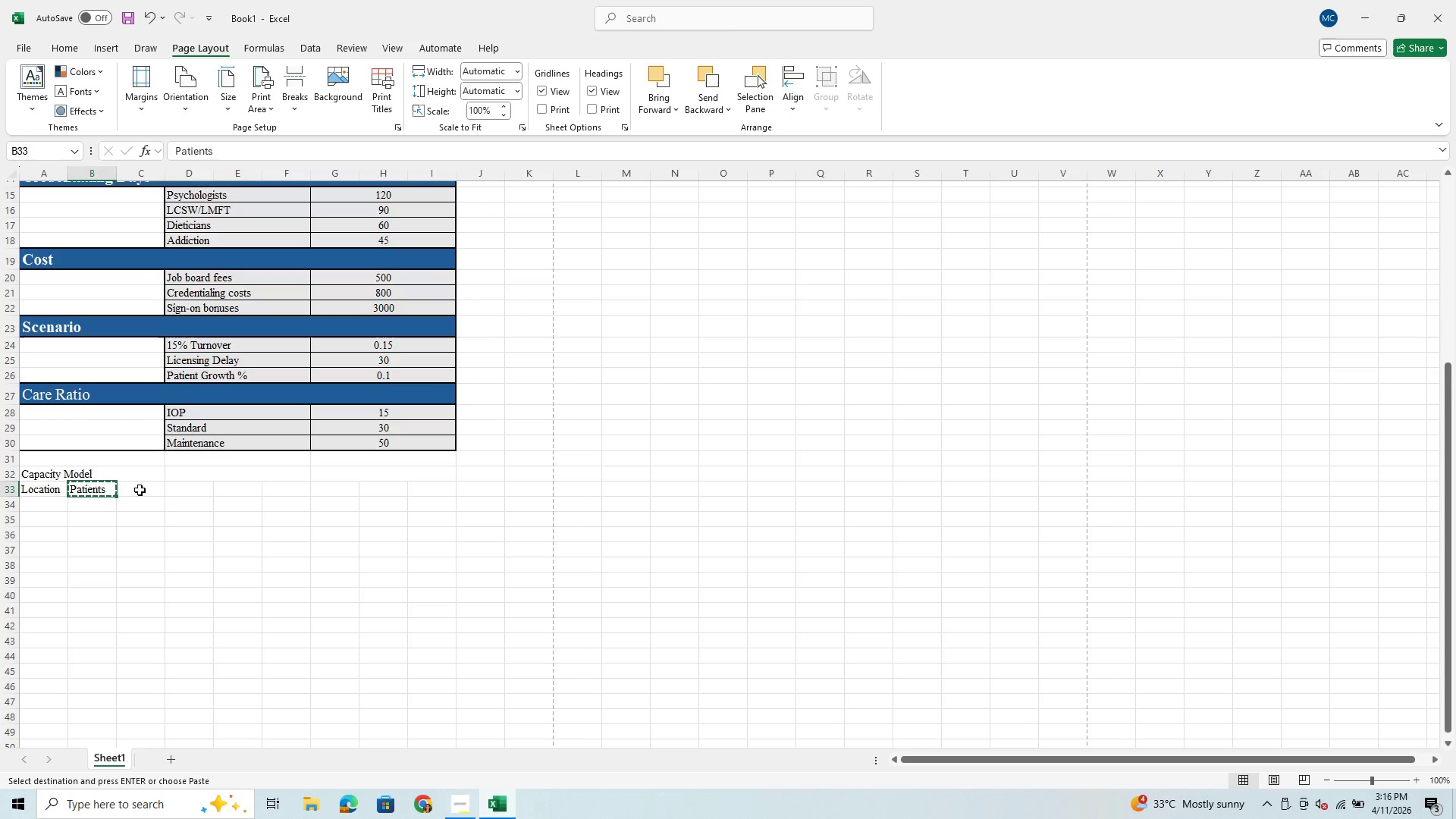 
left_click([136, 495])
 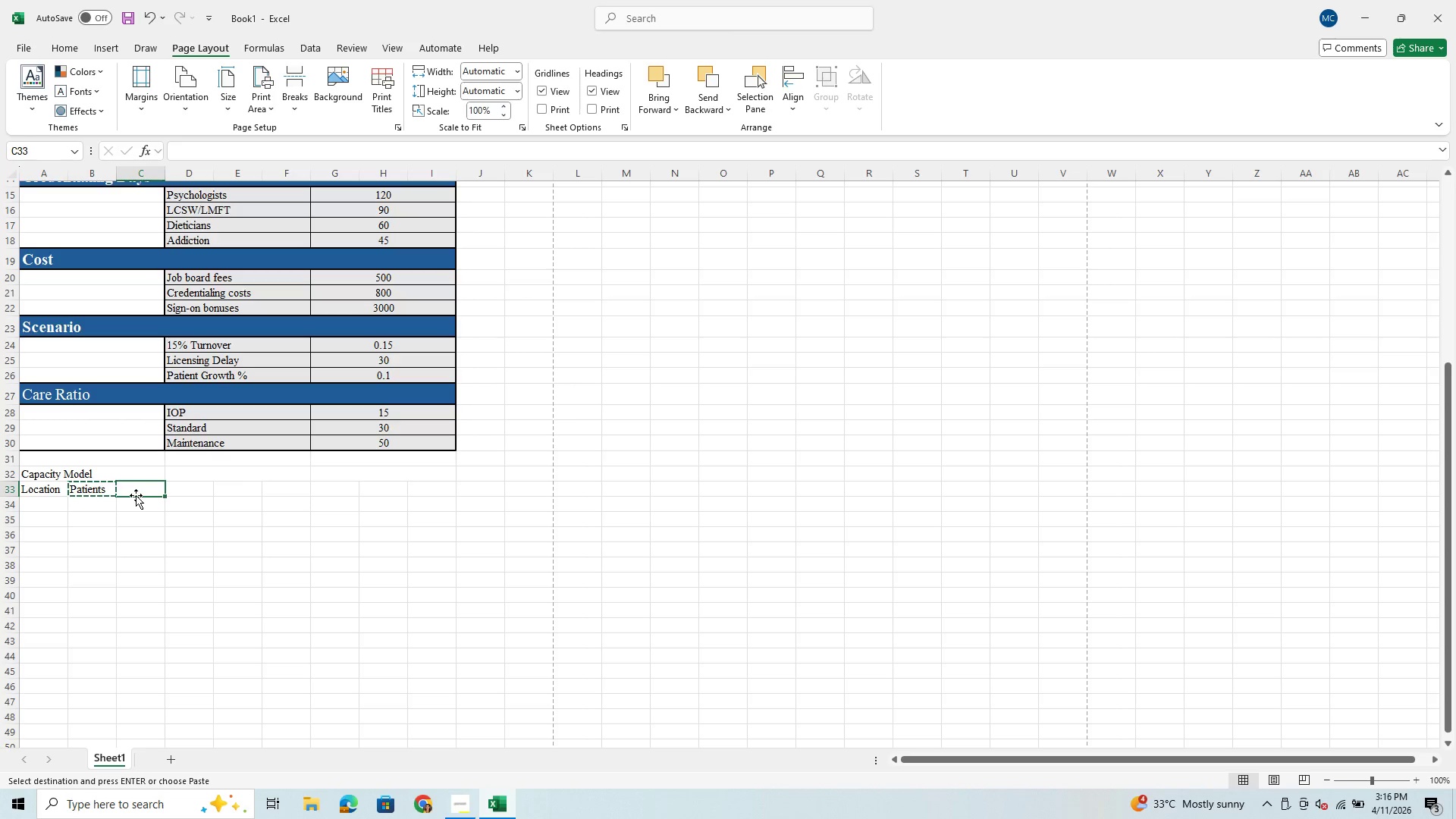 
key(Control+V)
 